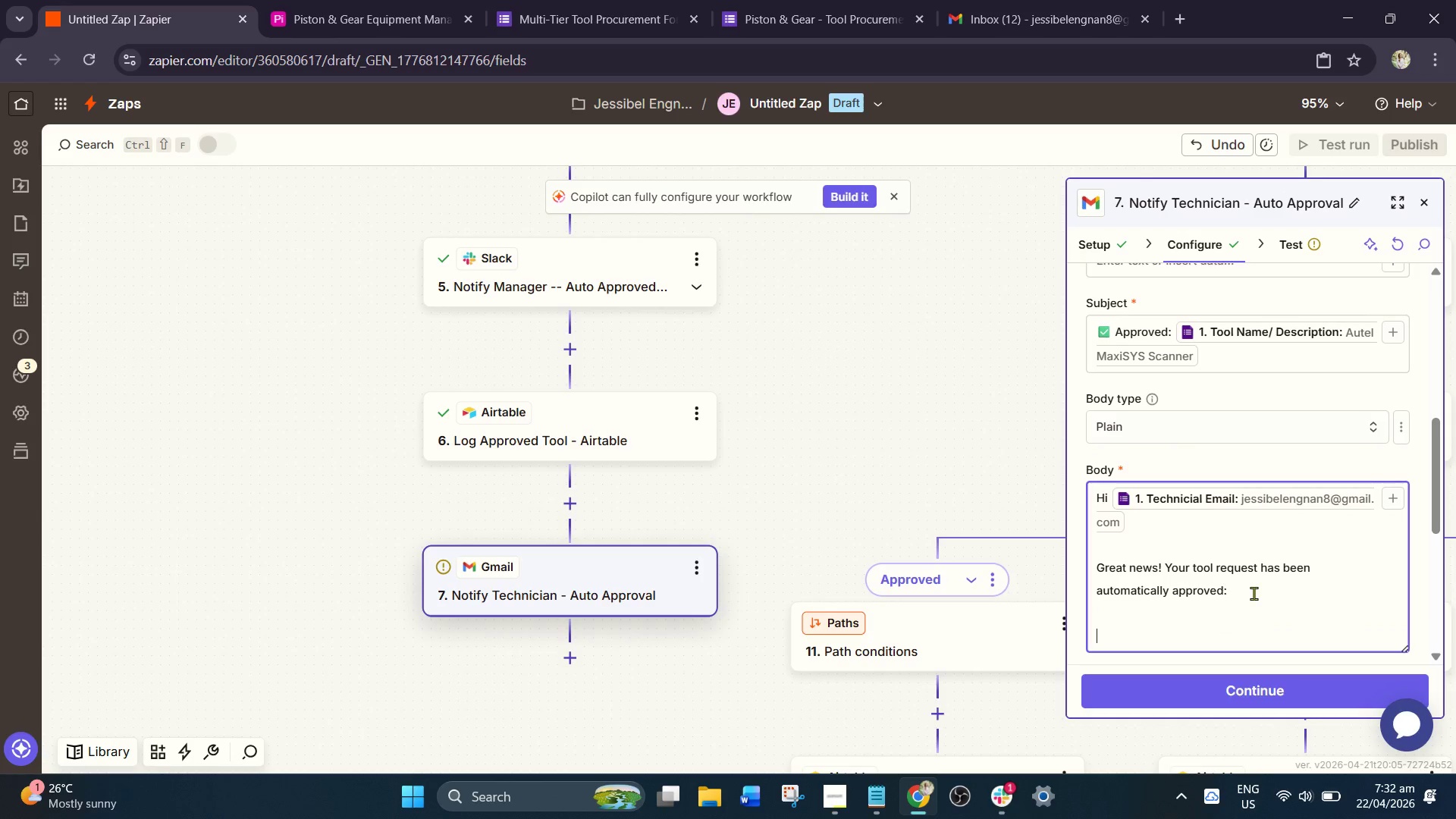 
key(Control+V)
 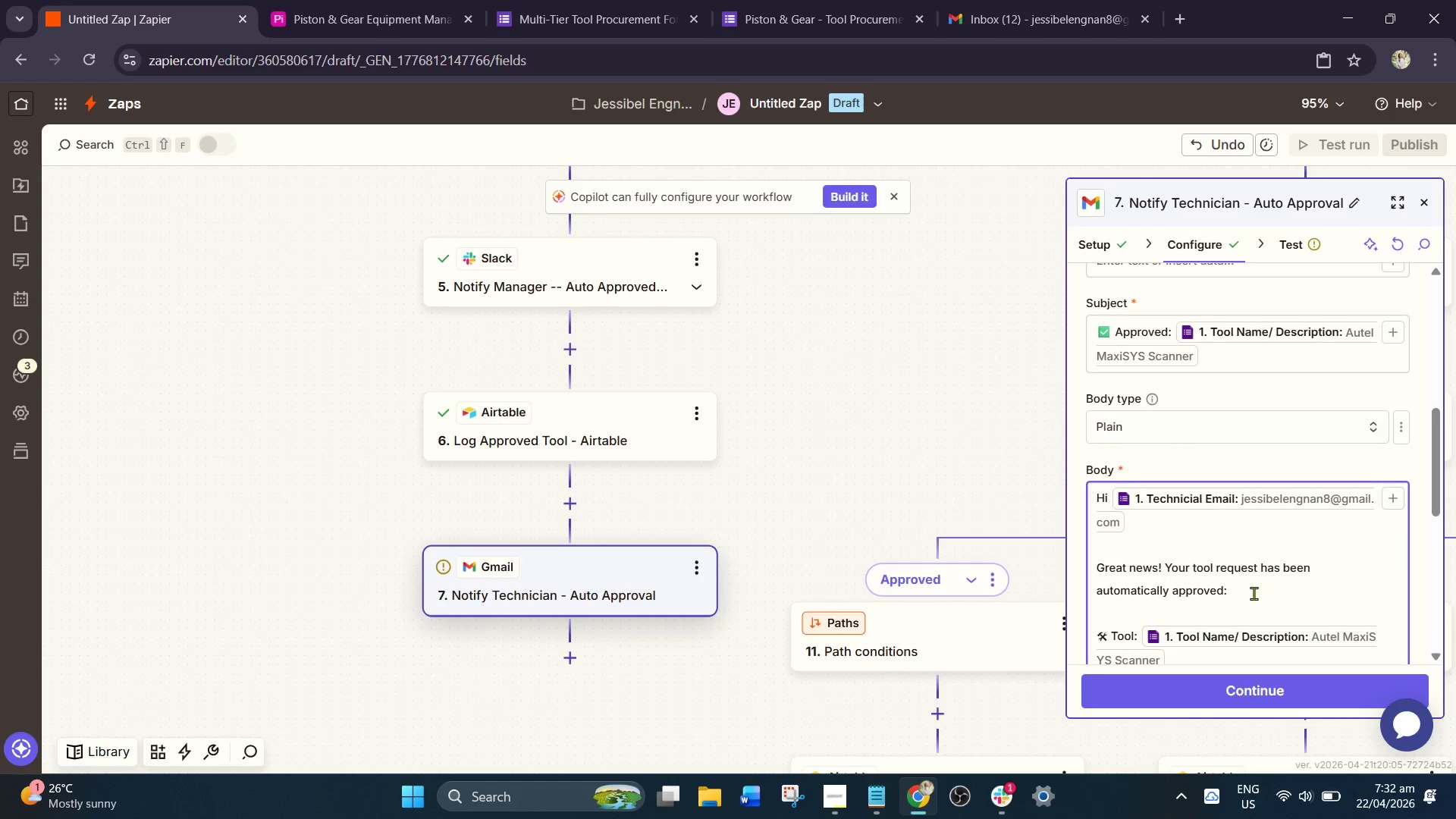 
scroll: coordinate [1254, 596], scroll_direction: down, amount: 3.0
 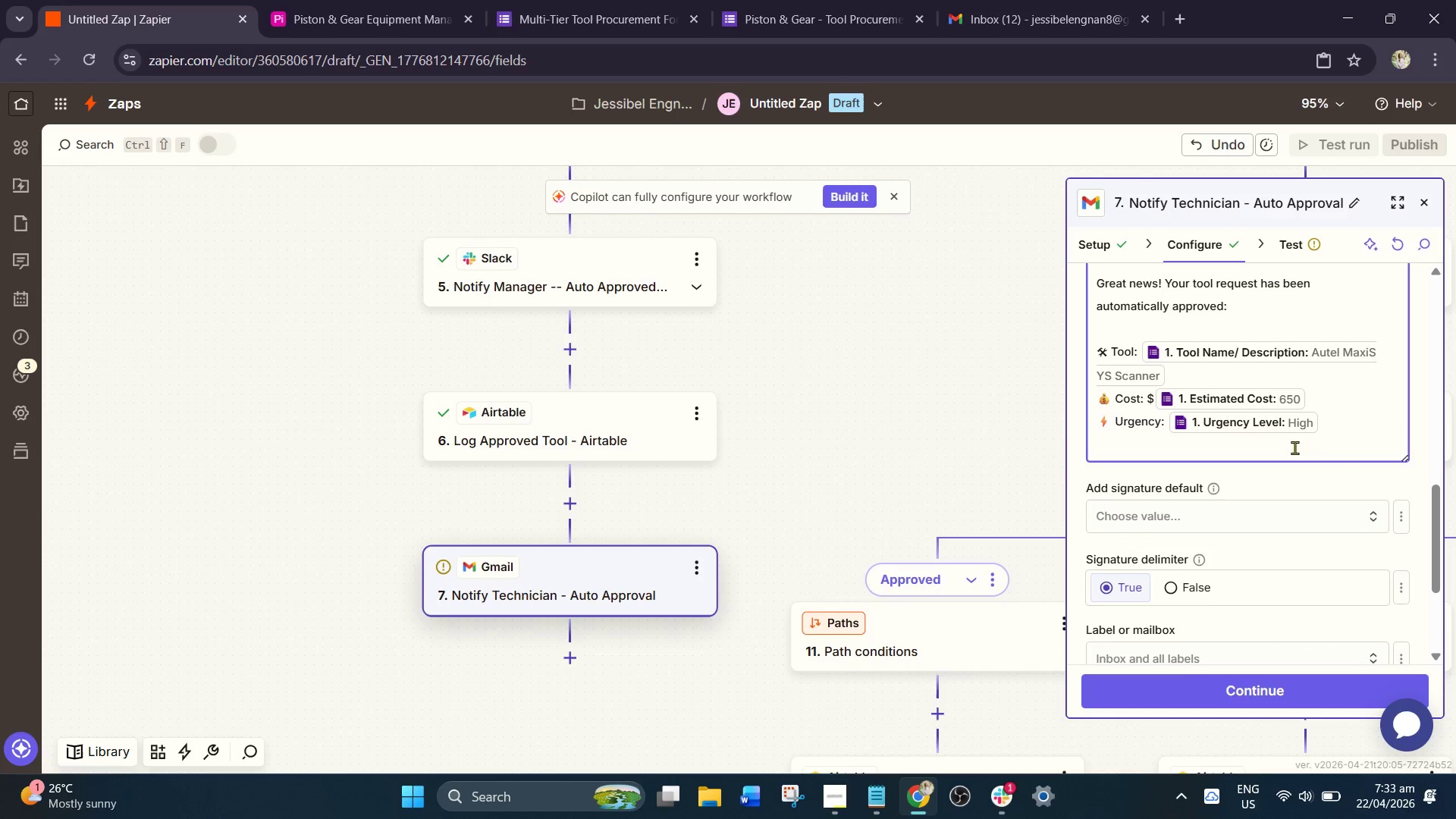 
wait(5.19)
 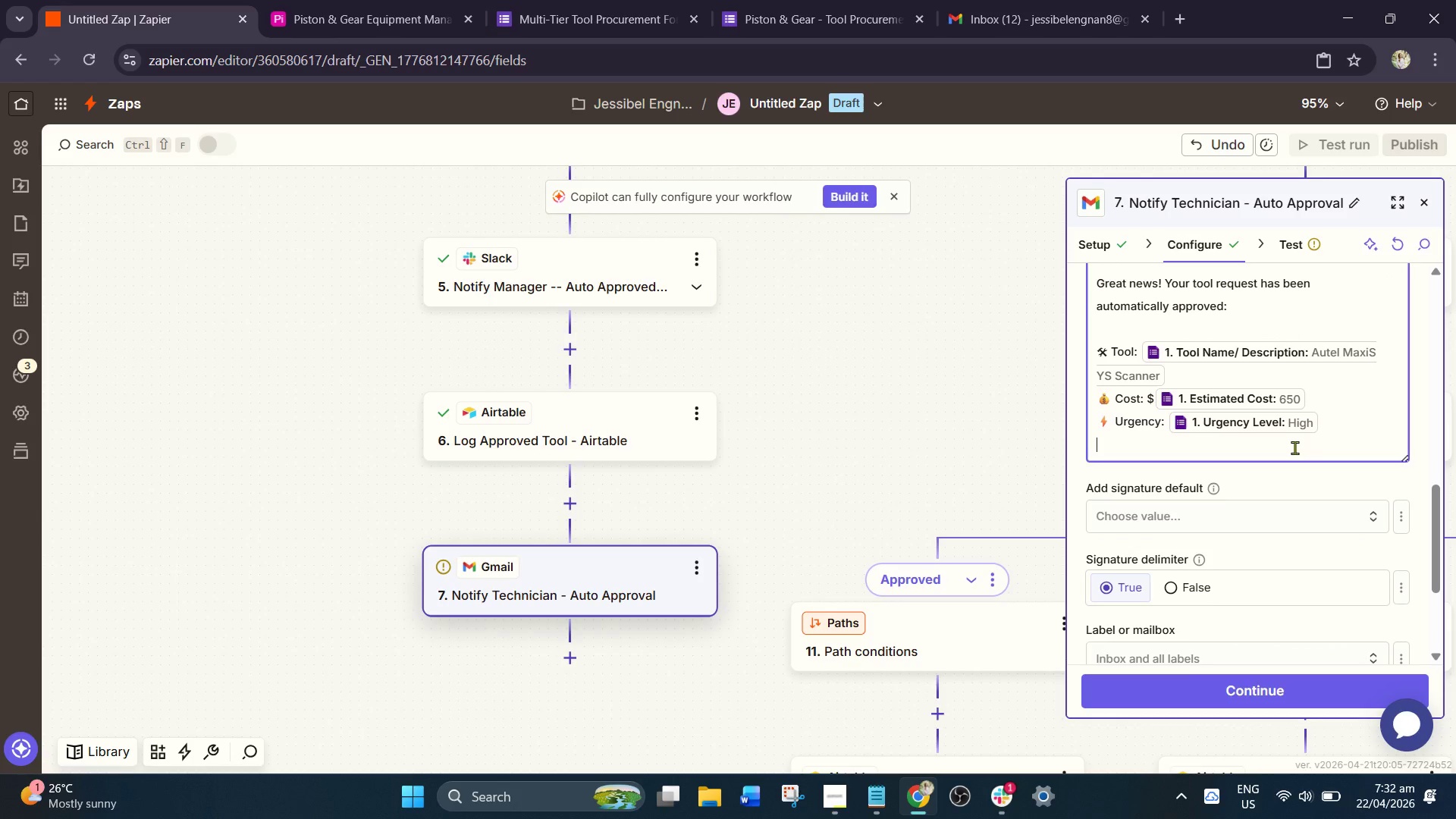 
key(Enter)
 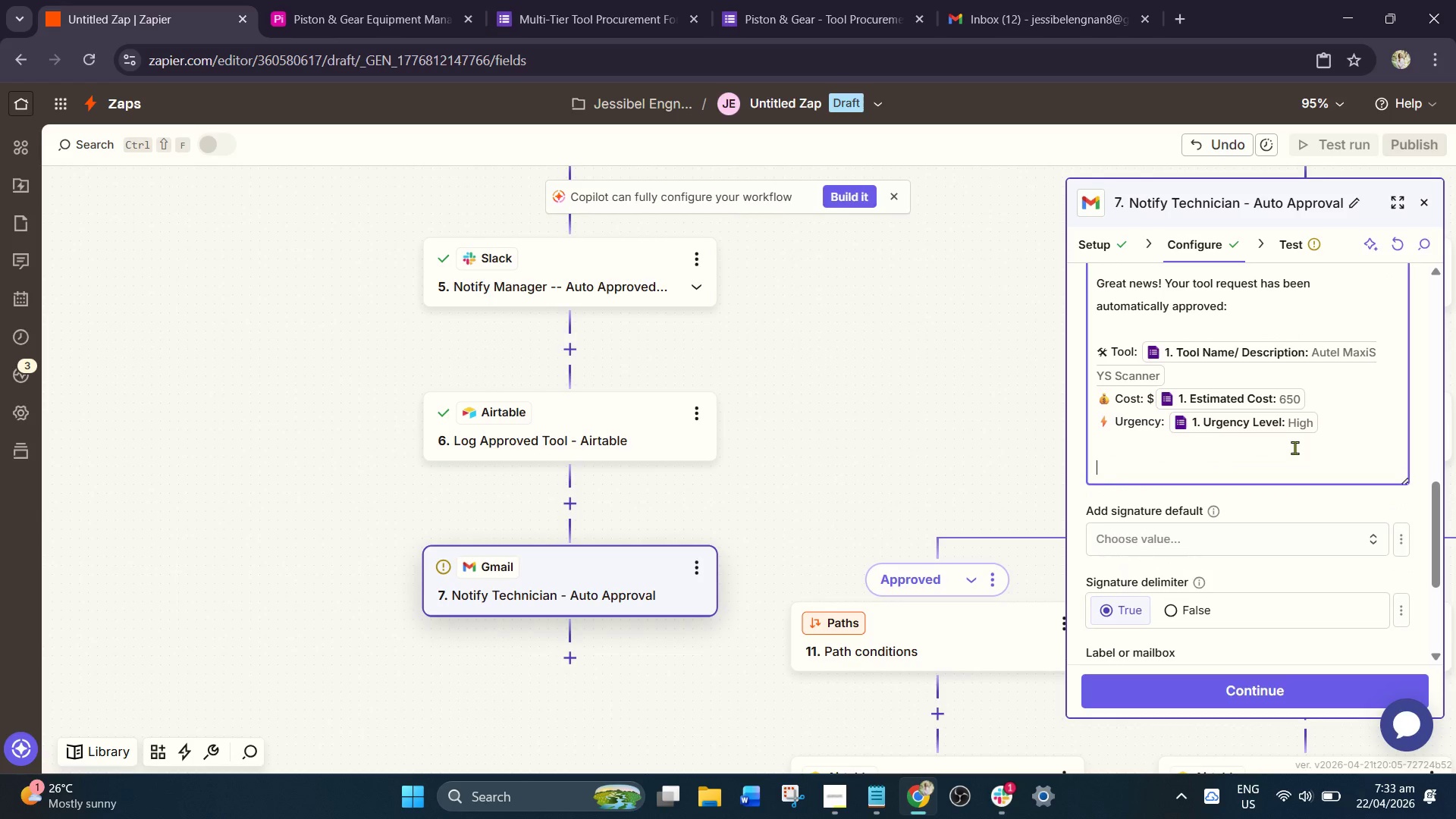 
type(Since this is below the aoor)
key(Backspace)
key(Backspace)
key(Backspace)
type(pproval threshold yo)
key(Backspace)
key(Backspace)
type(, you may proceed with procurement immediately.)
 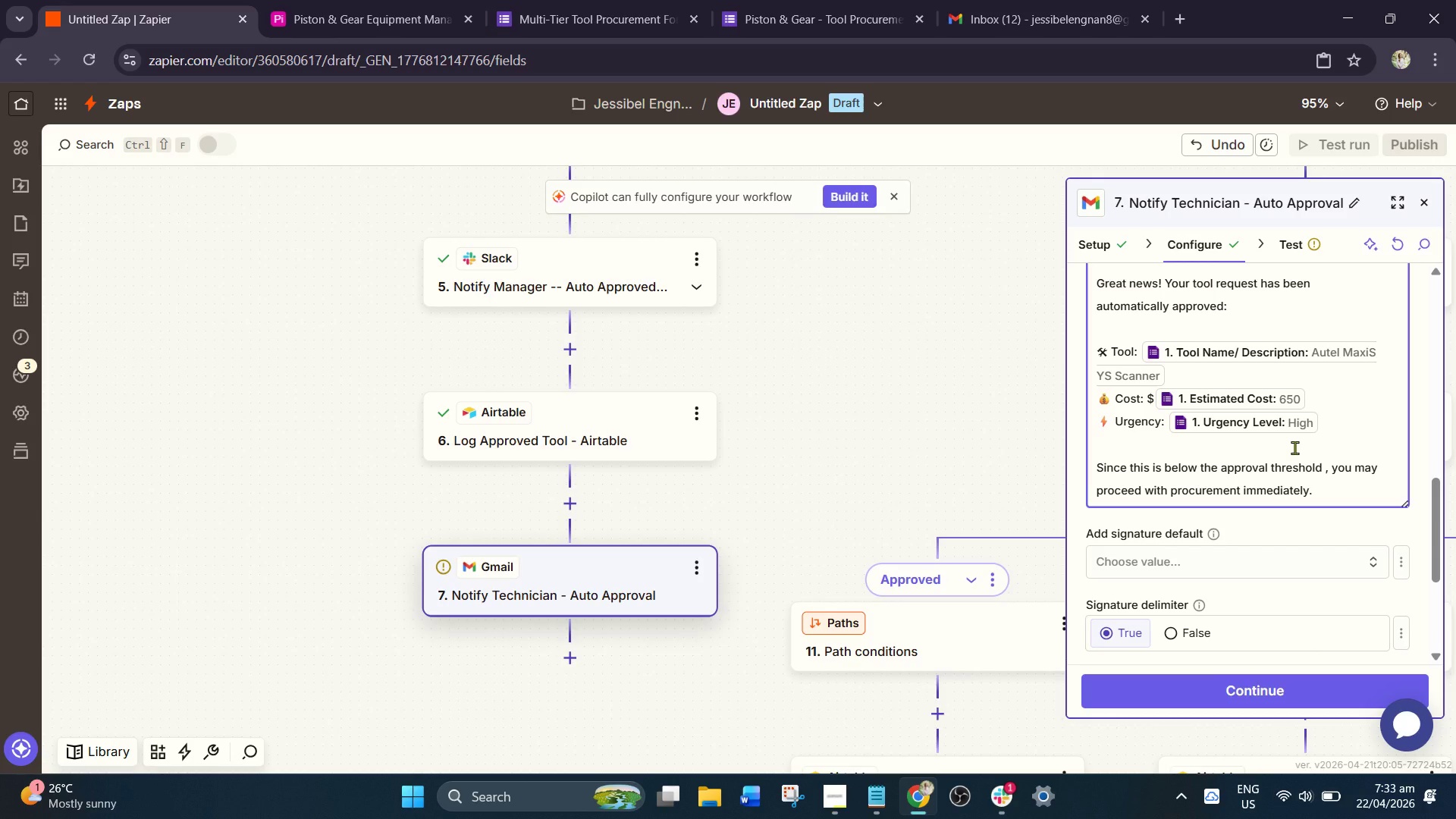 
key(Enter)
 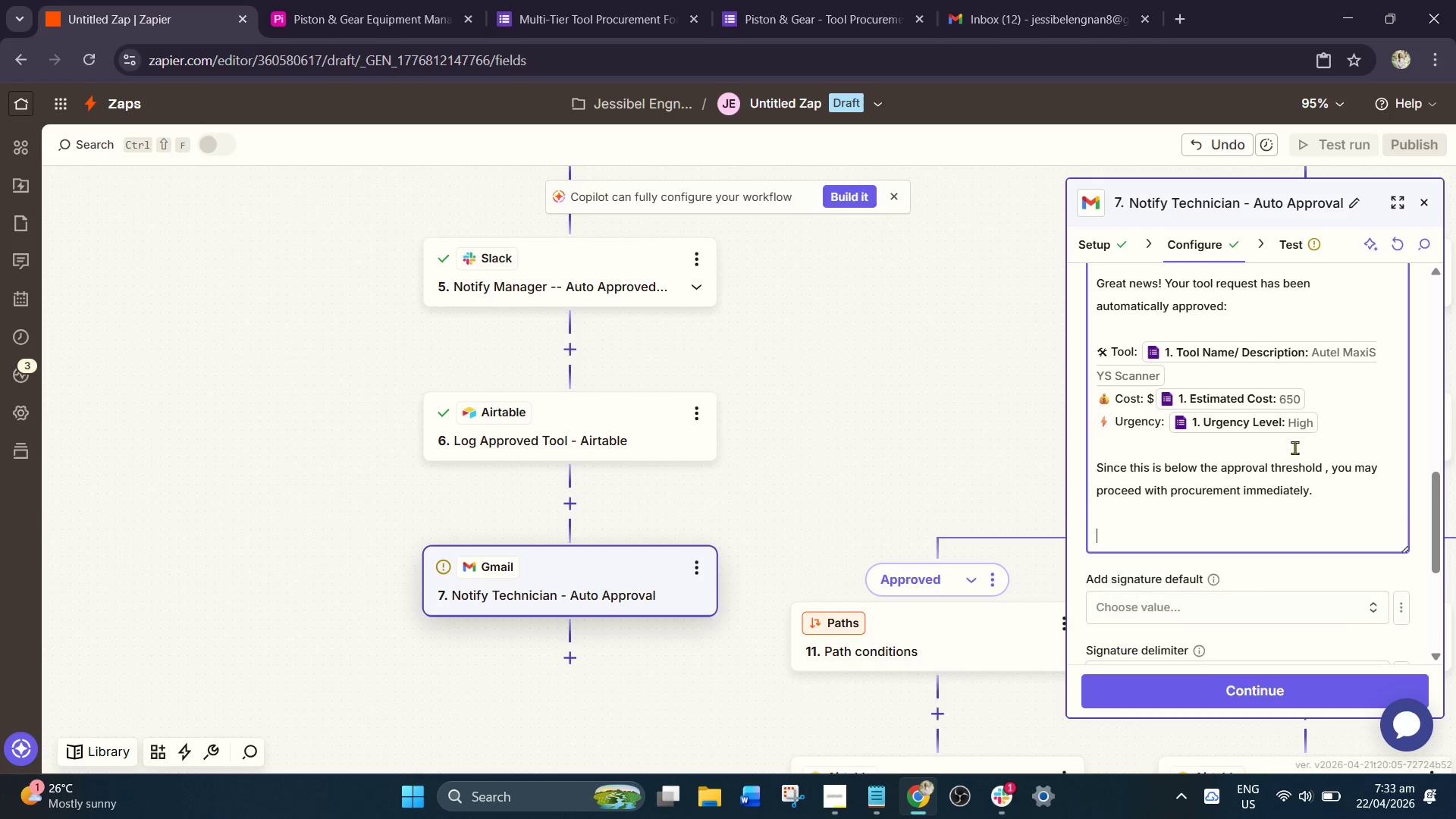 
key(Enter)
 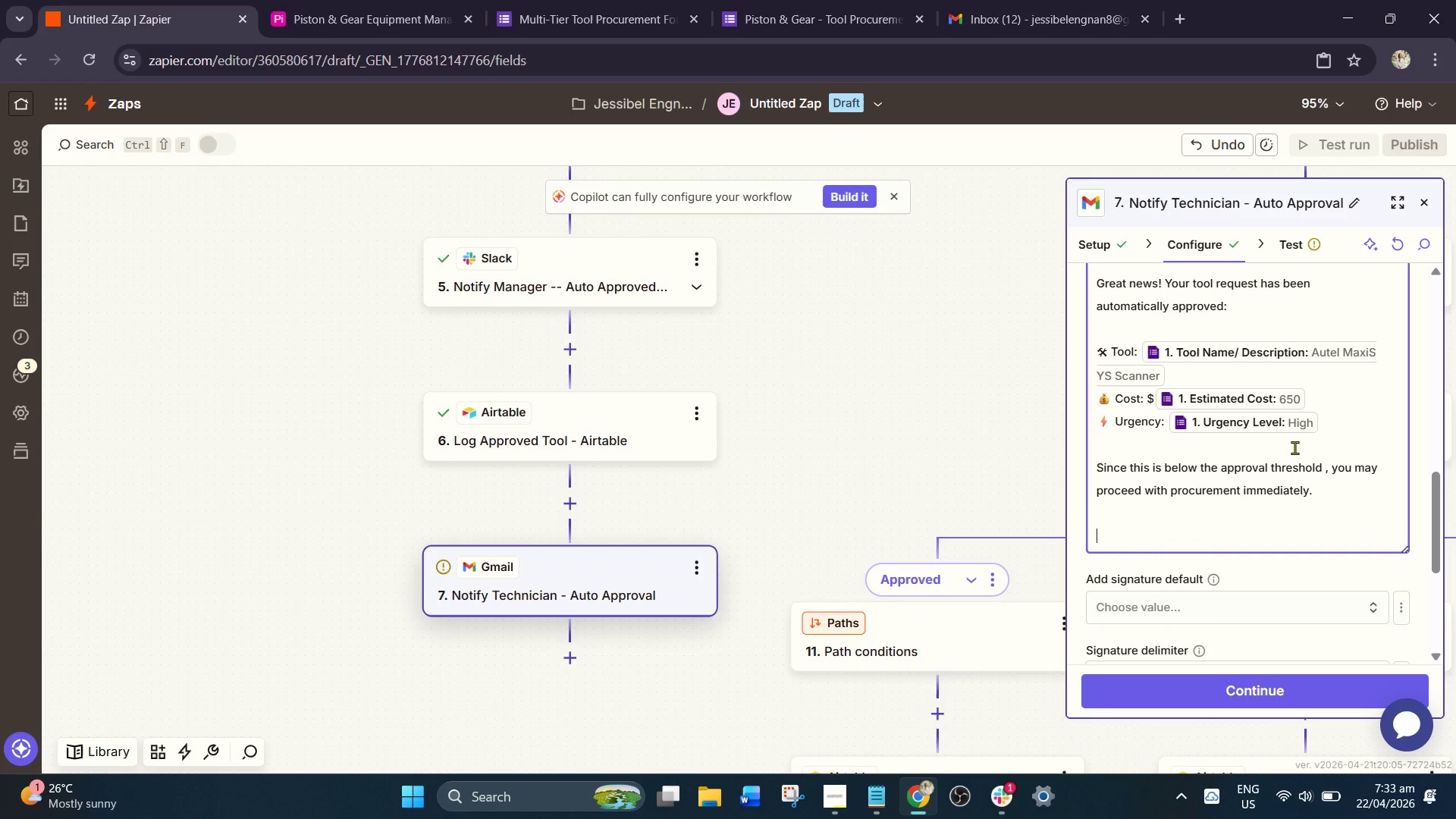 
type(If you have any questionsm)
key(Backspace)
type(l)
key(Backspace)
type(, feel frfee t)
key(Backspace)
key(Backspace)
key(Backspace)
key(Backspace)
key(Backspace)
type(ee to reach out.)
 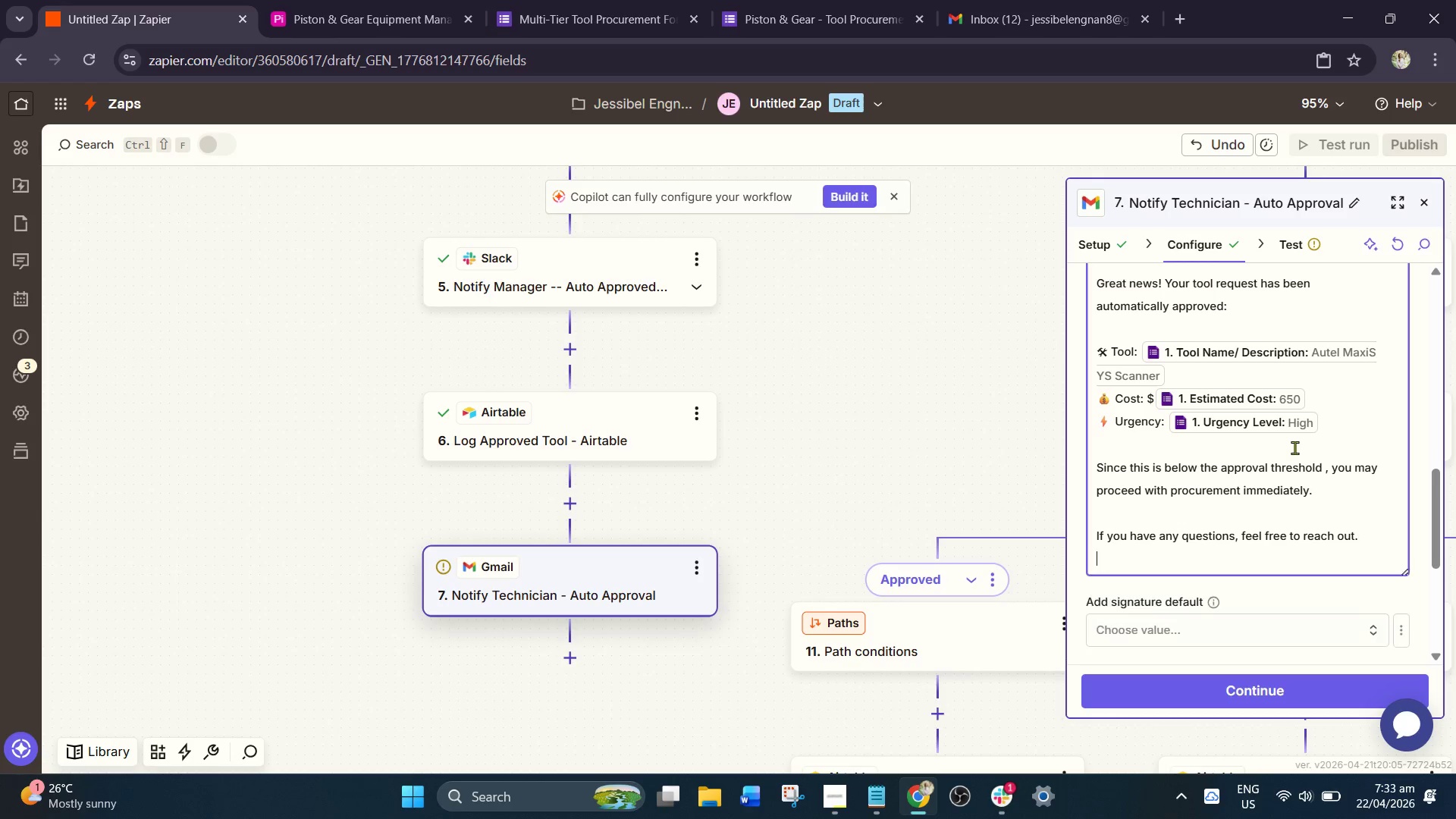 
key(Enter)
 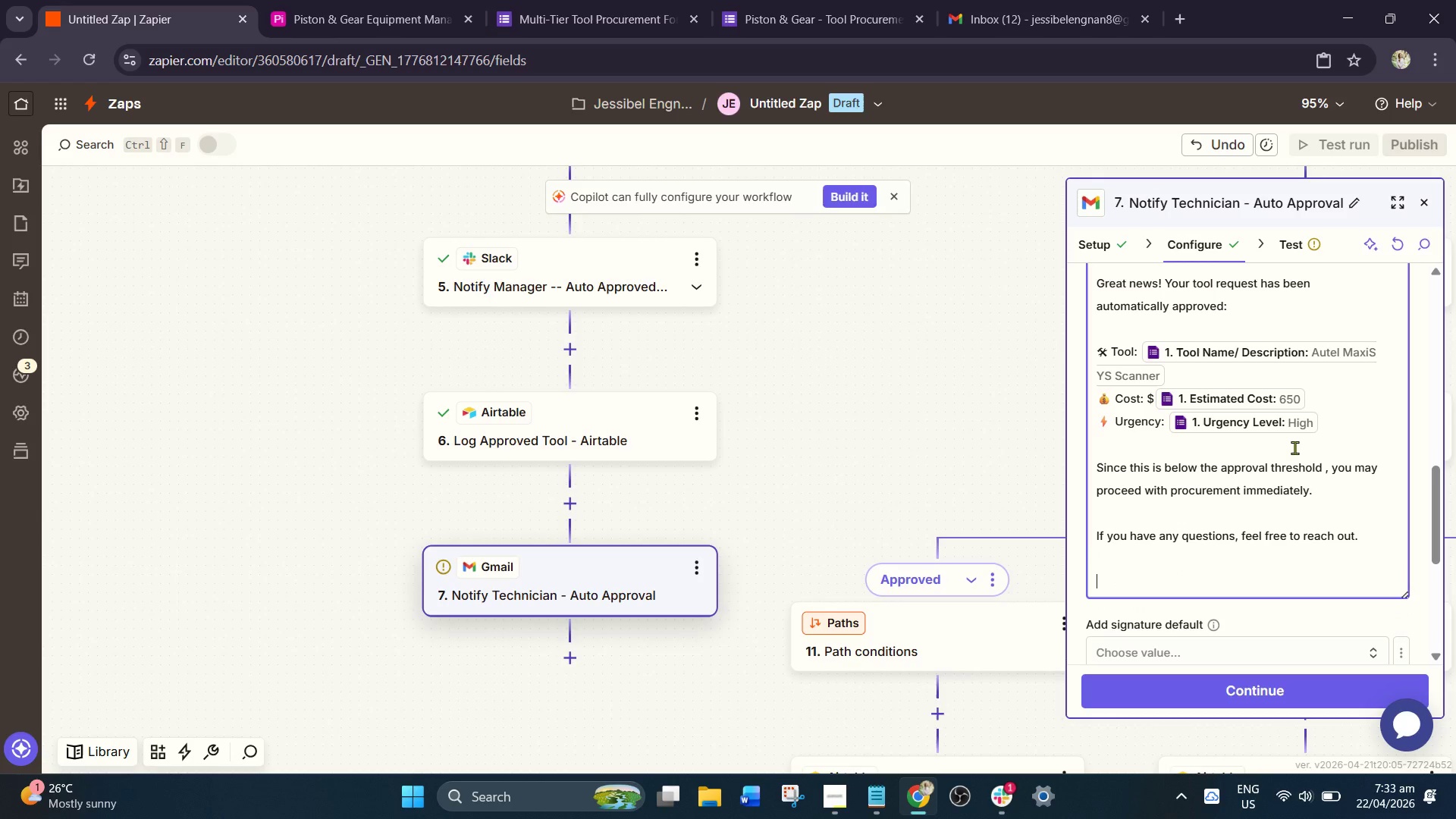 
key(Enter)
 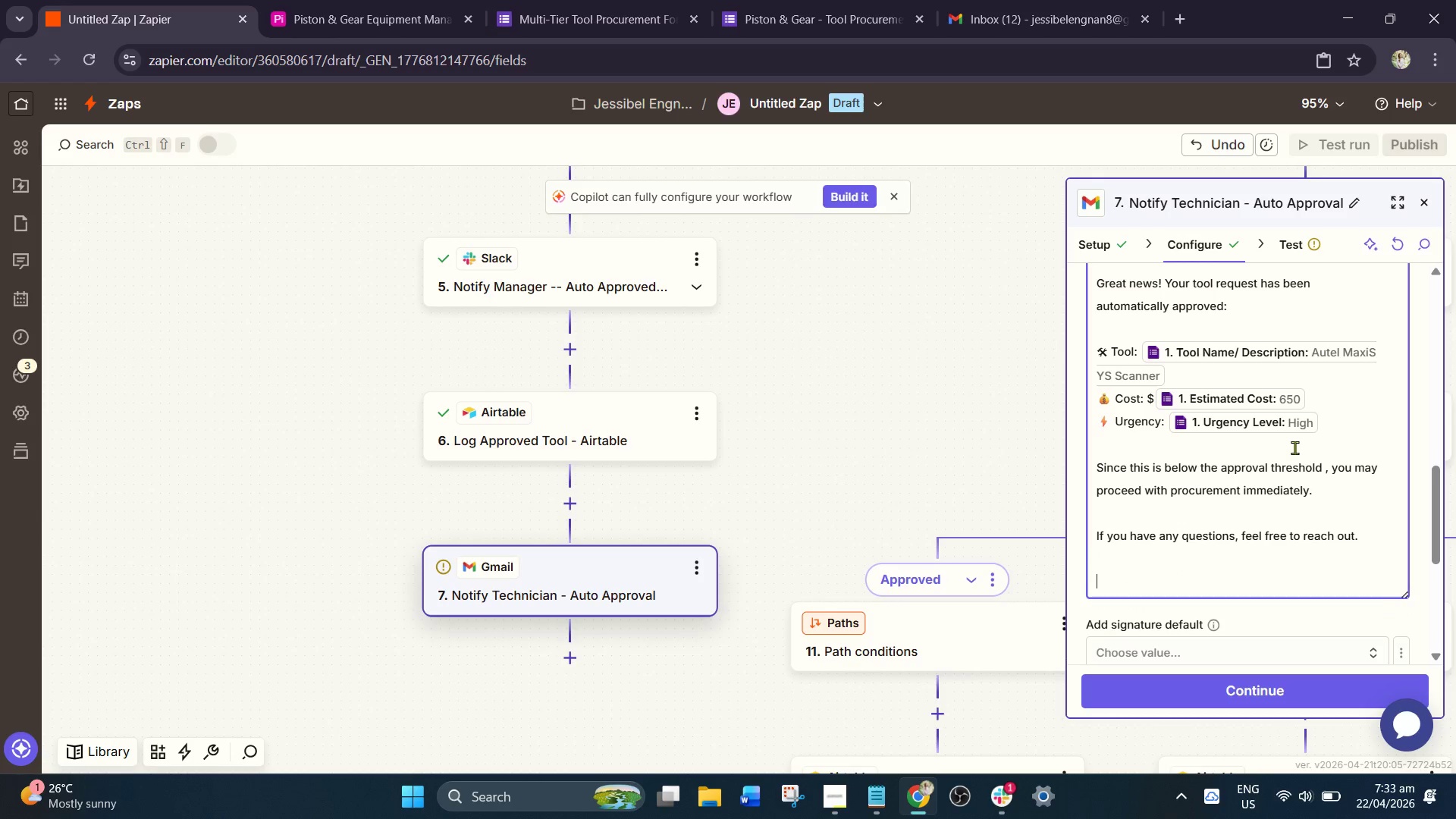 
hold_key(key=ShiftLeft, duration=0.48)
 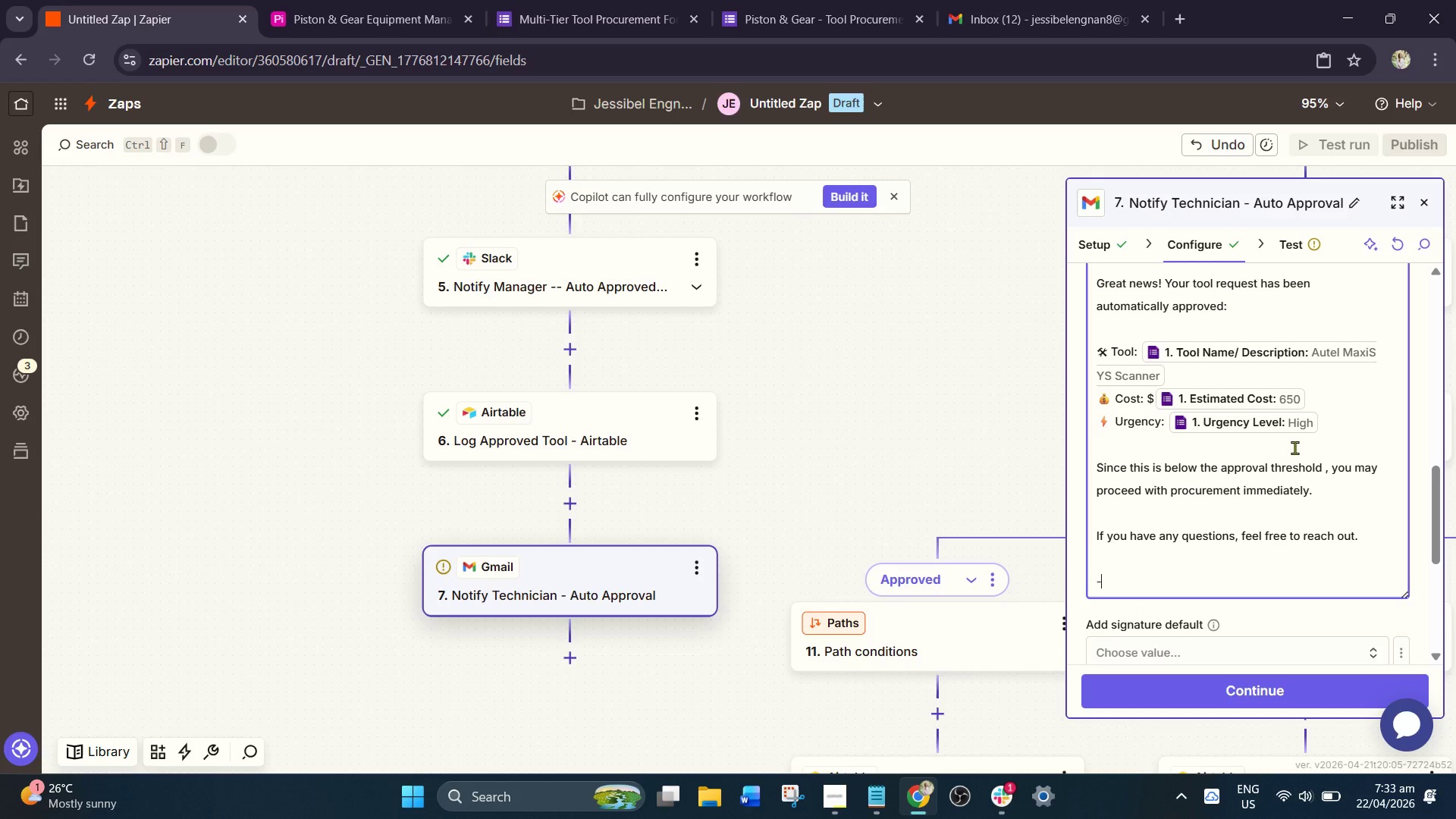 
type(-Piston & GEar Manag)
key(Backspace)
key(Backspace)
key(Backspace)
key(Backspace)
key(Backspace)
key(Backspace)
key(Backspace)
key(Backspace)
key(Backspace)
type(ear Management)
 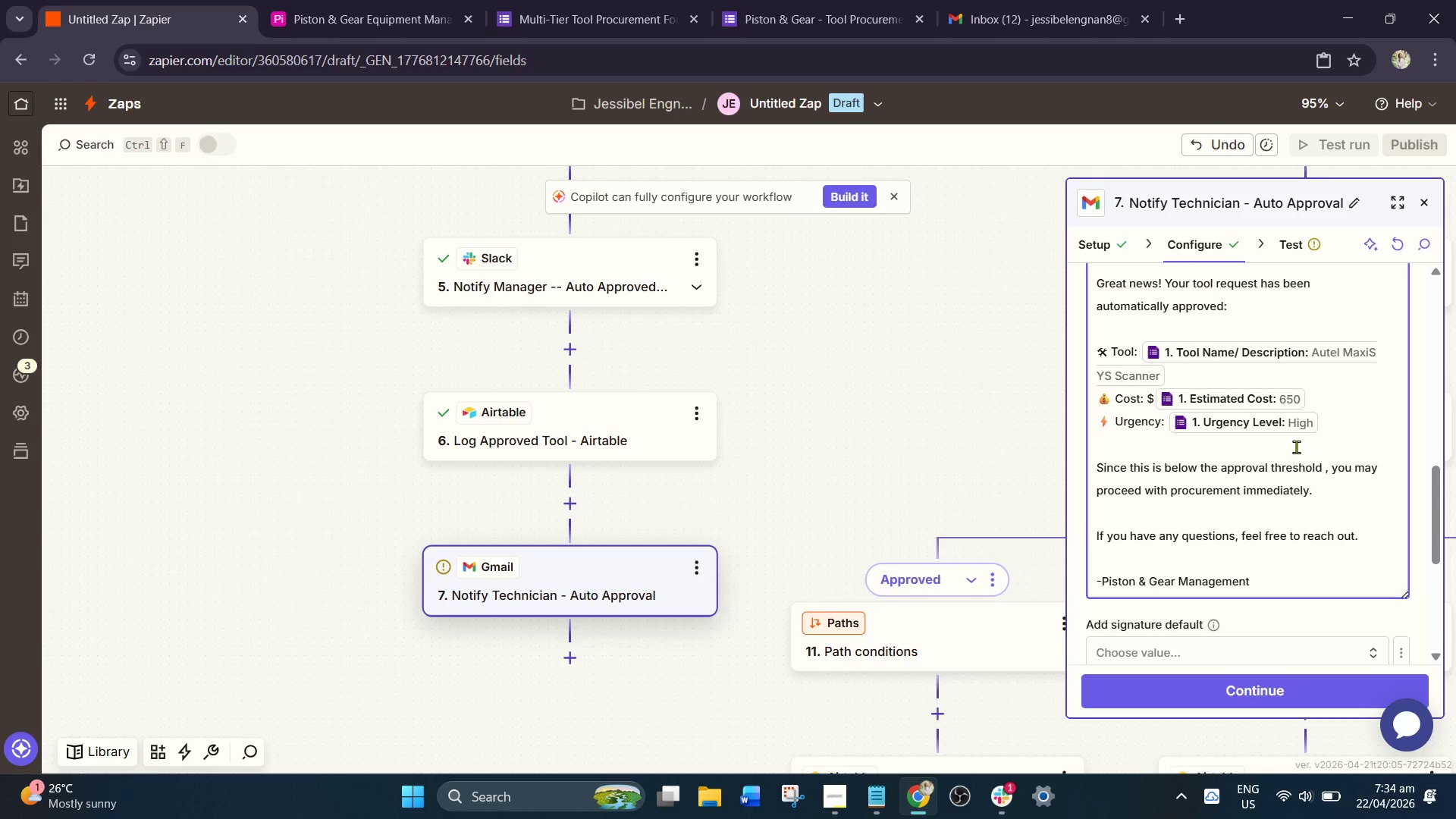 
wait(5.92)
 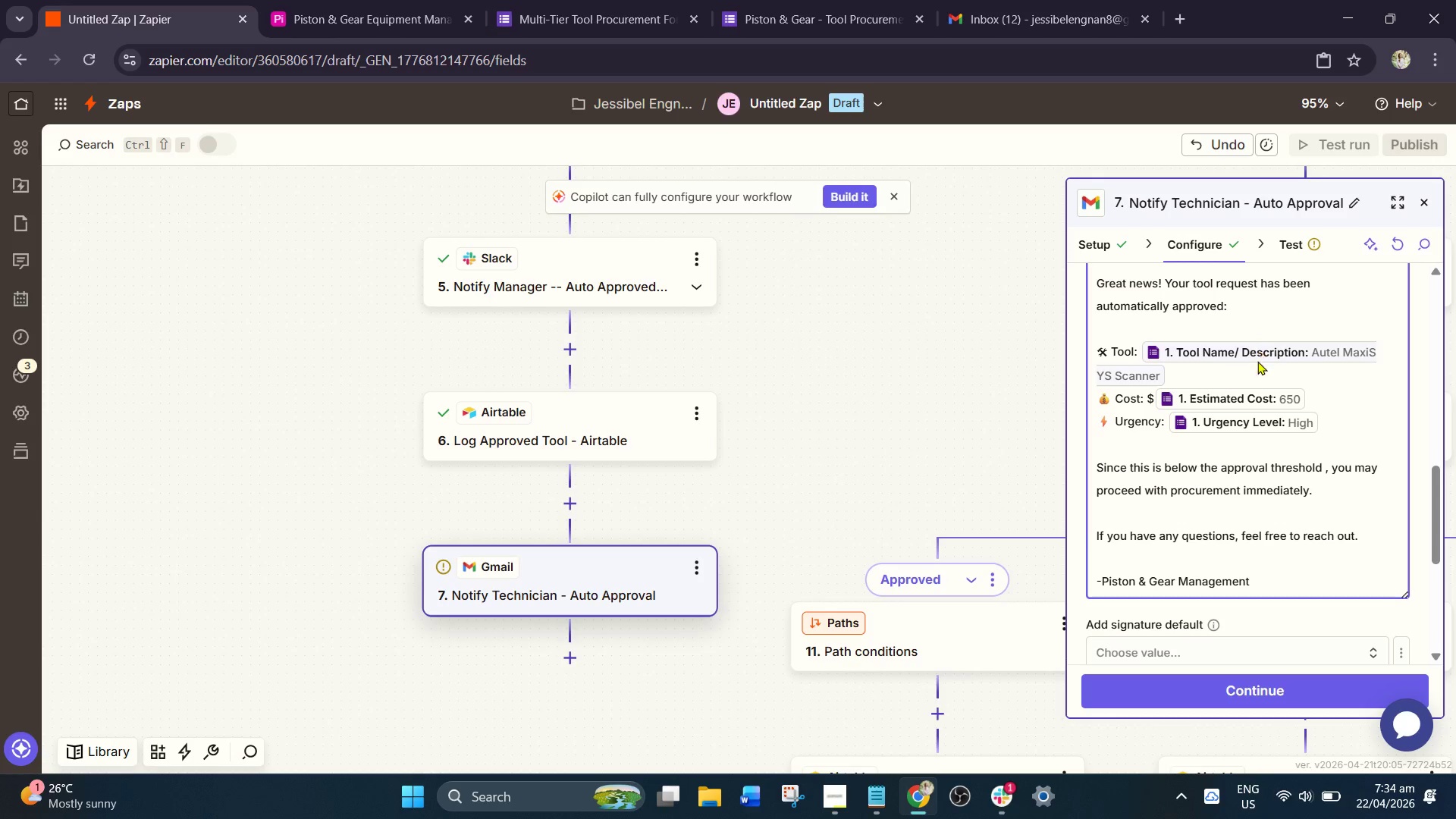 
left_click_drag(start_coordinate=[962, 384], to_coordinate=[702, 555])
 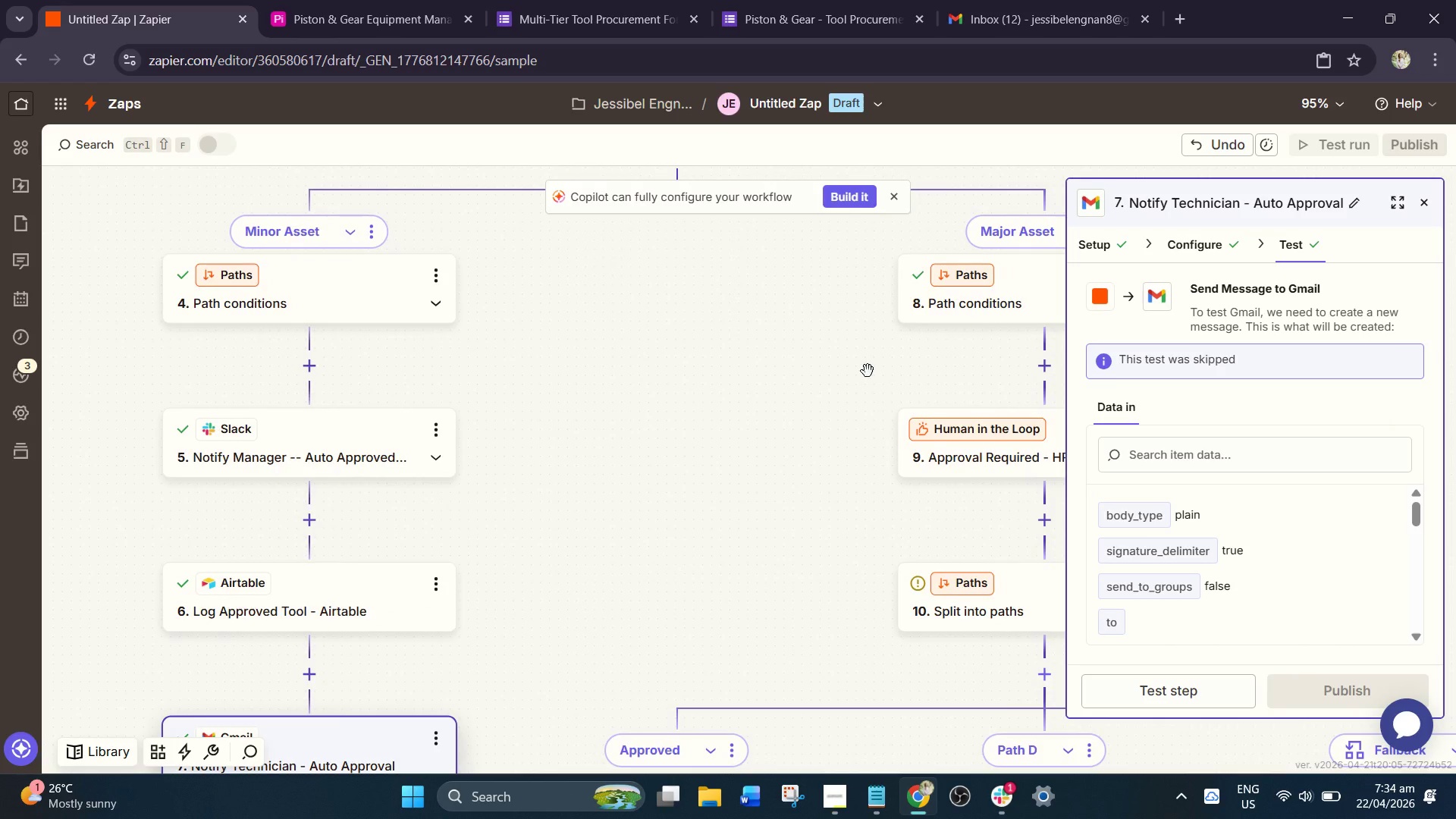 
left_click_drag(start_coordinate=[864, 369], to_coordinate=[615, 544])
 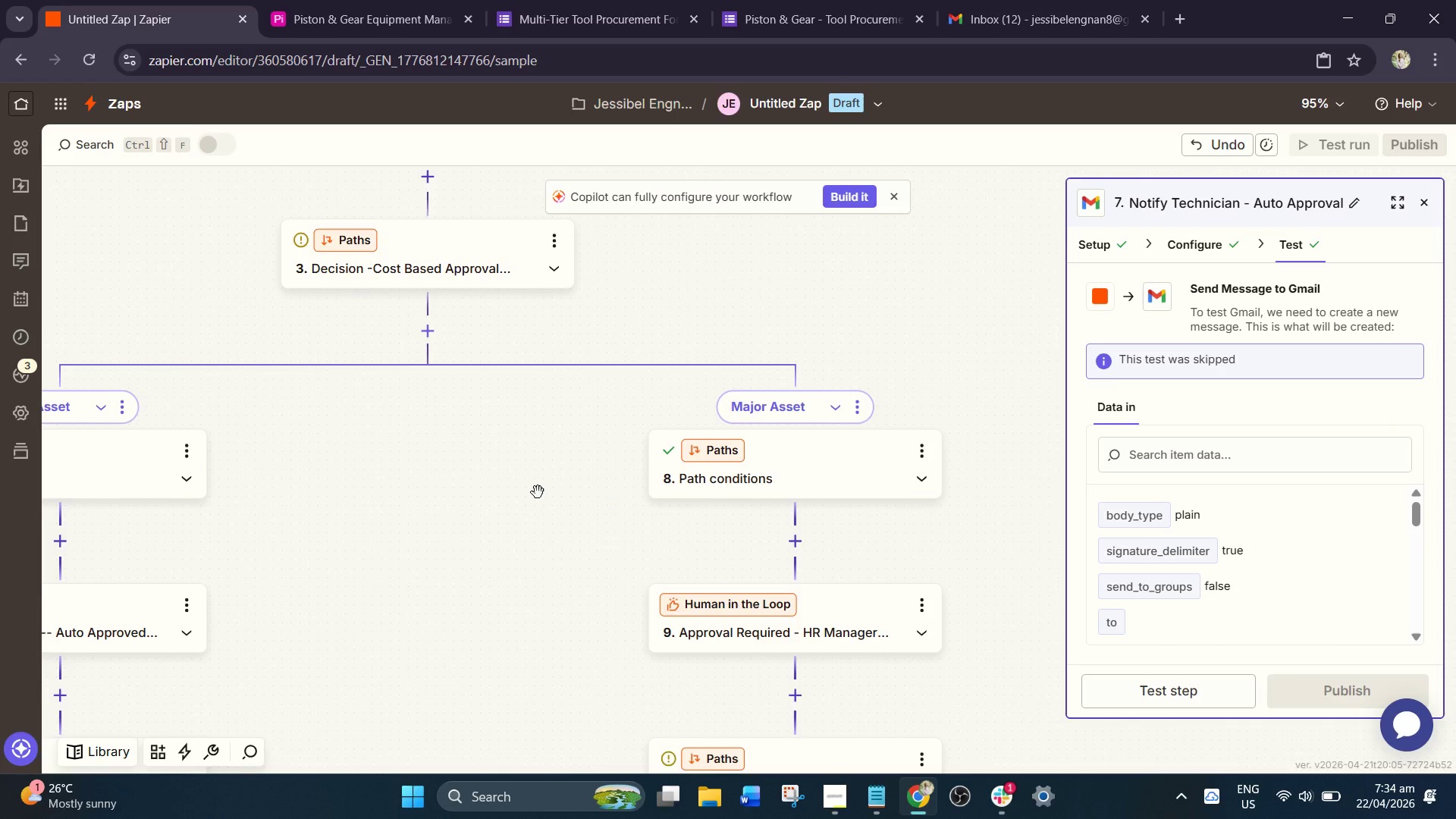 
left_click_drag(start_coordinate=[536, 492], to_coordinate=[465, 397])
 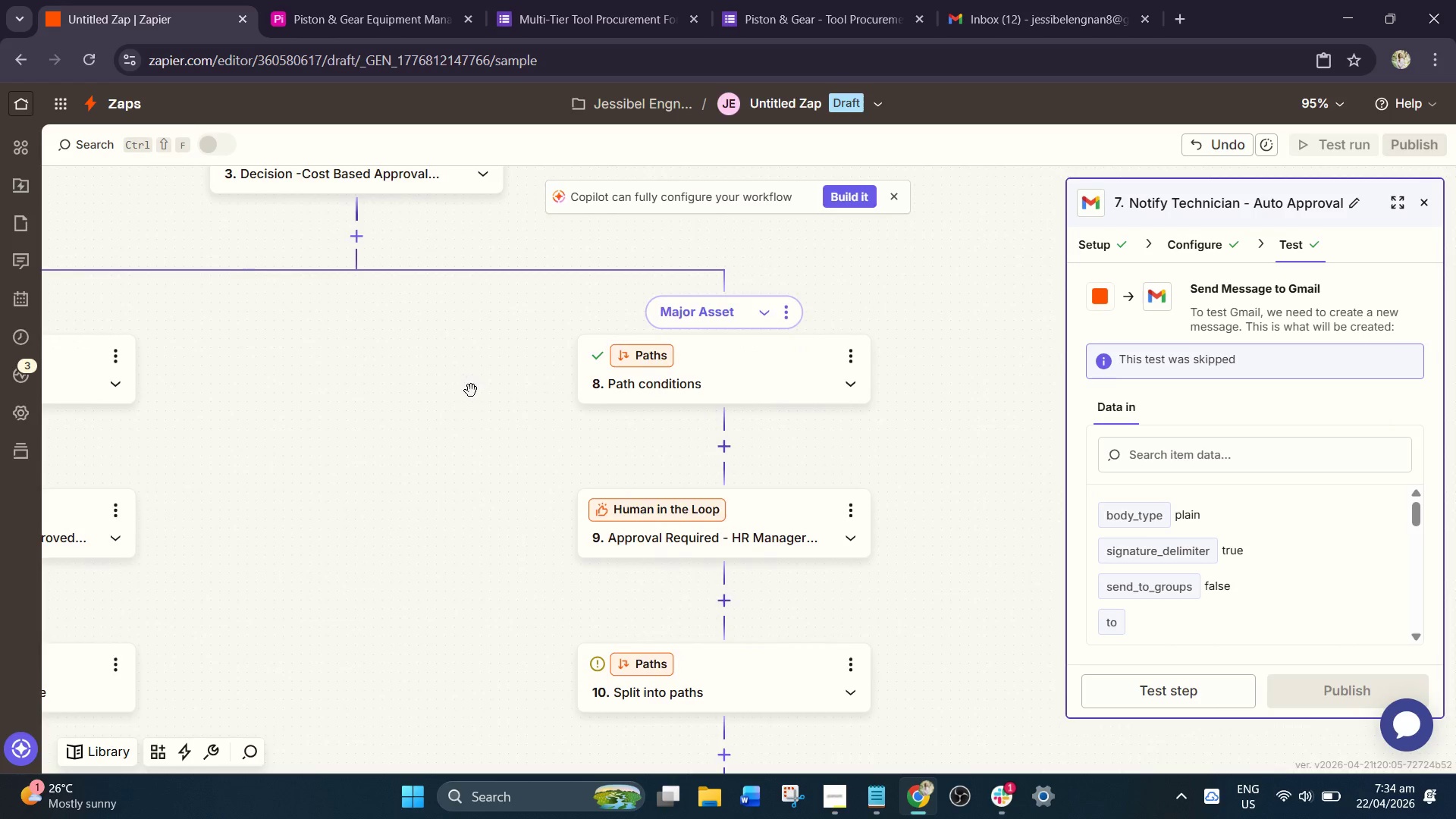 
left_click_drag(start_coordinate=[471, 391], to_coordinate=[579, 362])
 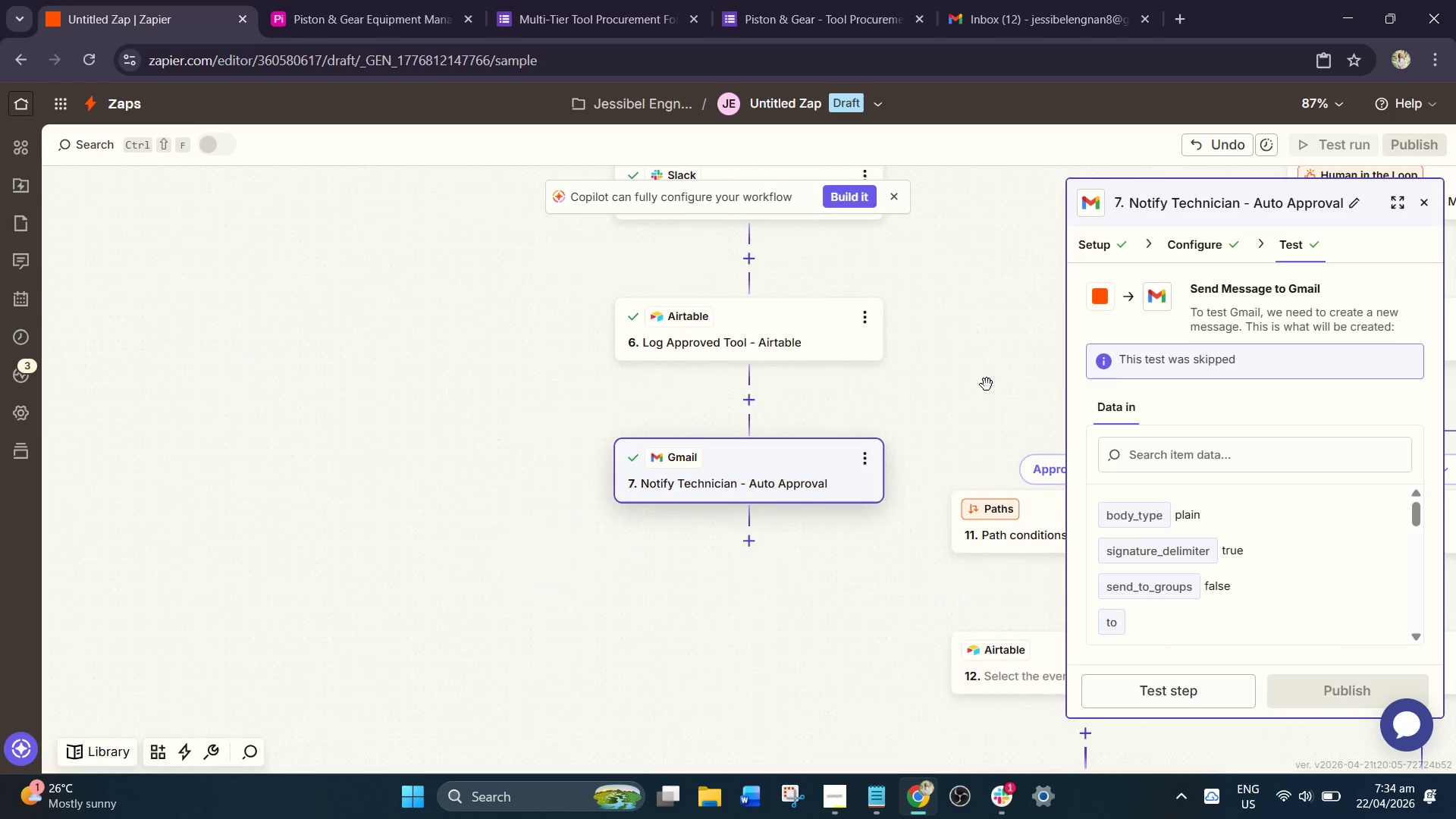 
left_click_drag(start_coordinate=[1052, 360], to_coordinate=[441, 597])
 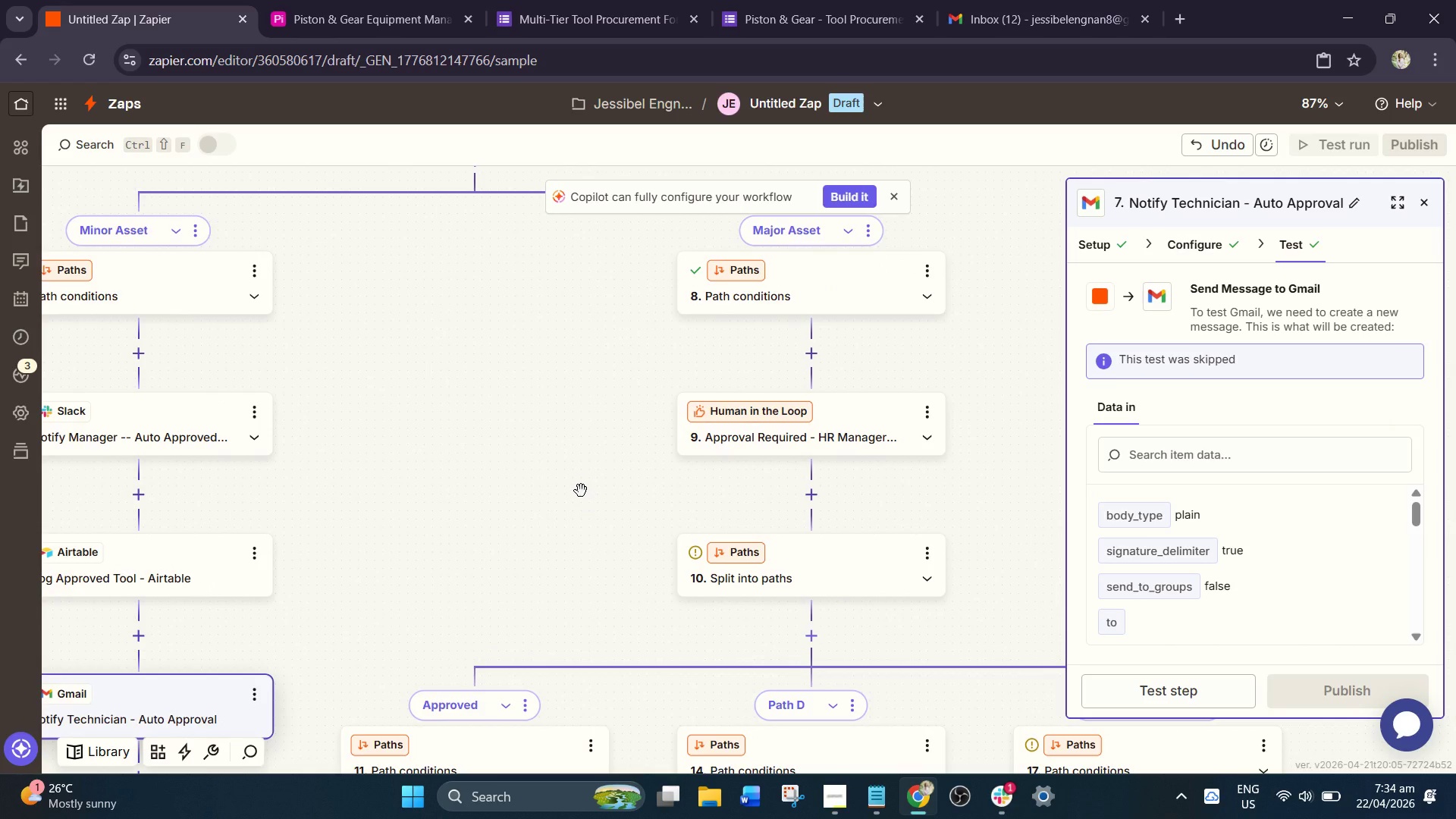 
left_click_drag(start_coordinate=[581, 491], to_coordinate=[583, 467])
 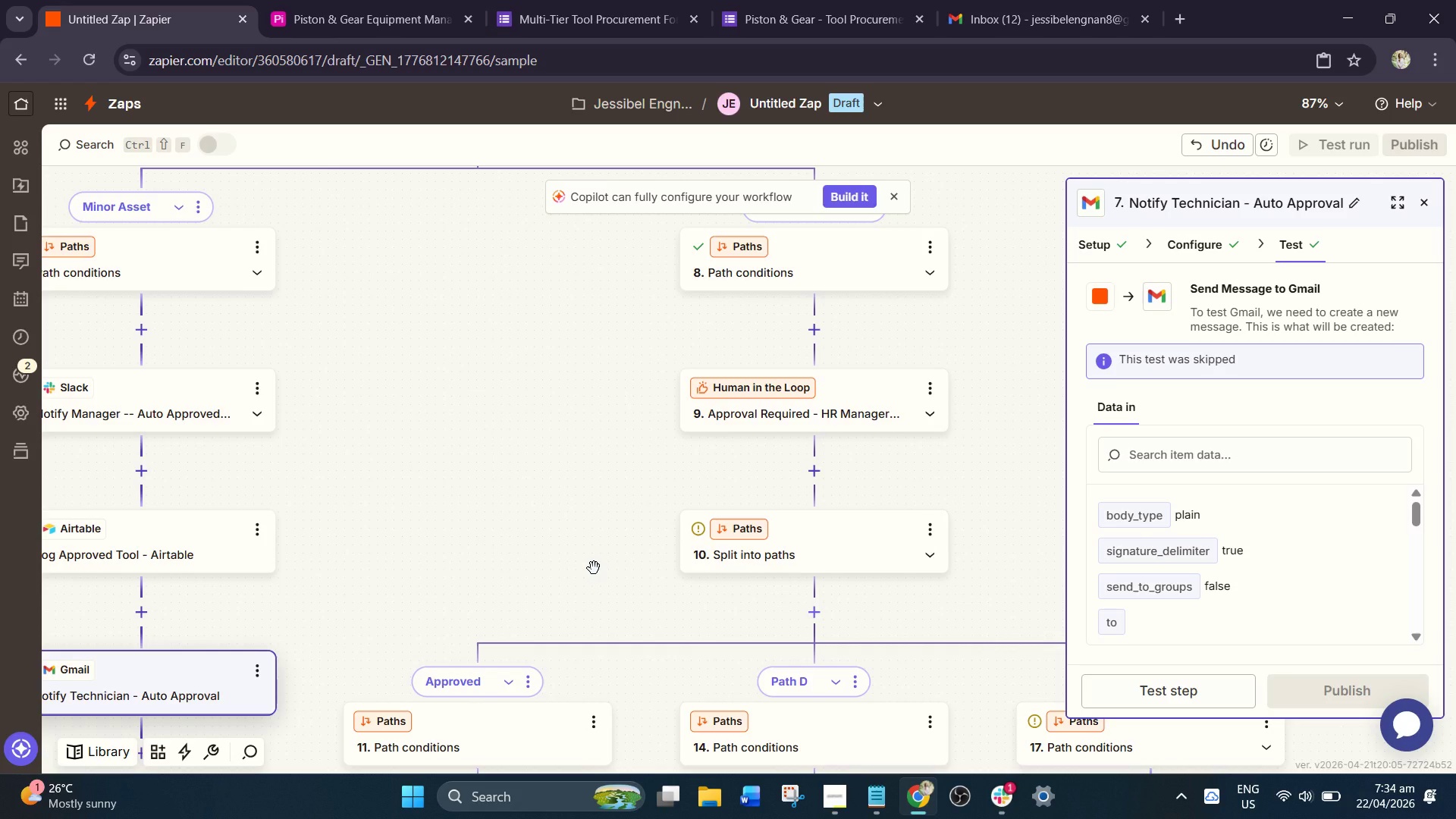 
wait(28.17)
 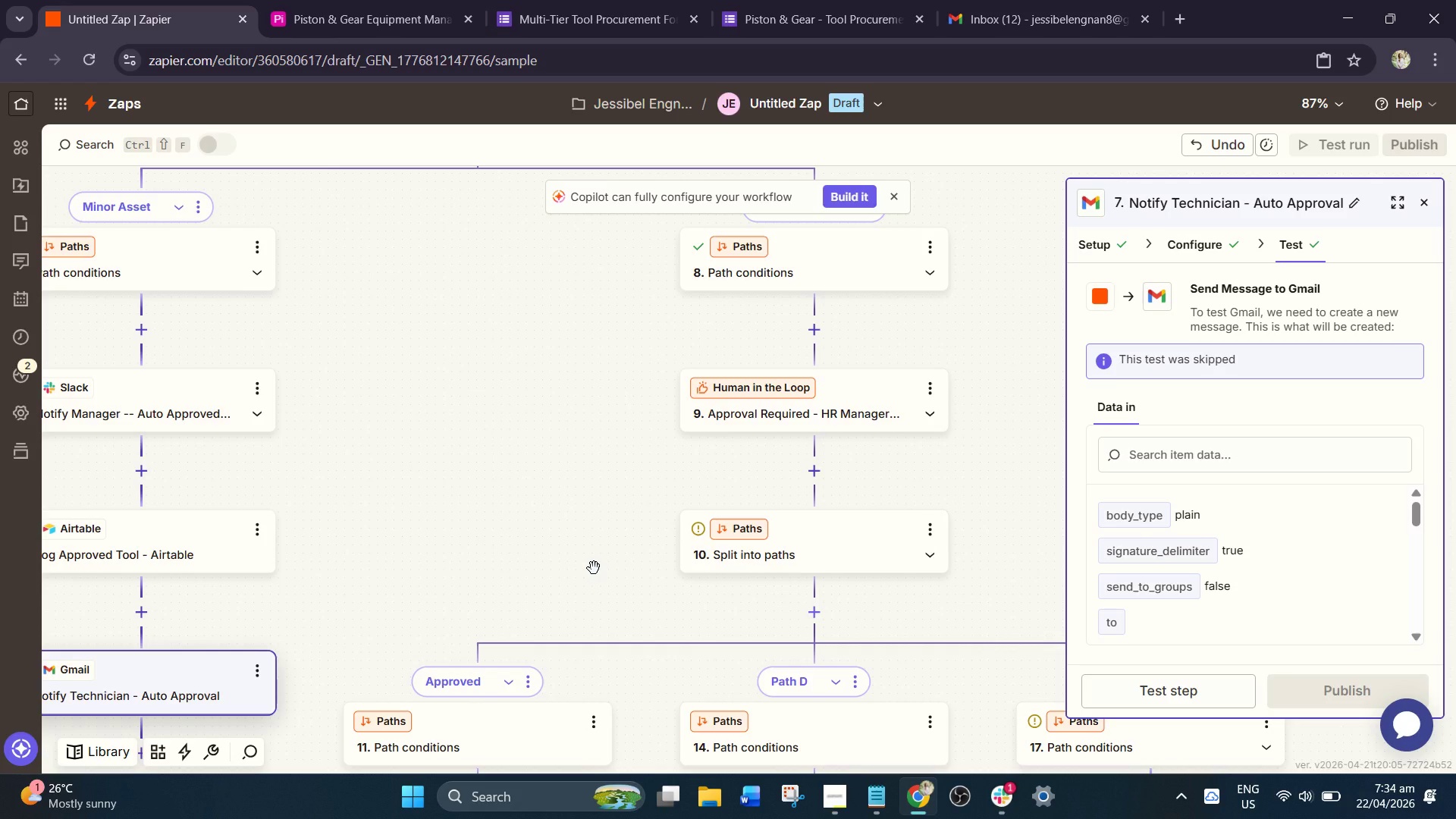 
scroll: coordinate [791, 399], scroll_direction: down, amount: 3.0
 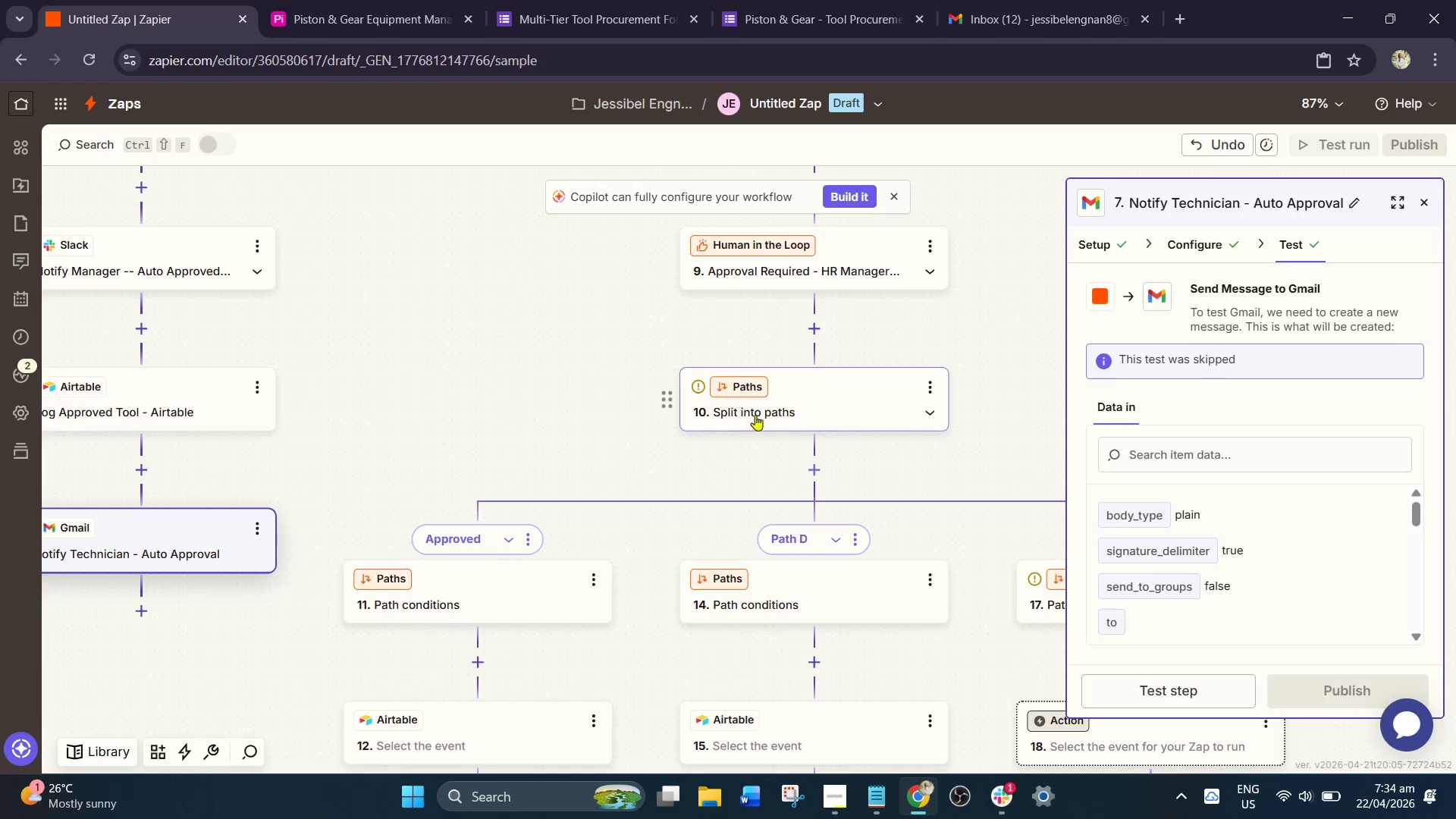 
scroll: coordinate [704, 431], scroll_direction: up, amount: 4.0
 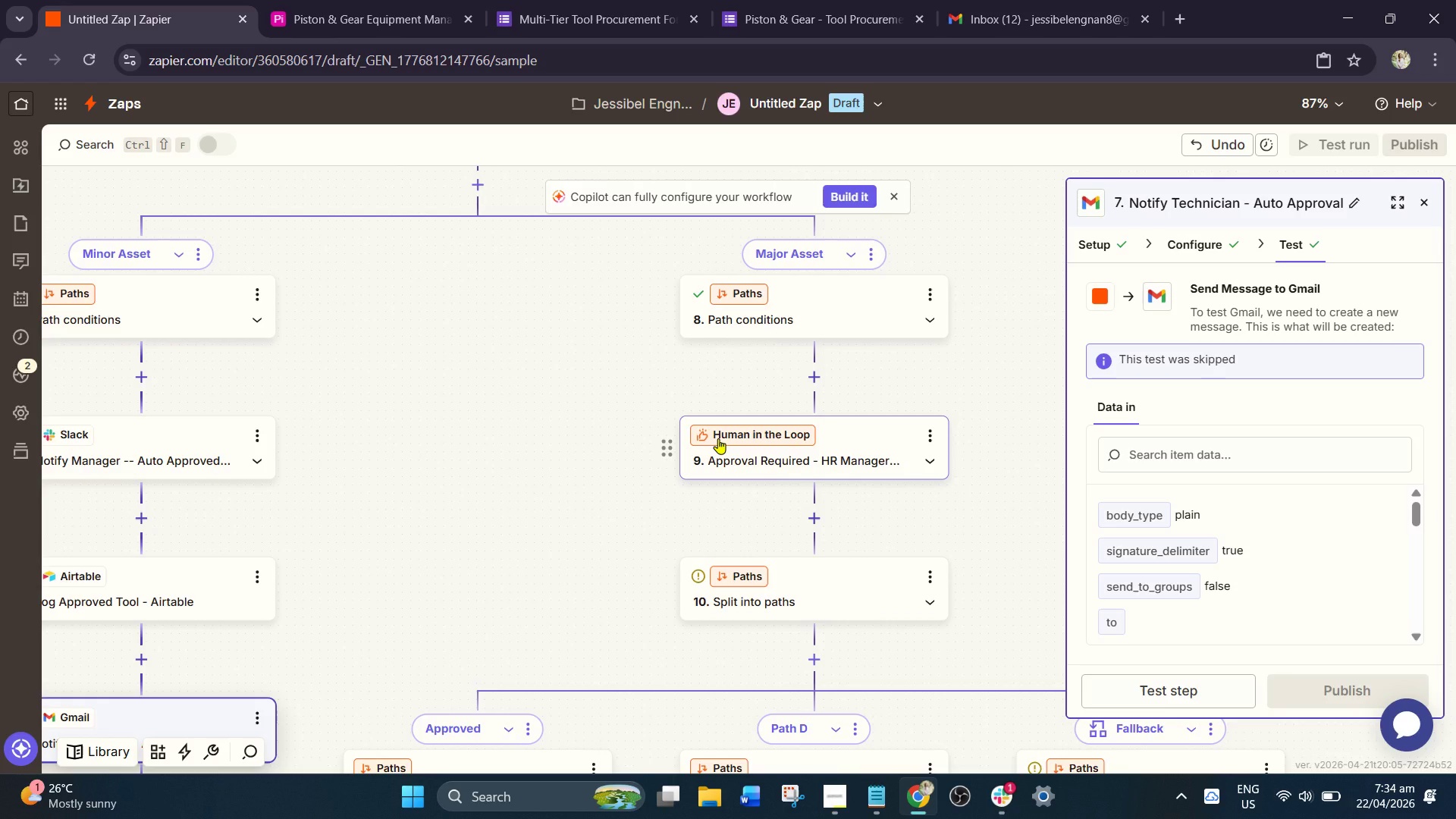 
wait(10.06)
 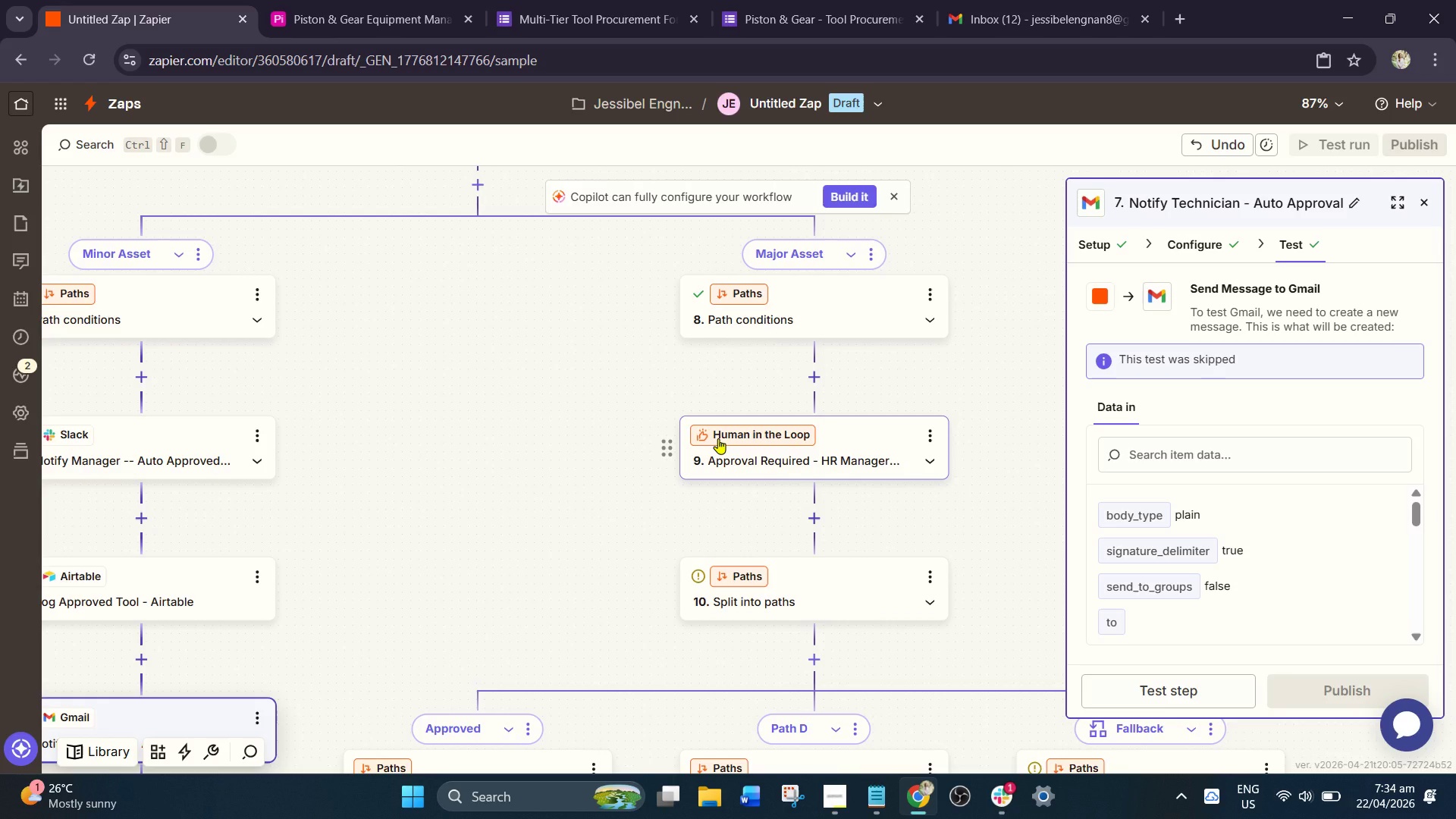 
left_click([839, 455])
 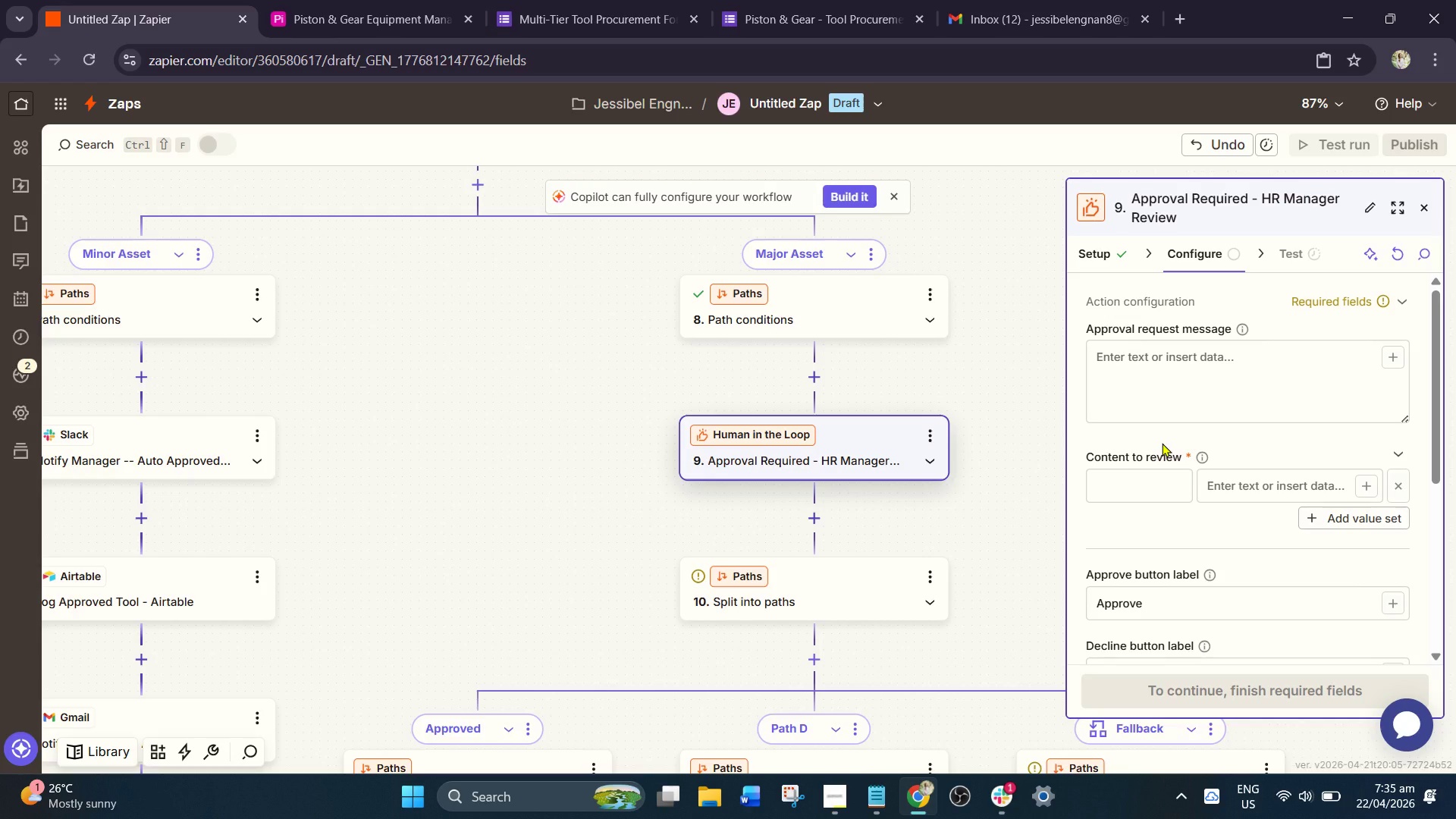 
wait(20.91)
 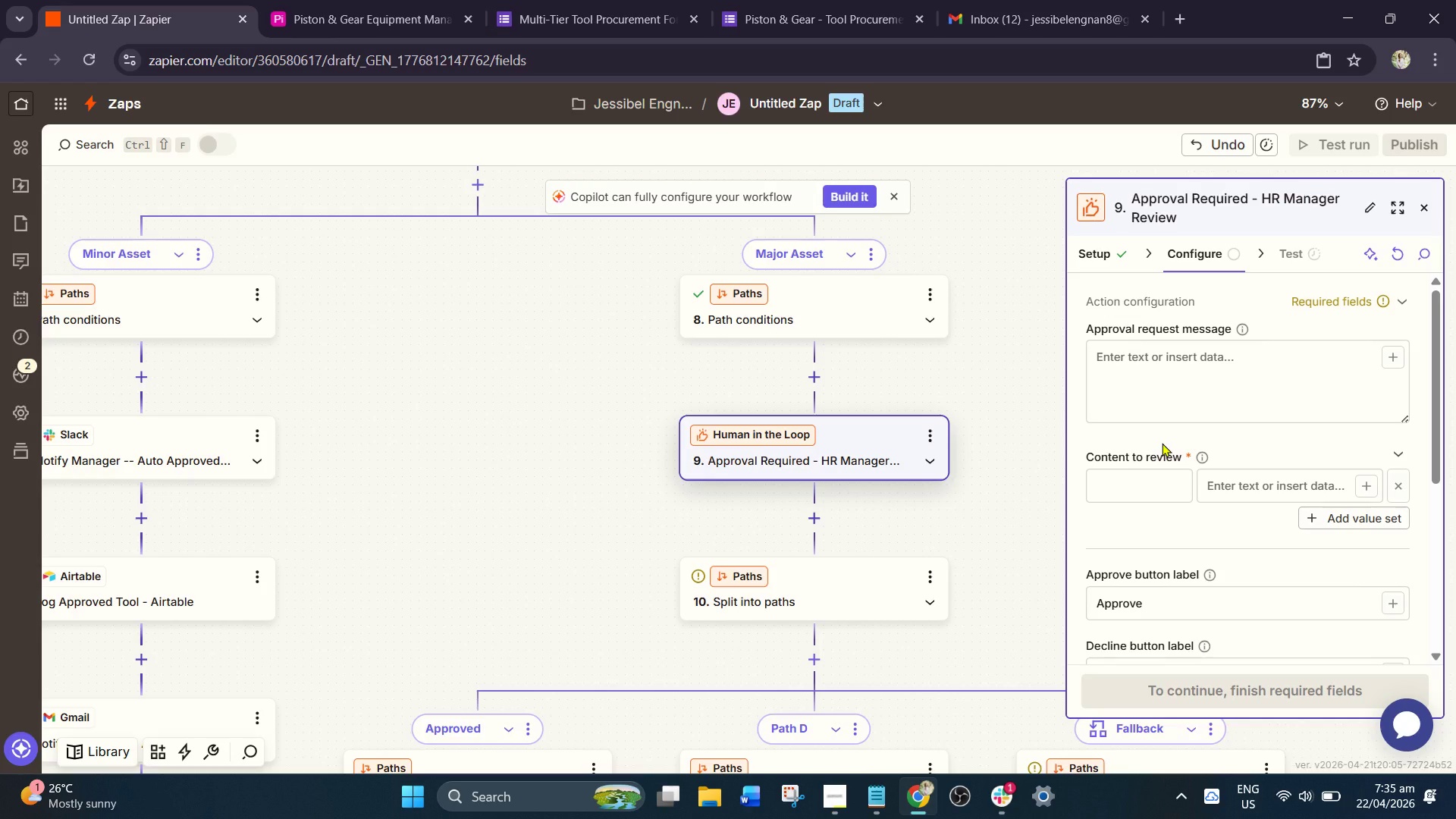 
scroll: coordinate [1344, 554], scroll_direction: down, amount: 6.0
 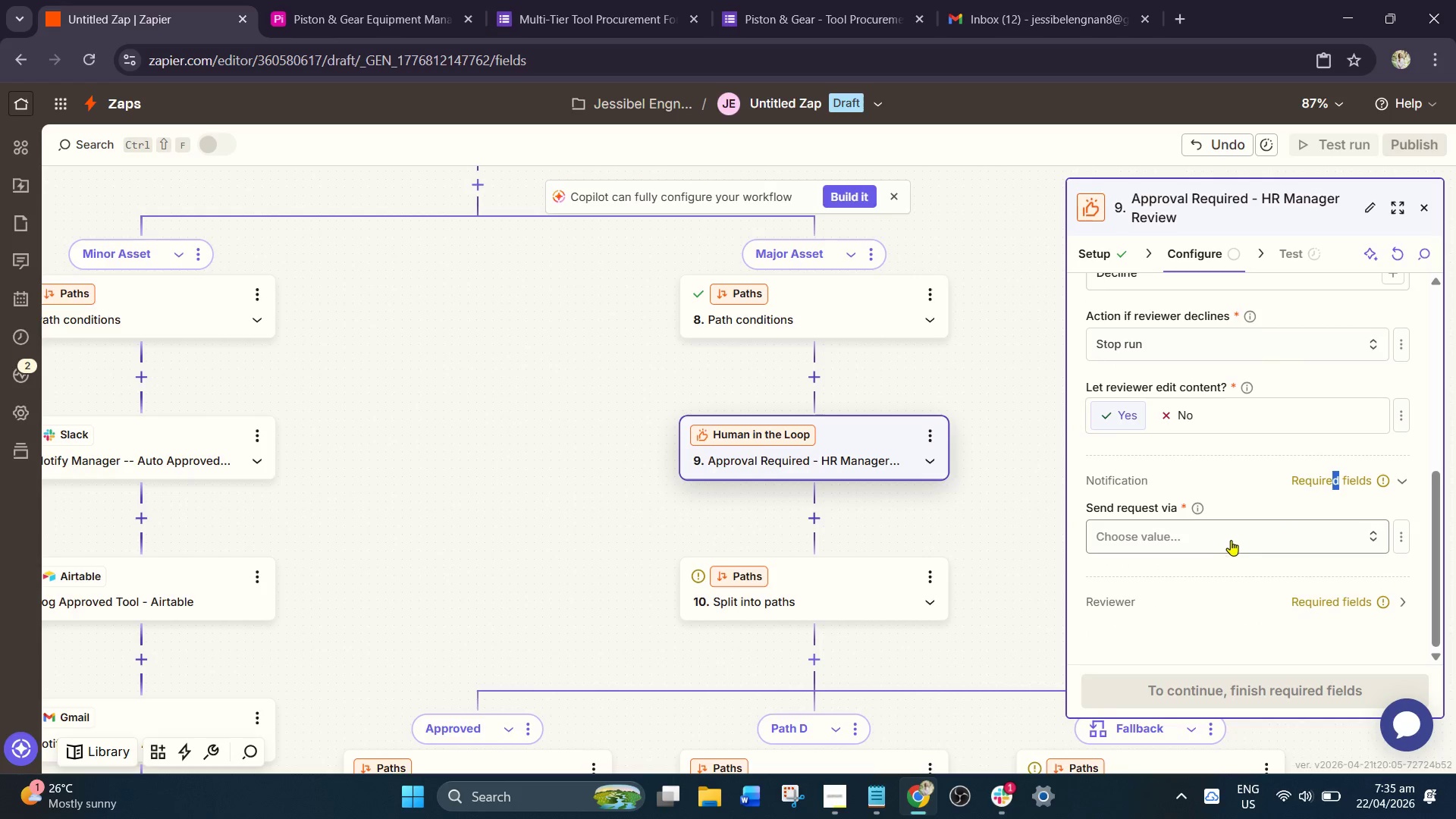 
left_click([1228, 540])
 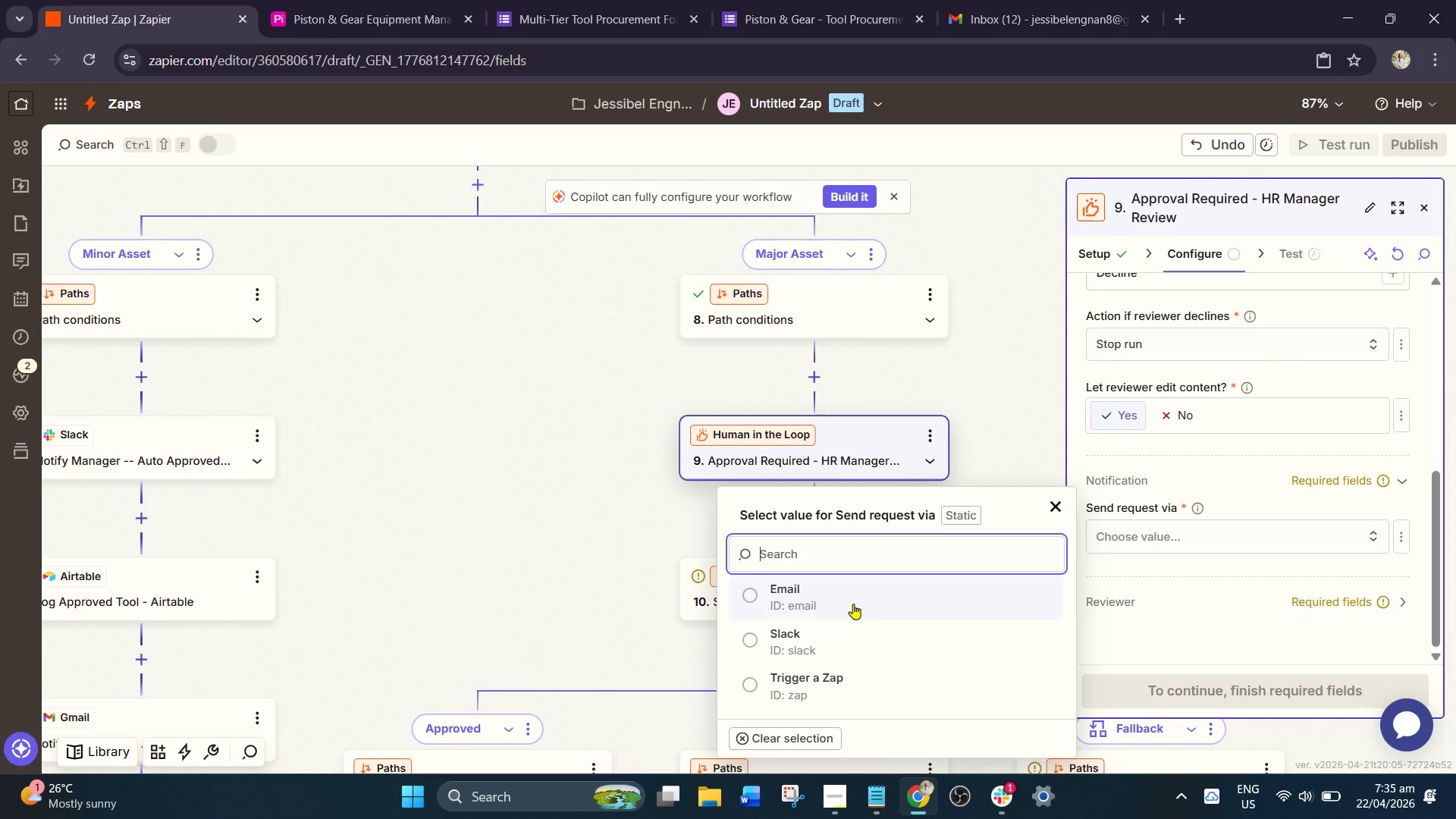 
left_click([853, 604])
 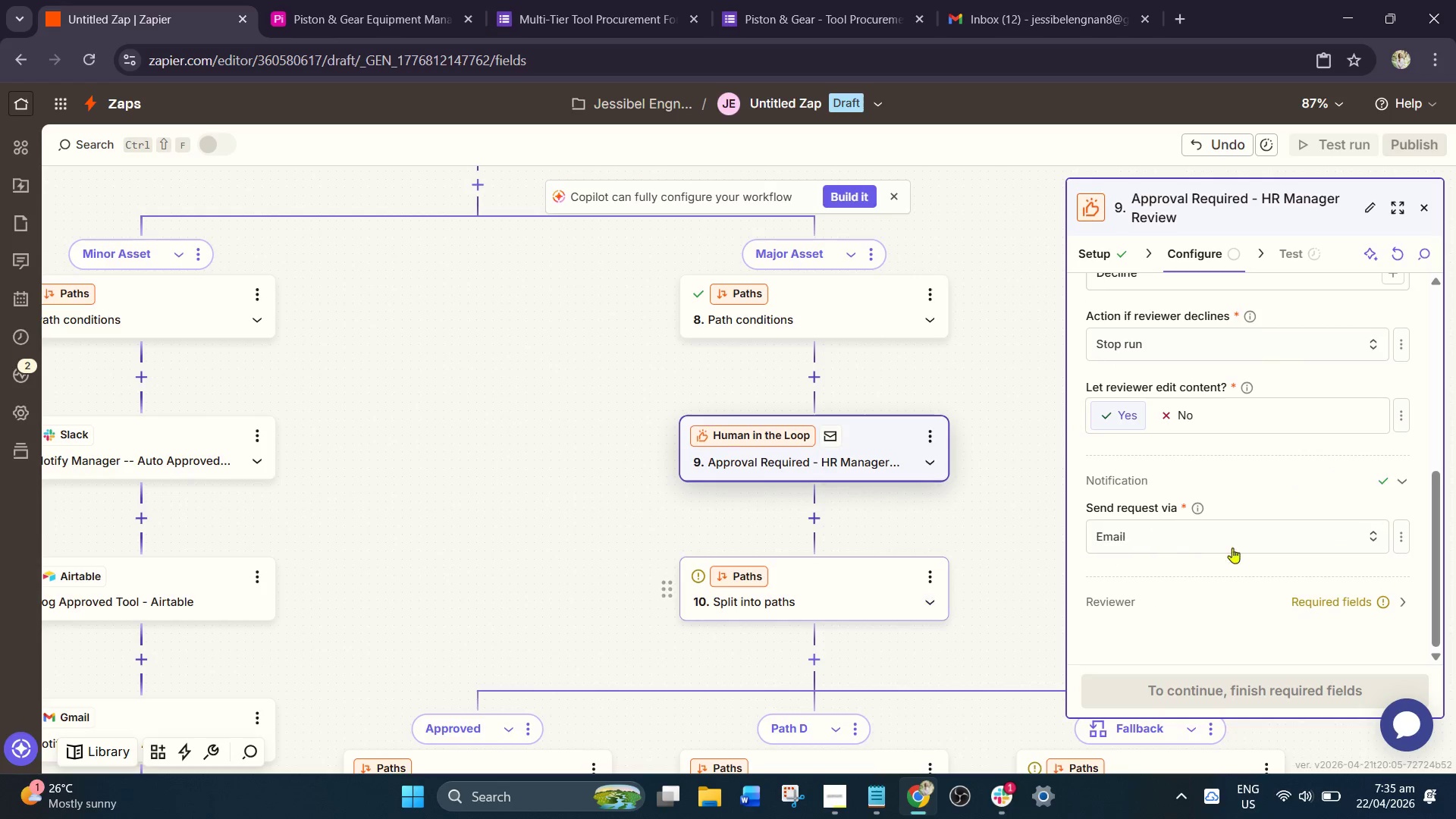 
scroll: coordinate [1235, 474], scroll_direction: down, amount: 5.0
 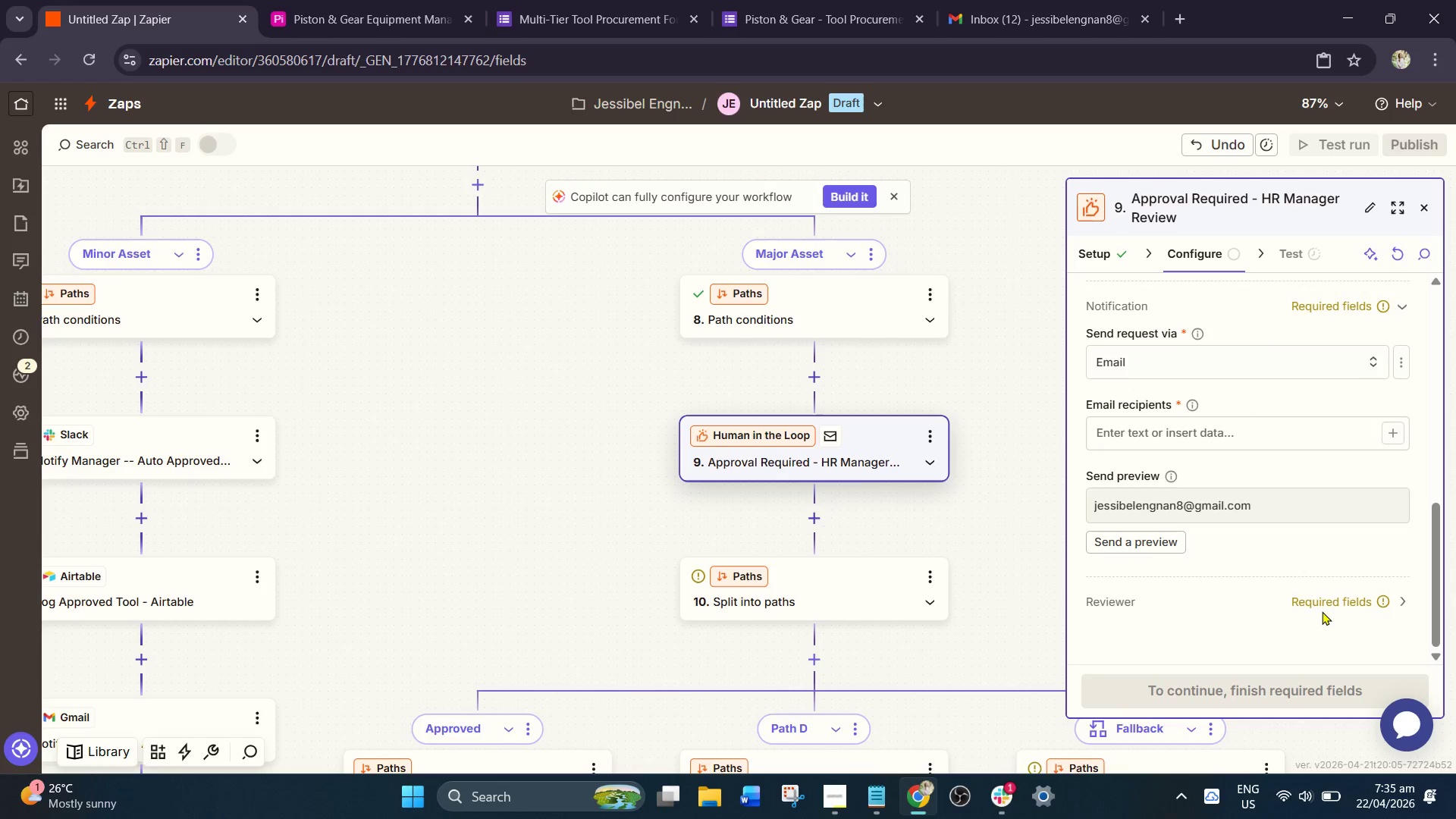 
left_click([1324, 601])
 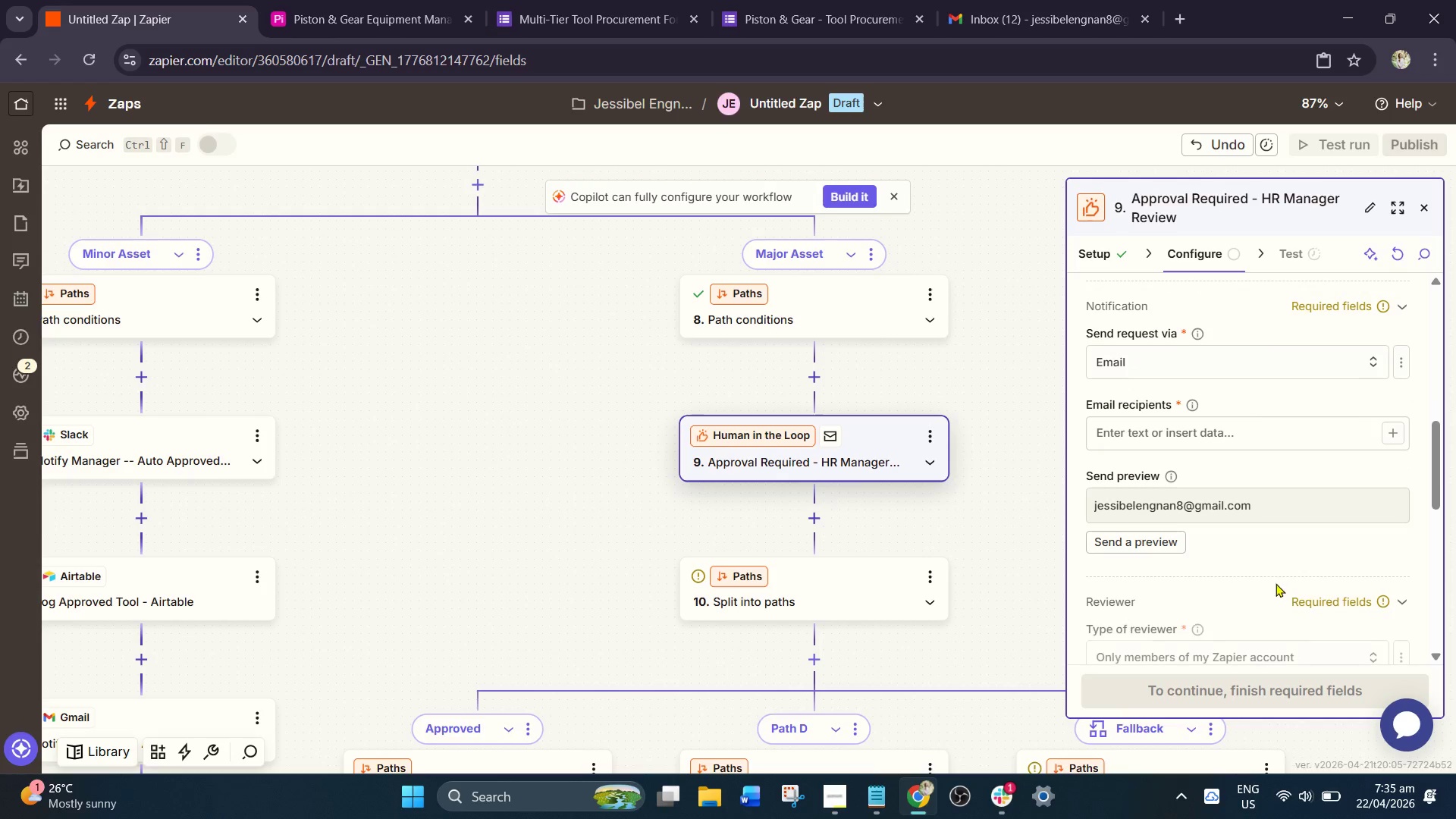 
scroll: coordinate [1275, 585], scroll_direction: down, amount: 2.0
 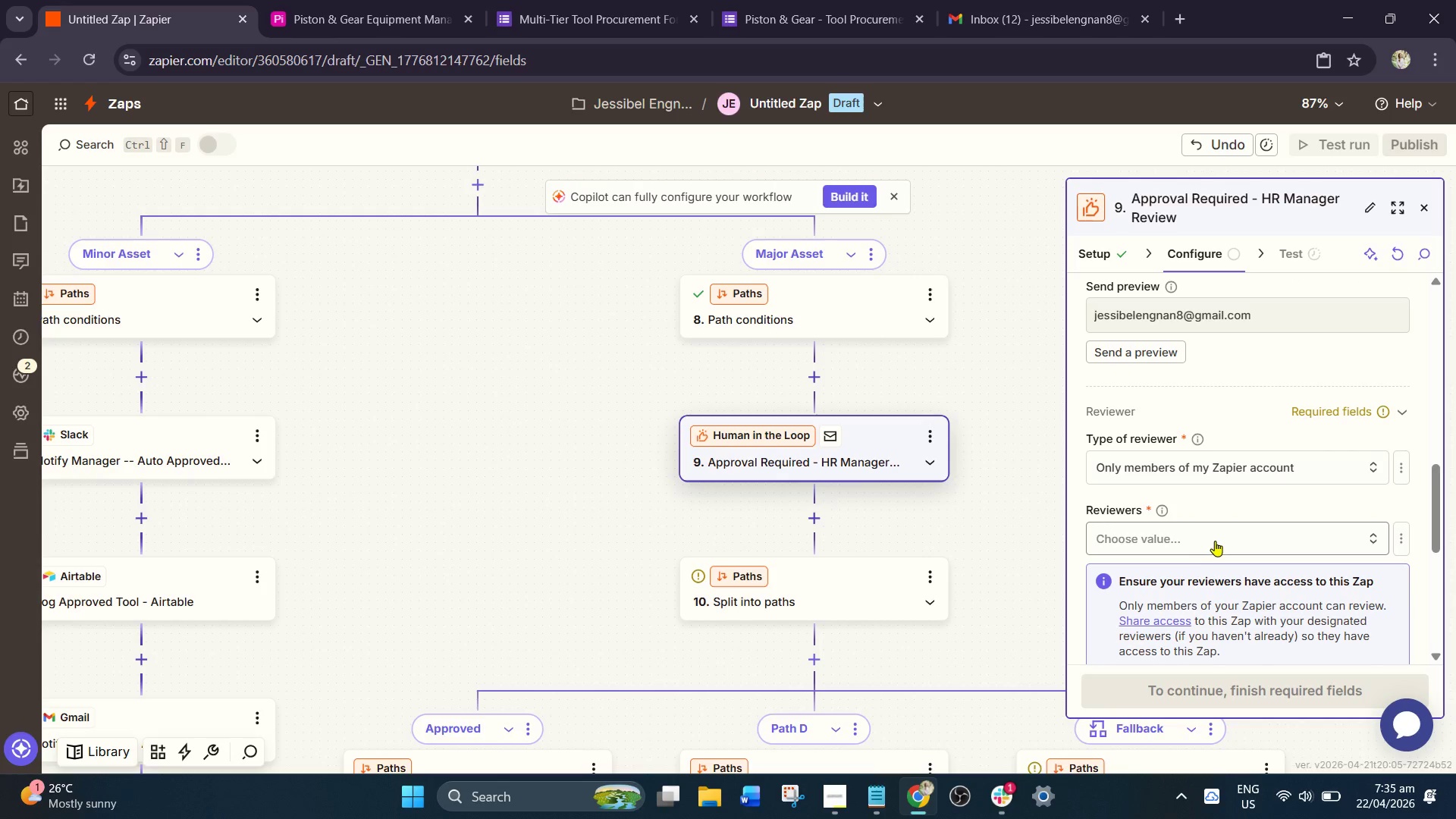 
left_click([1234, 540])
 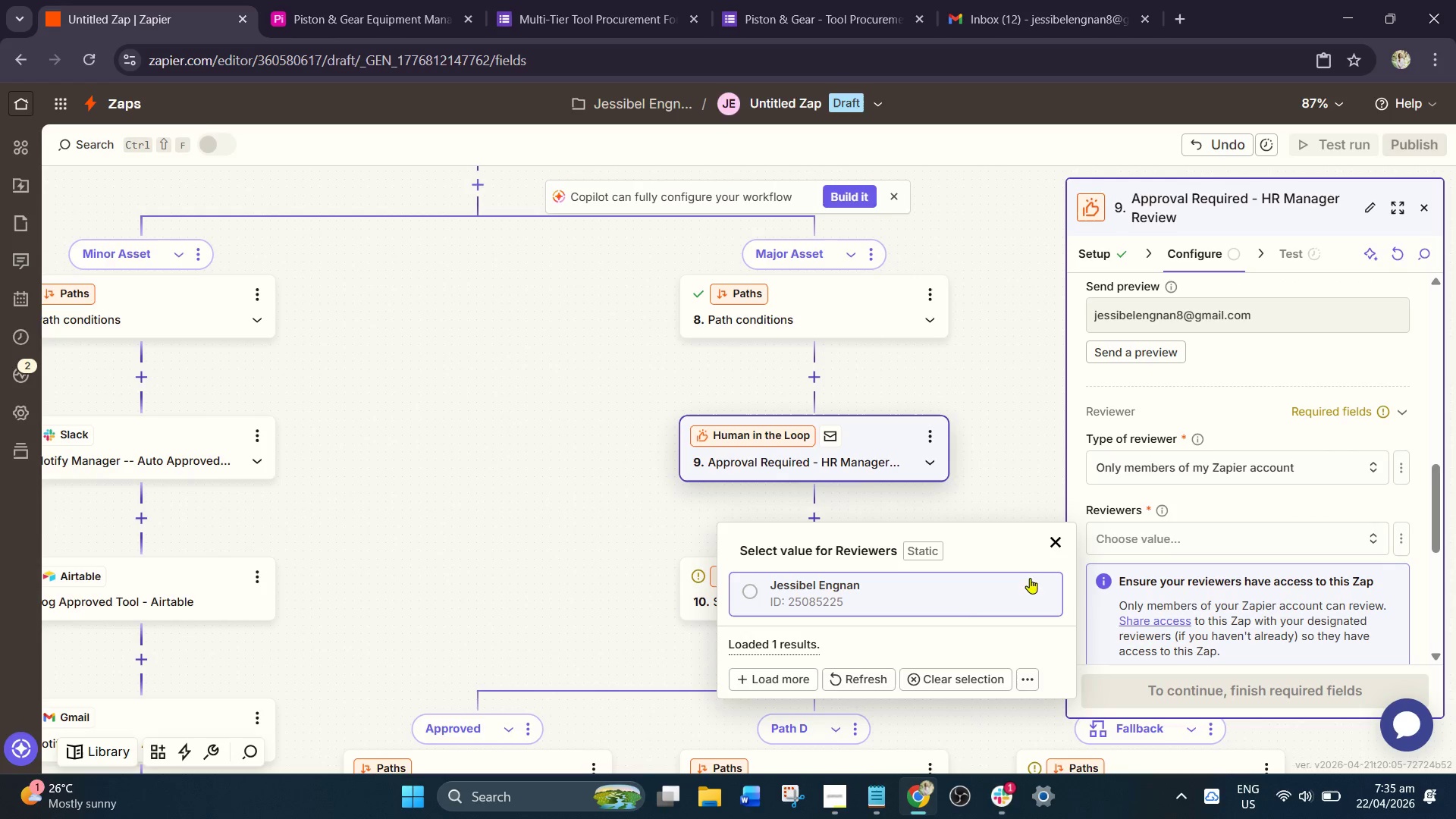 
left_click([965, 595])
 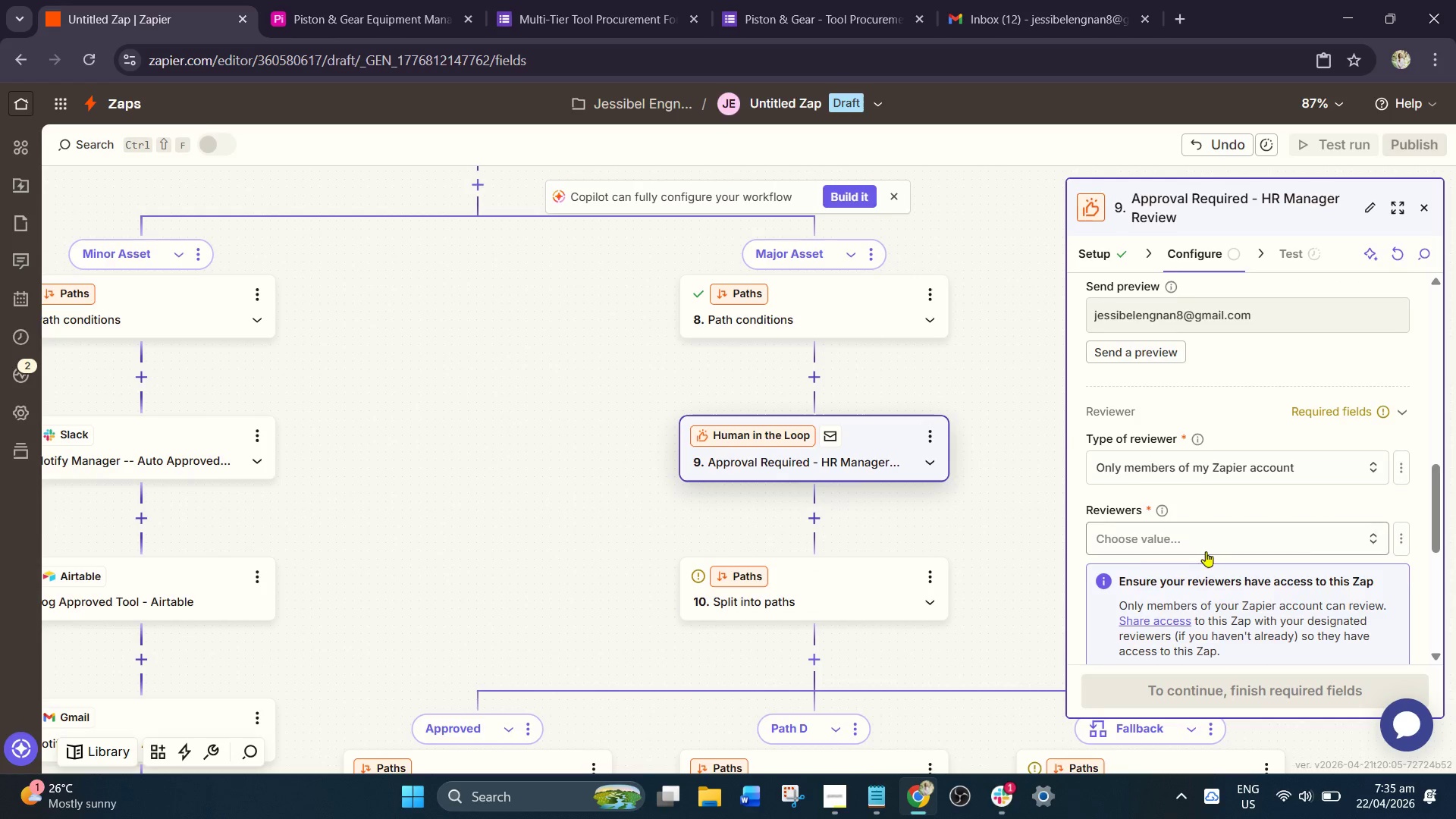 
scroll: coordinate [1206, 551], scroll_direction: down, amount: 2.0
 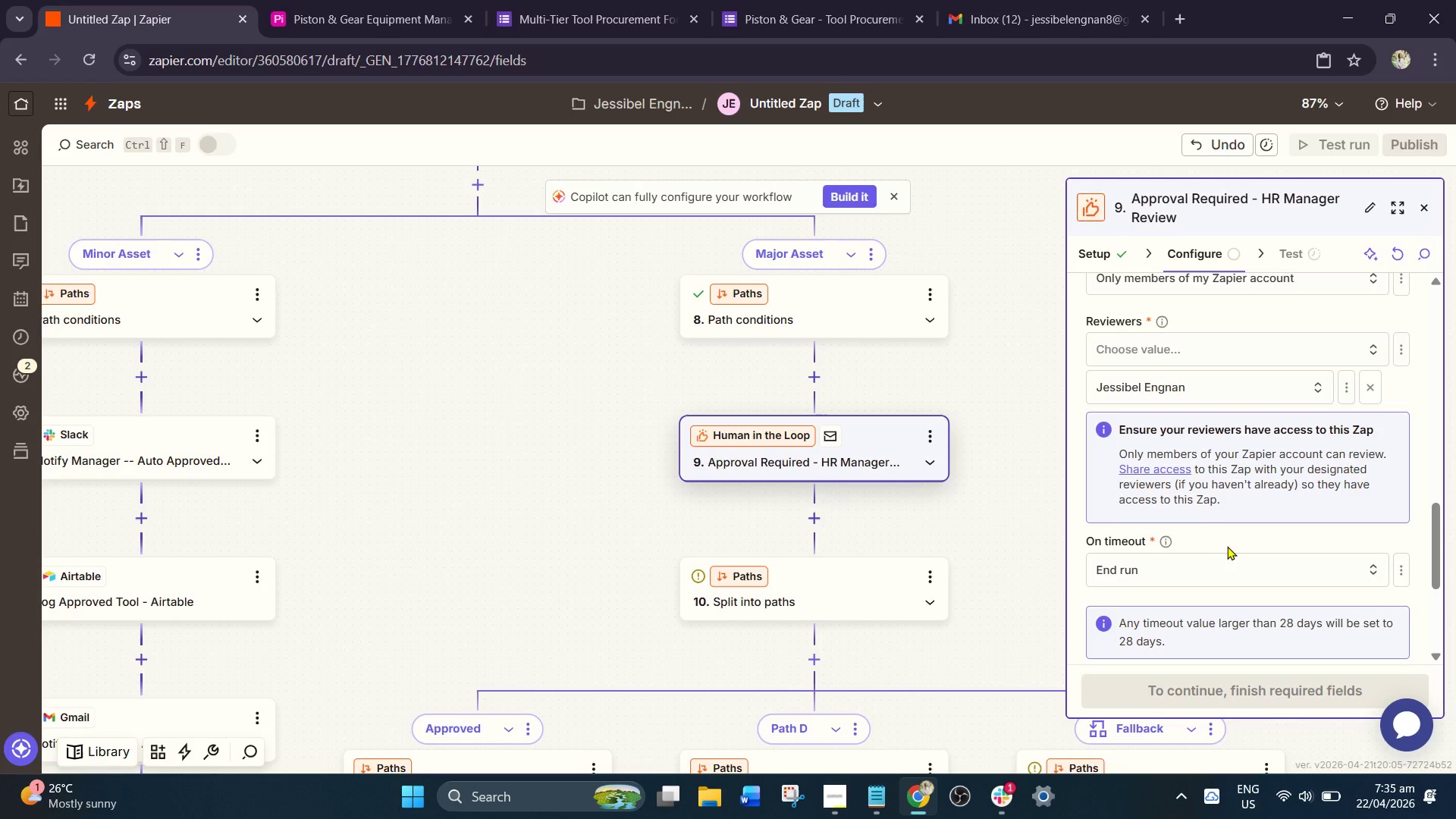 
scroll: coordinate [1228, 554], scroll_direction: up, amount: 1.0
 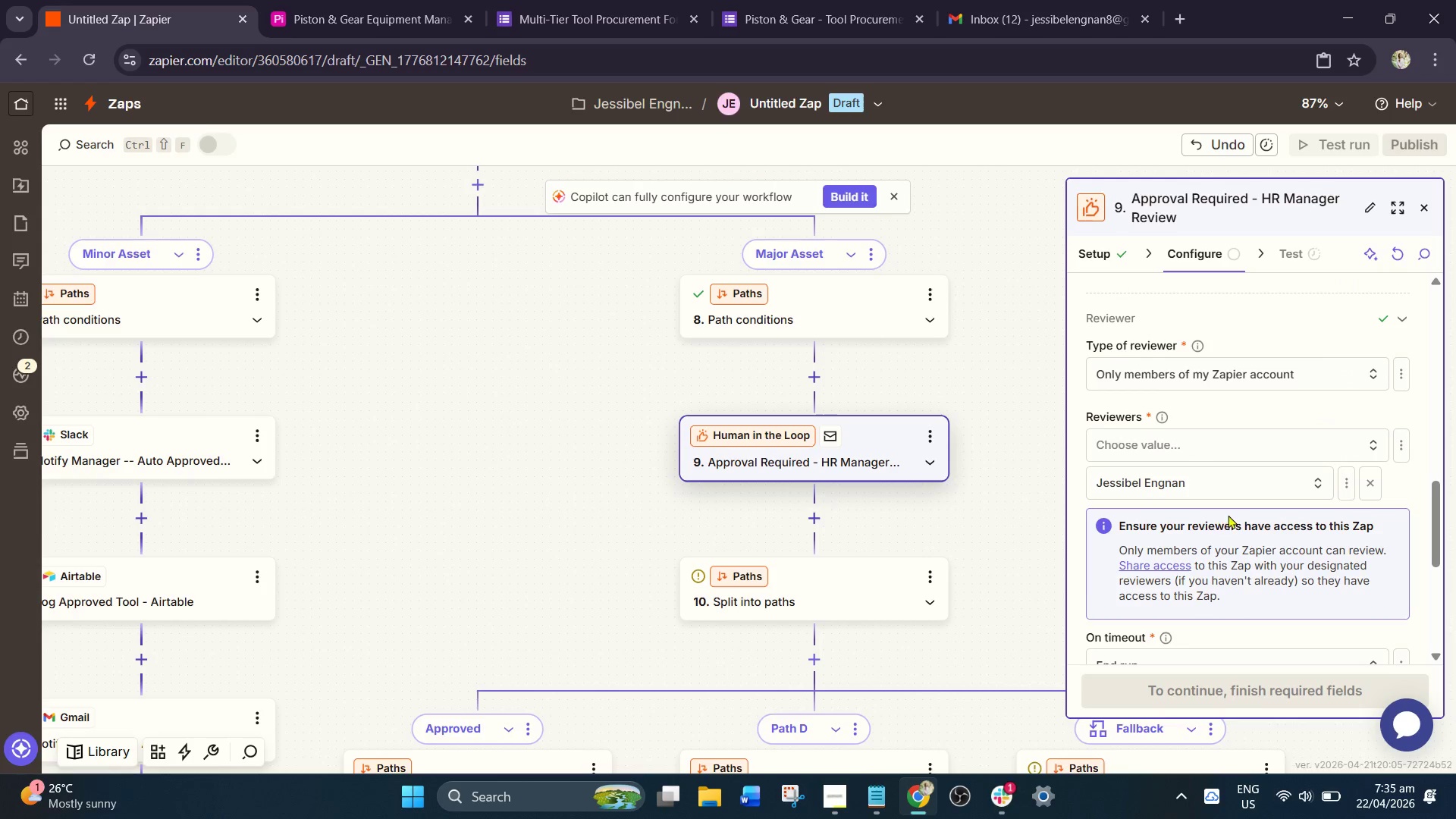 
scroll: coordinate [1263, 562], scroll_direction: down, amount: 5.0
 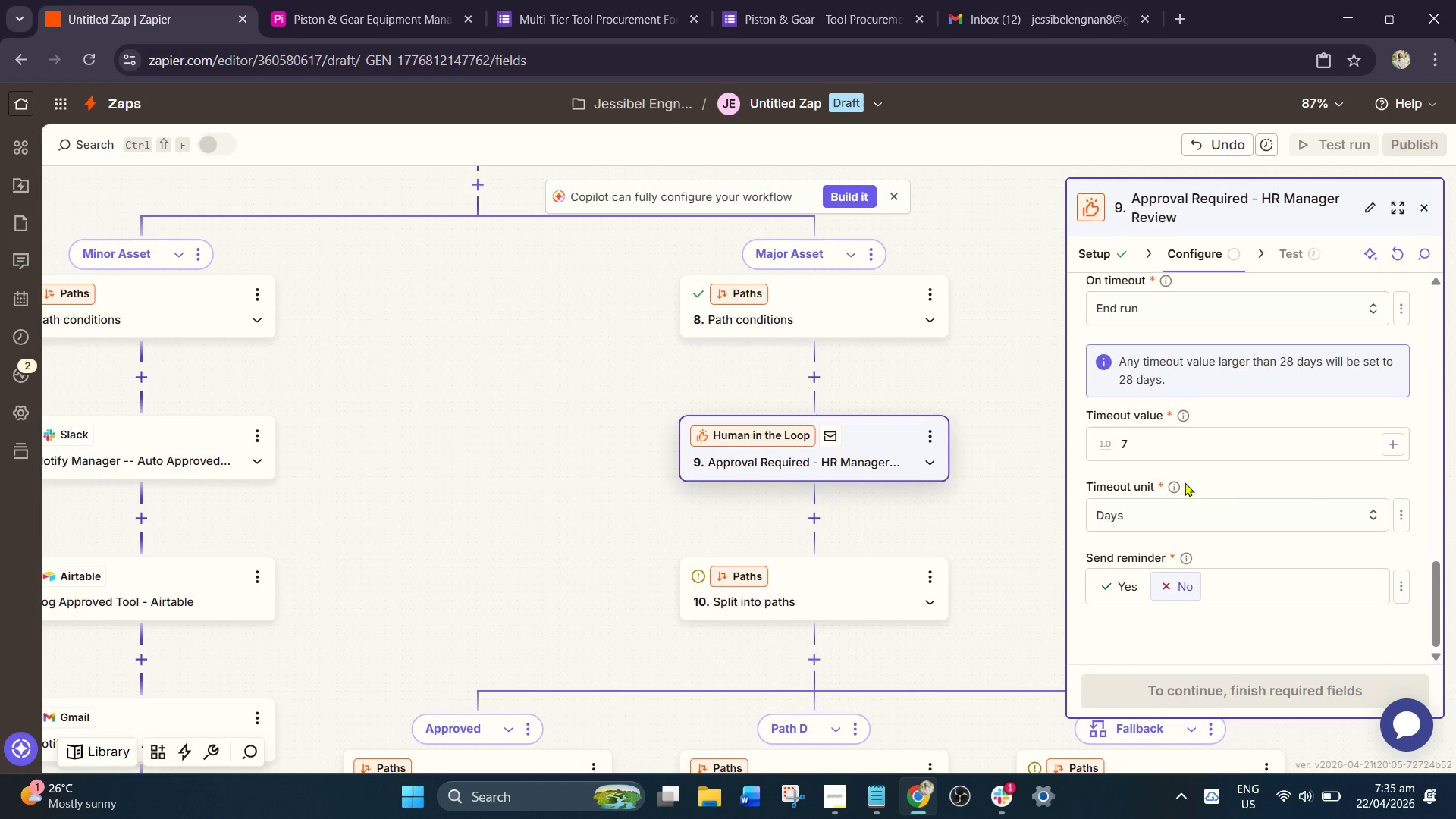 
scroll: coordinate [1227, 504], scroll_direction: up, amount: 3.0
 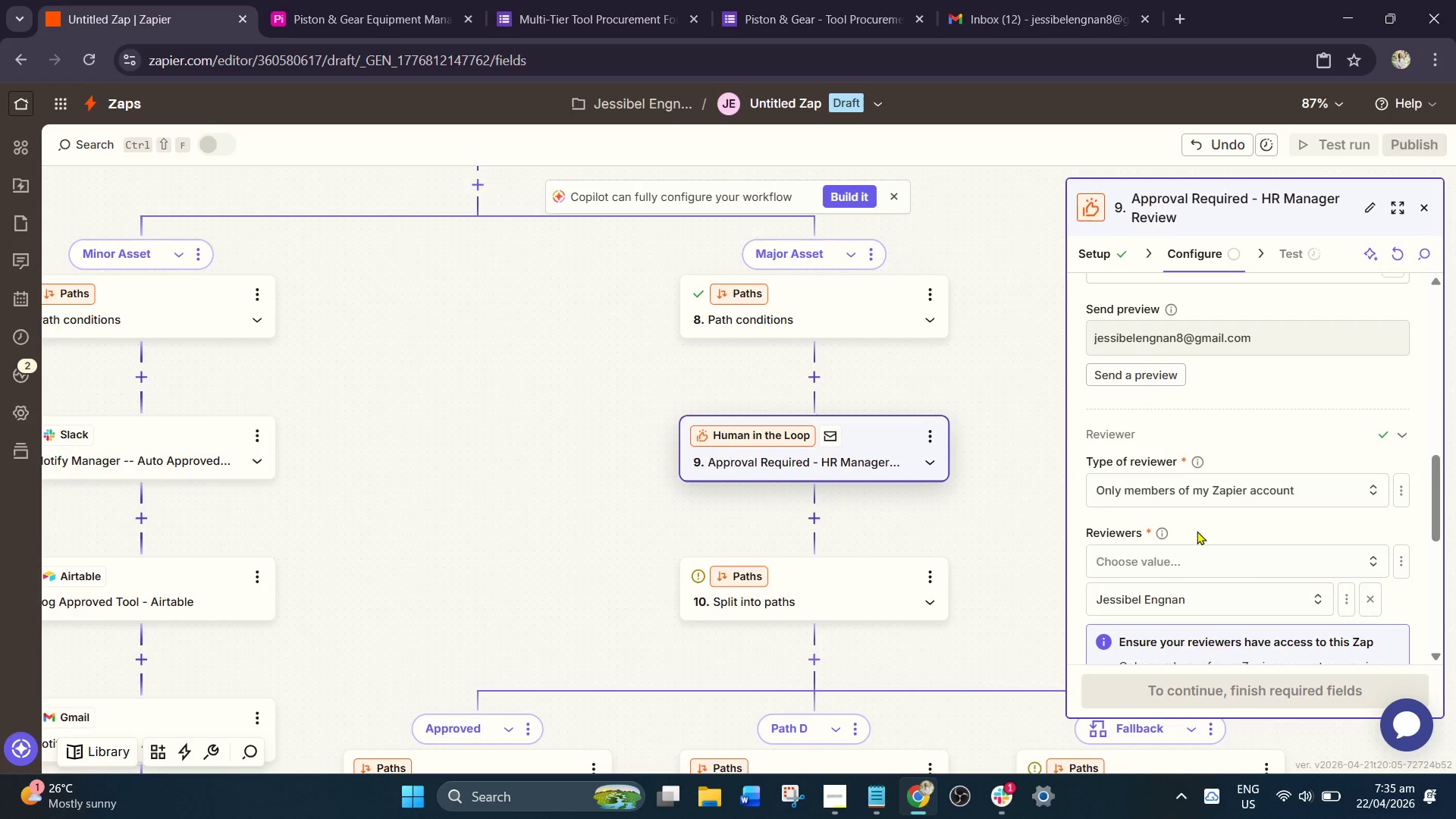 
left_click([1172, 548])
 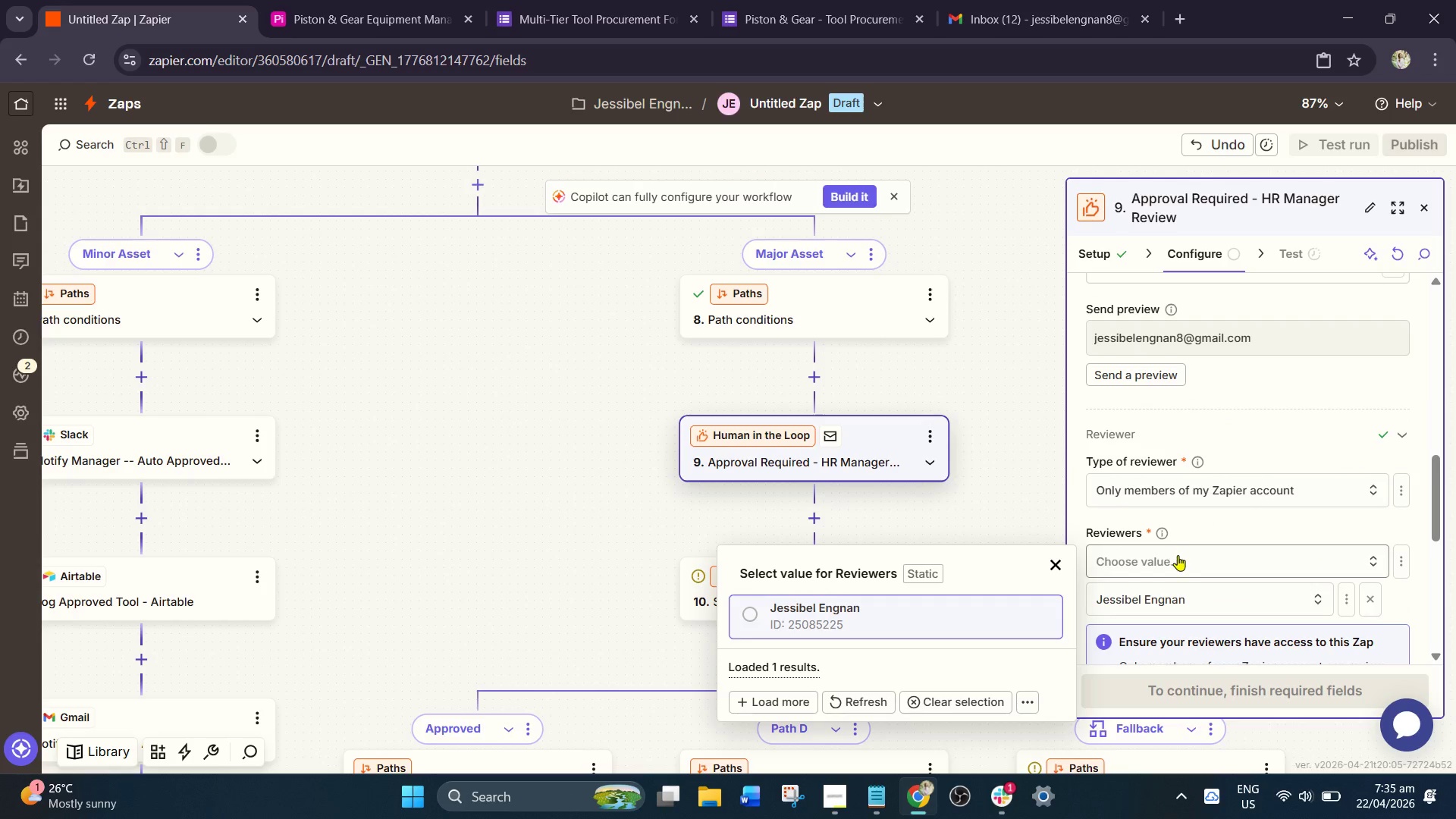 
left_click([1178, 555])
 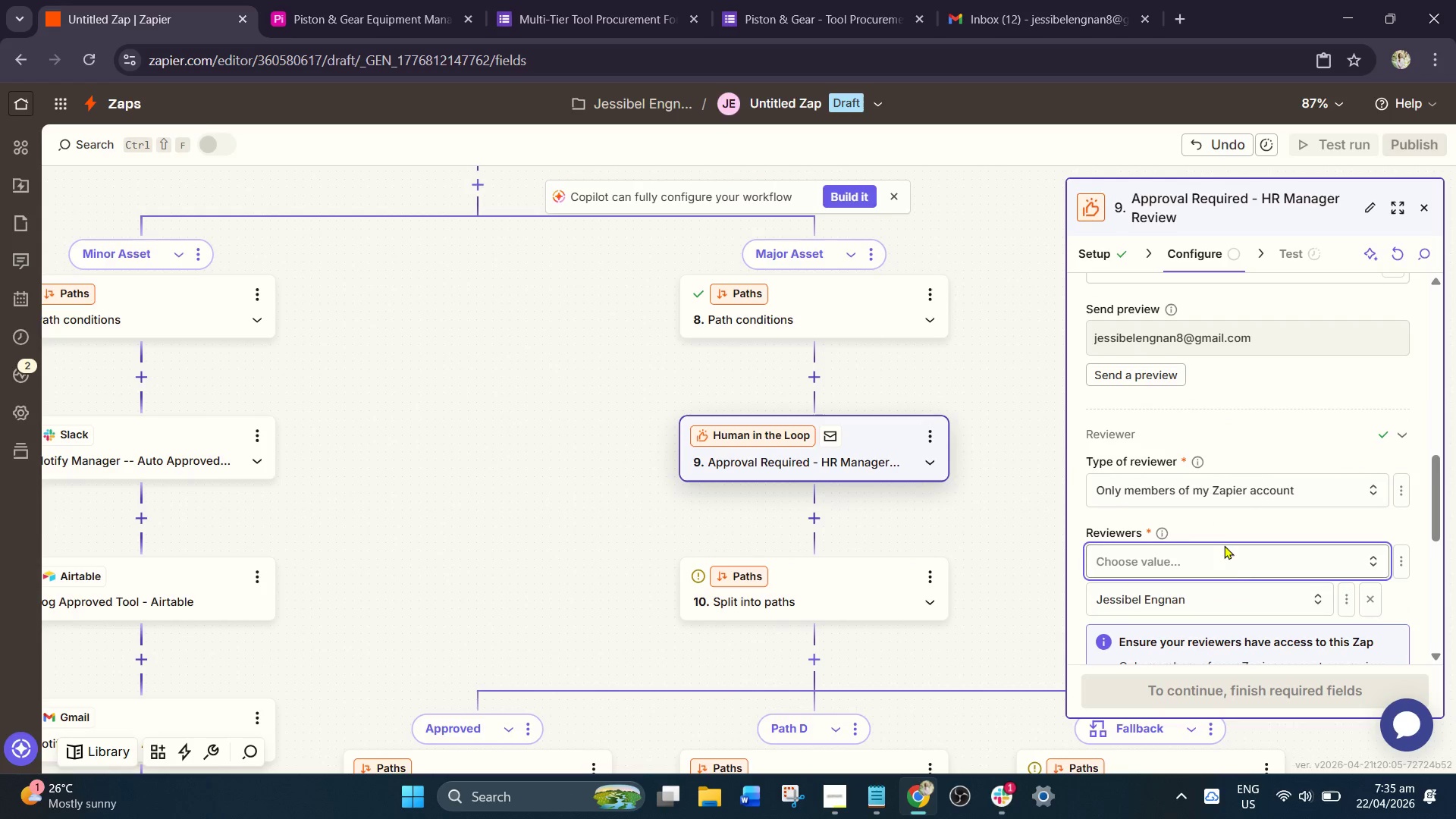 
scroll: coordinate [1251, 550], scroll_direction: up, amount: 2.0
 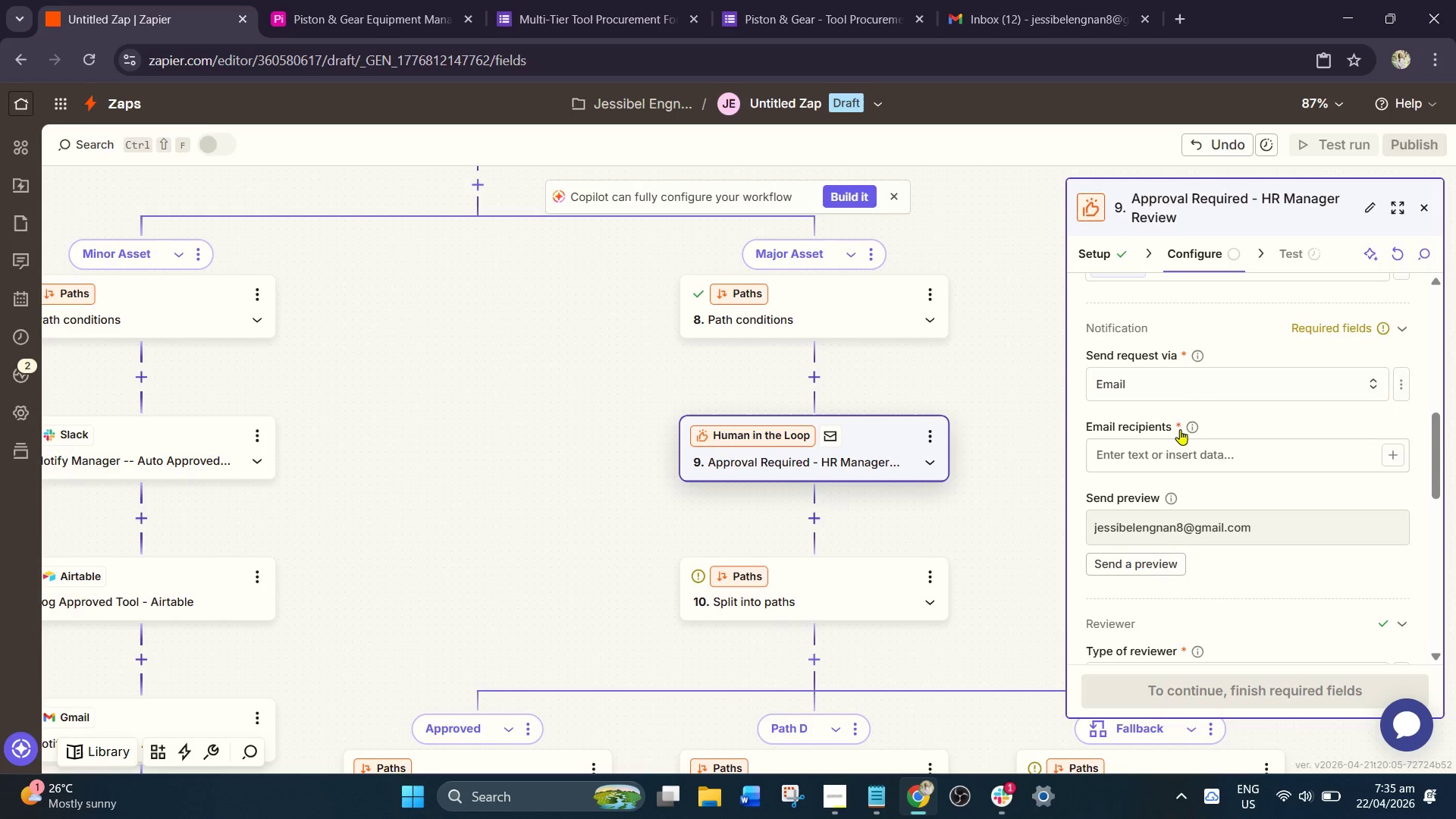 
left_click([1194, 457])
 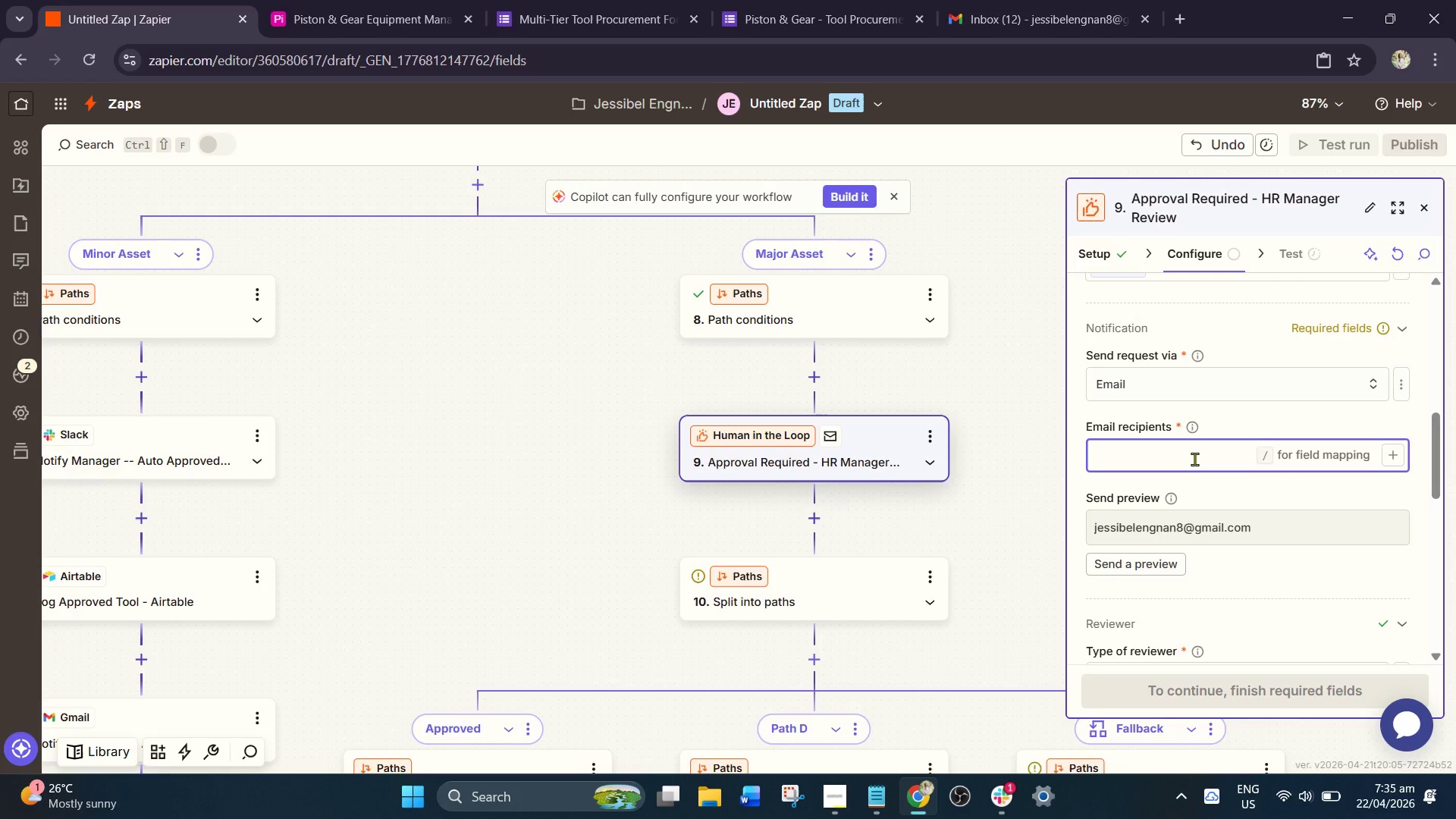 
key(Slash)
 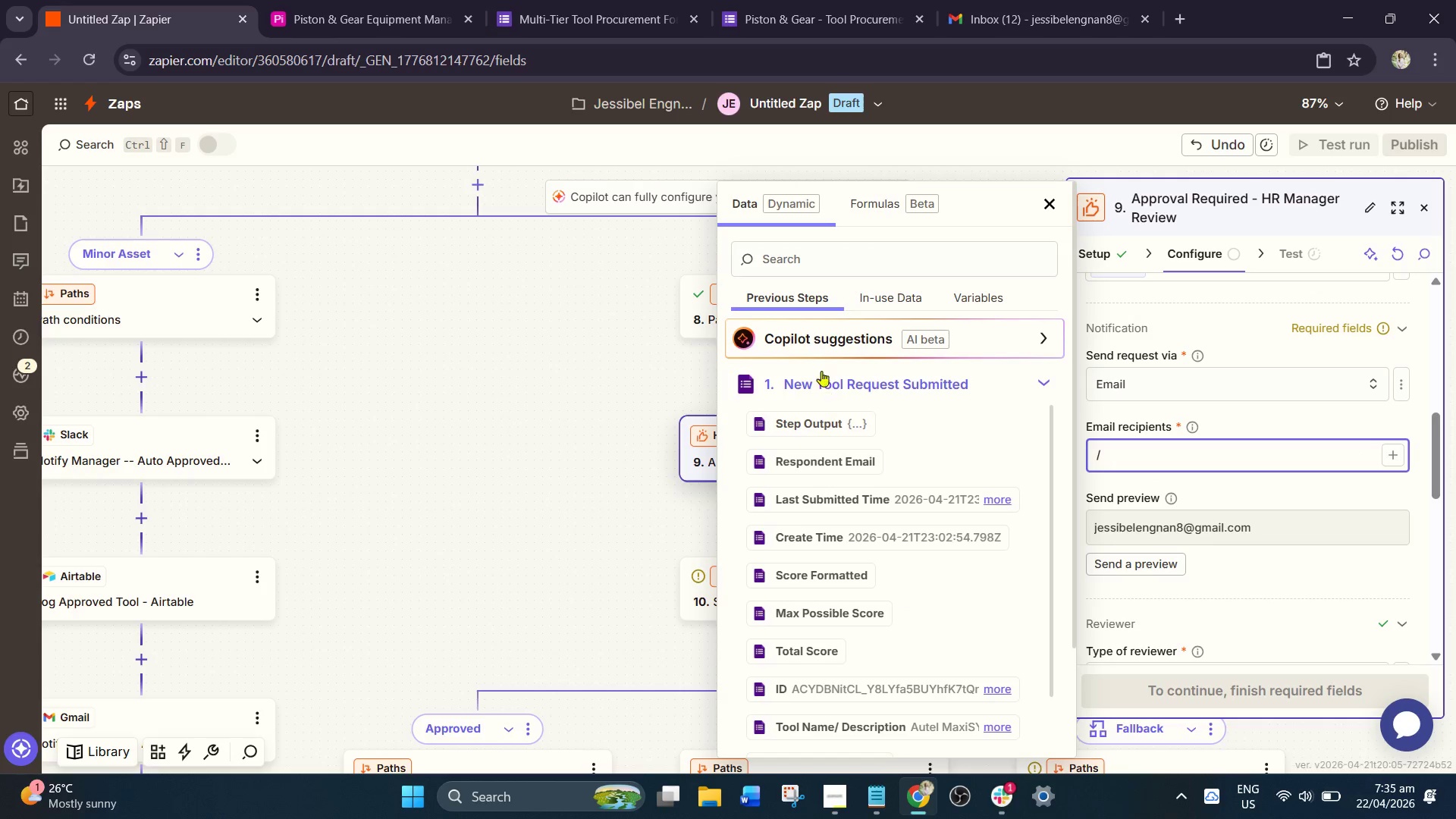 
wait(5.3)
 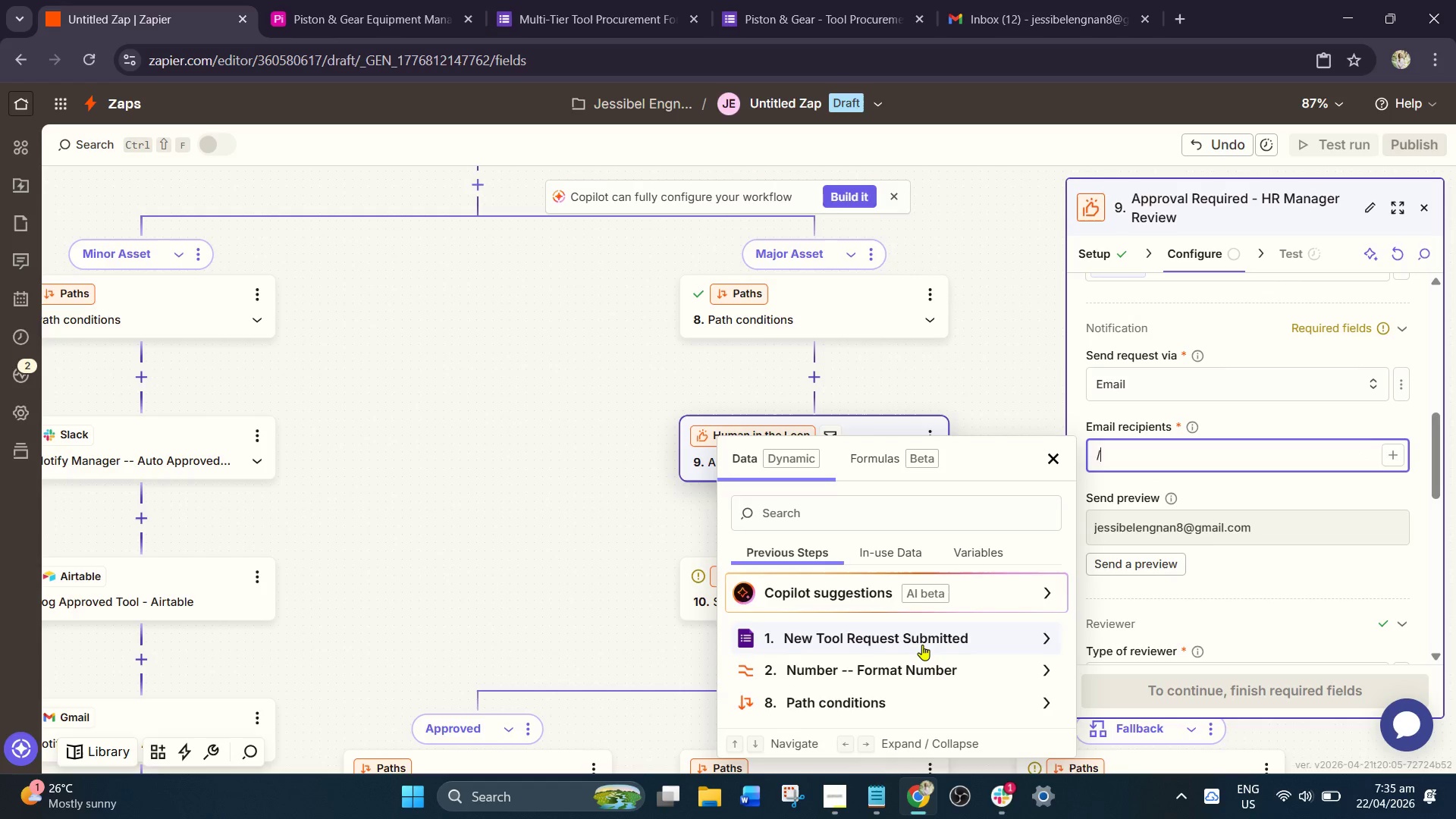 
left_click([807, 267])
 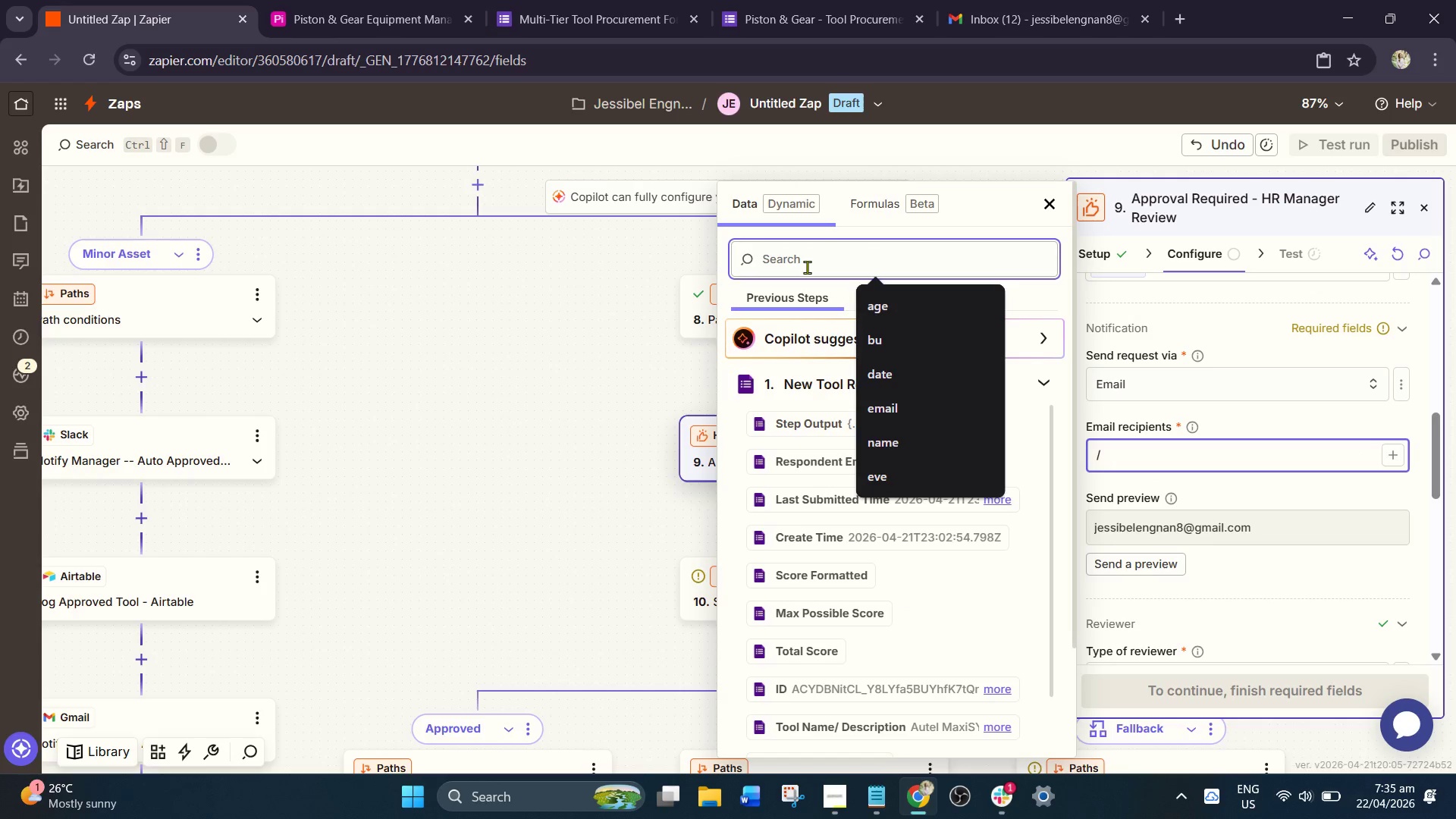 
type(email)
 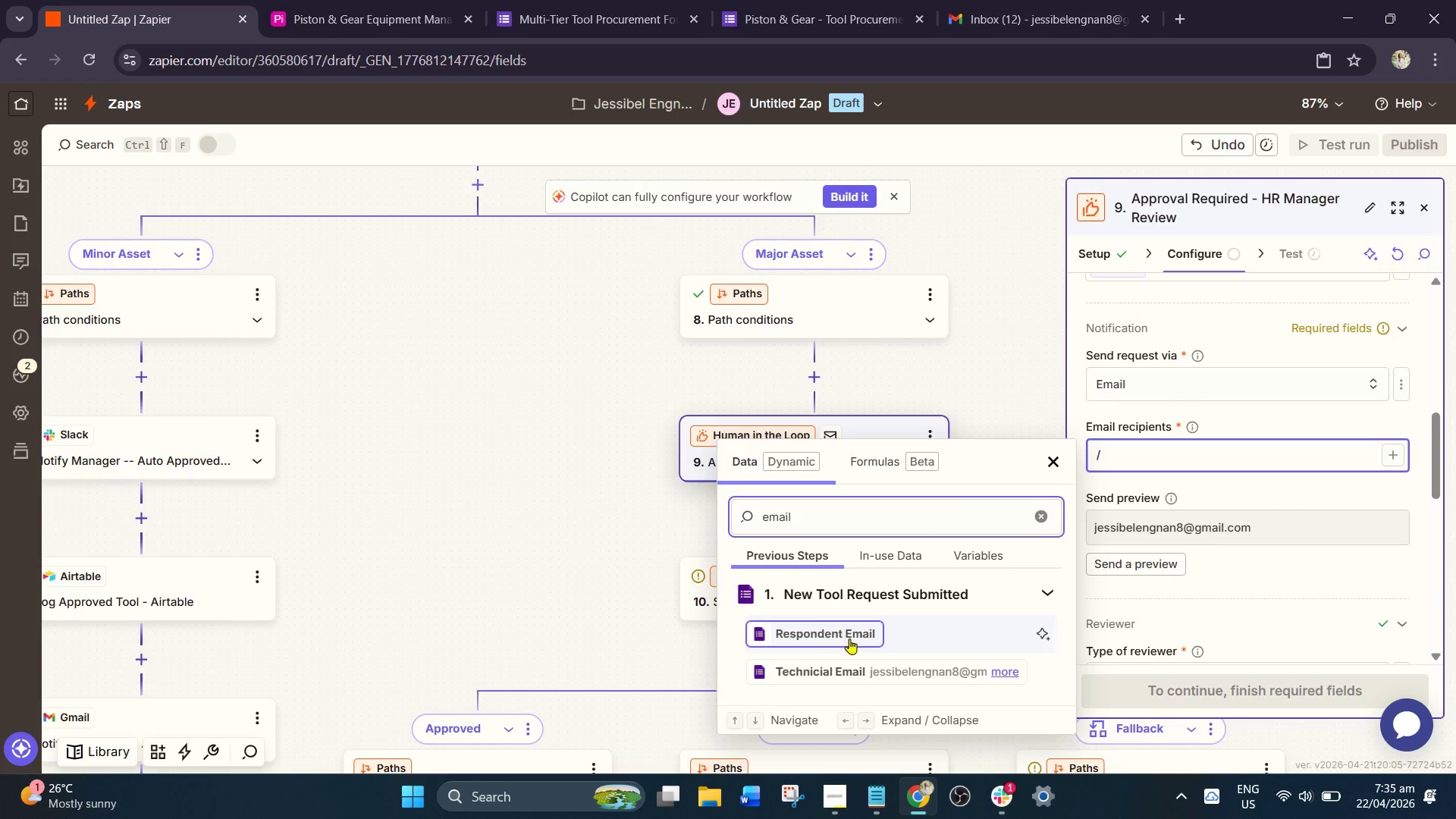 
left_click([883, 673])
 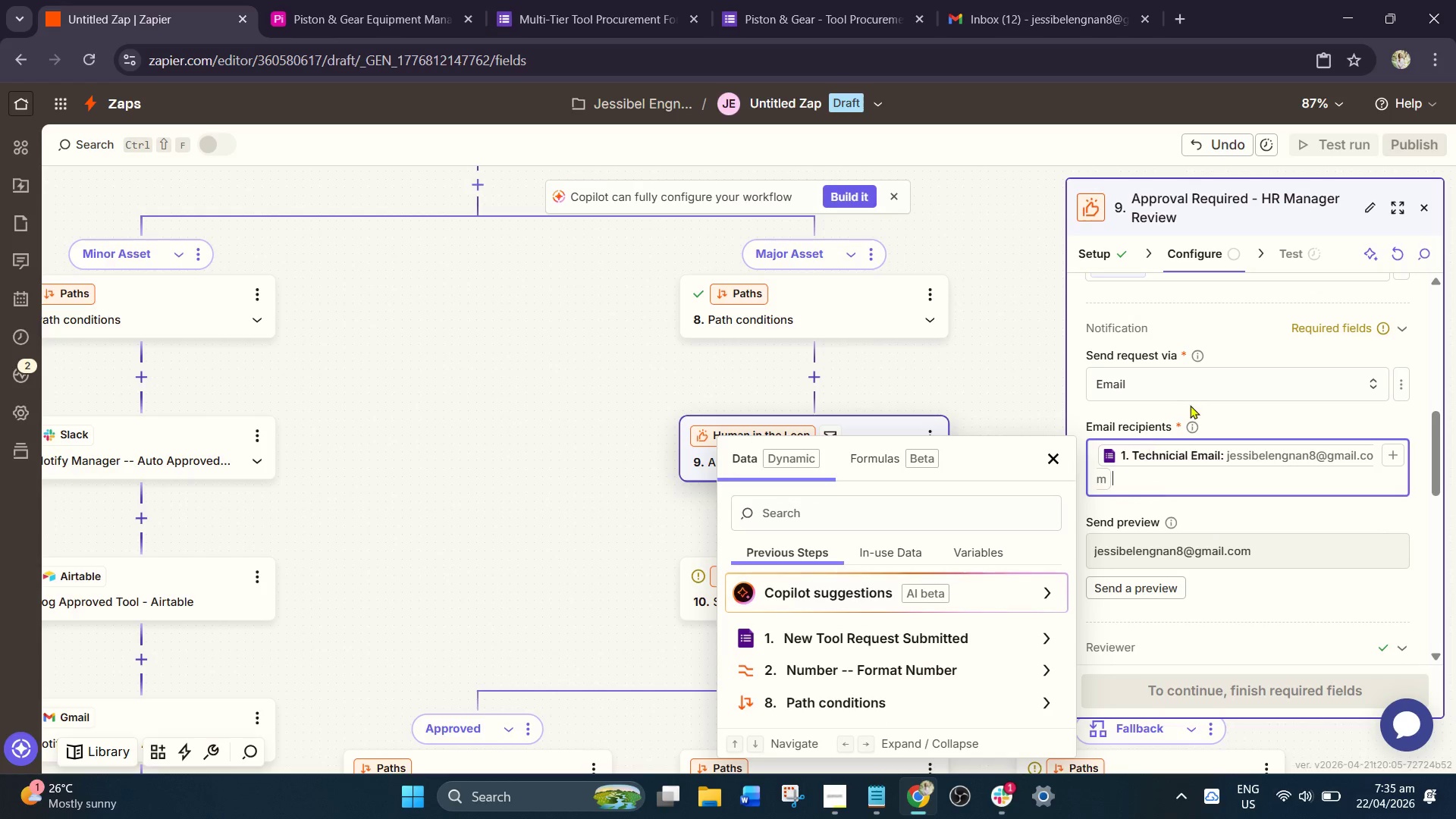 
scroll: coordinate [1197, 406], scroll_direction: up, amount: 2.0
 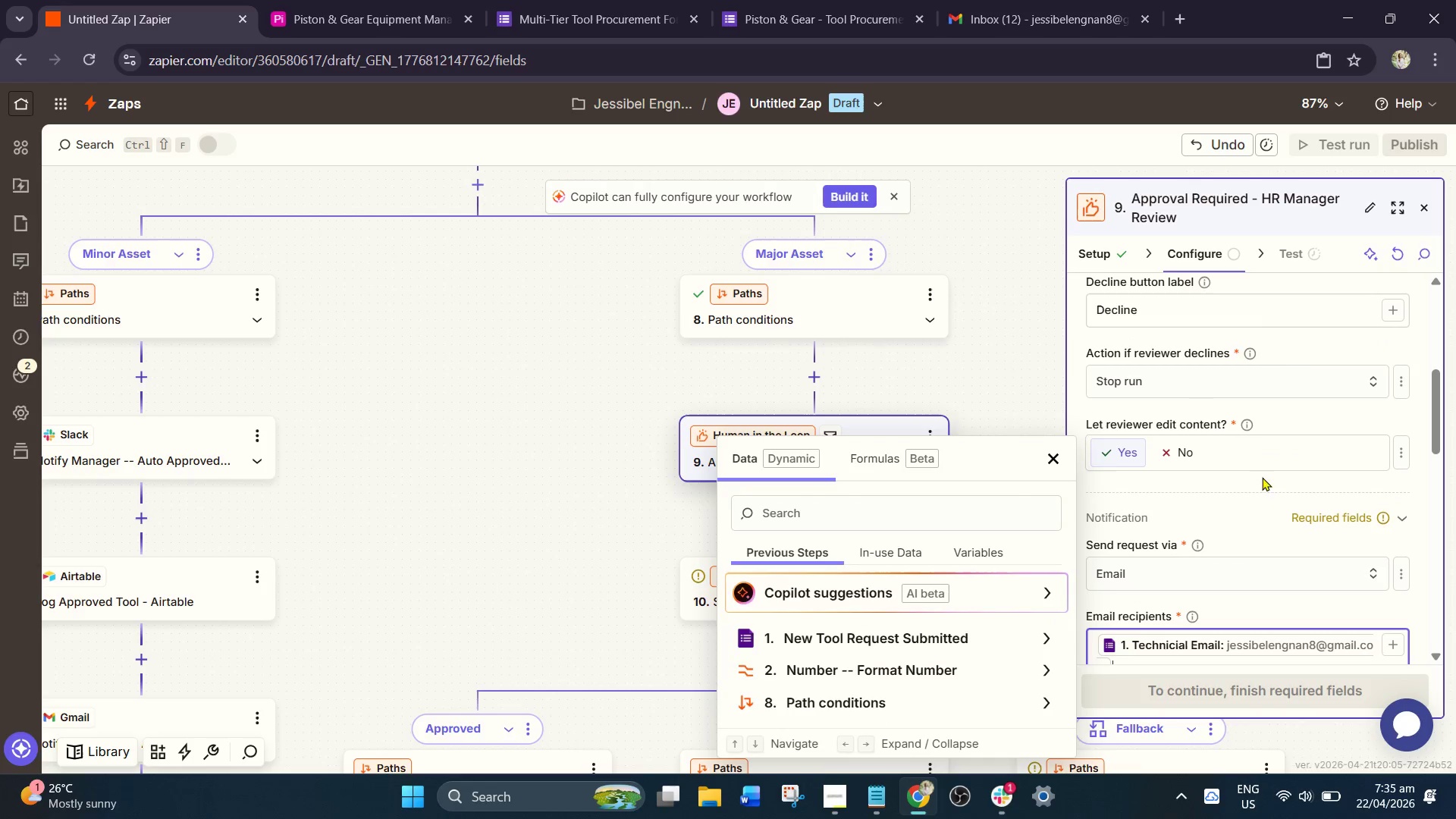 
left_click([1221, 487])
 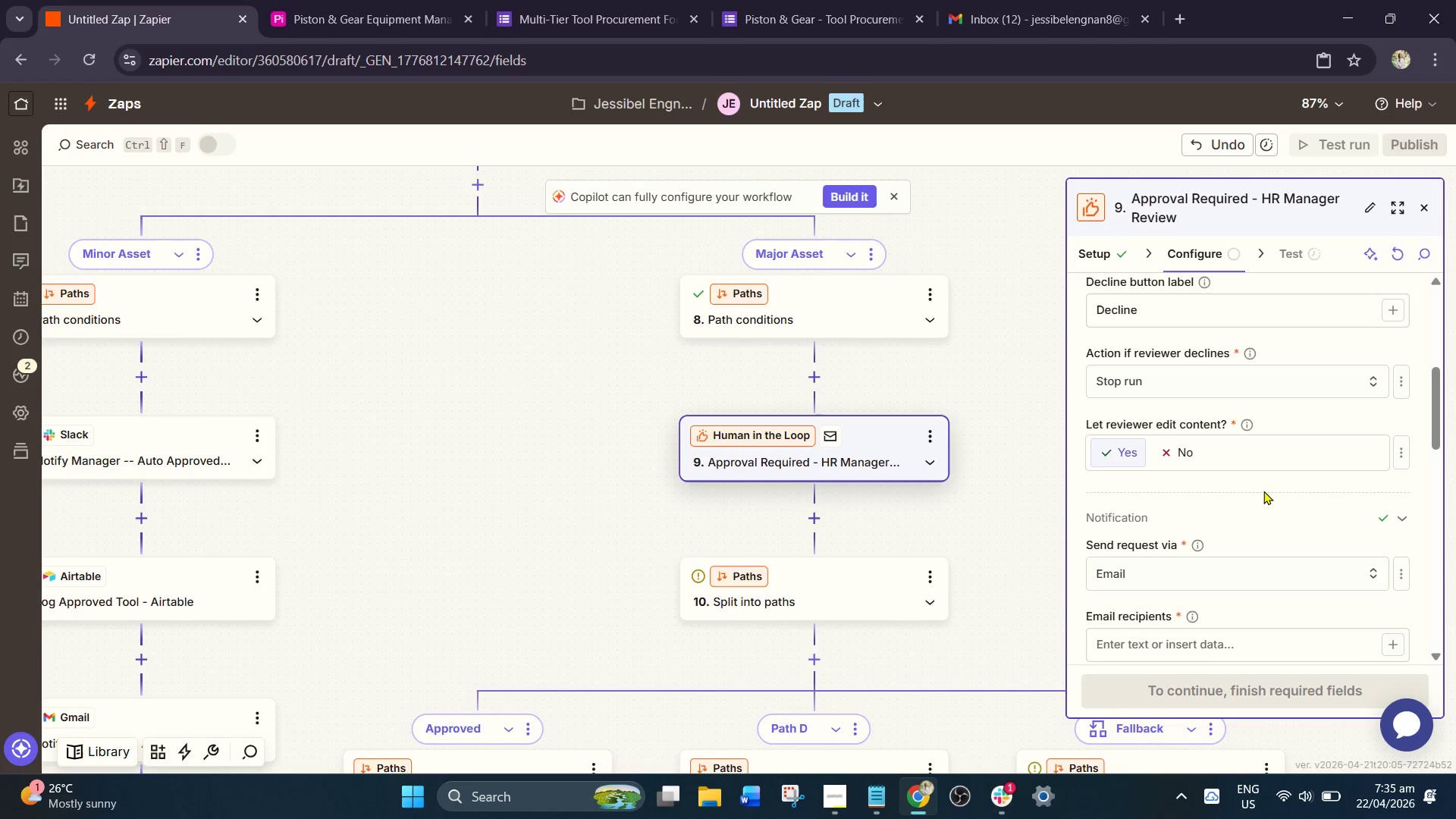 
scroll: coordinate [1200, 463], scroll_direction: up, amount: 3.0
 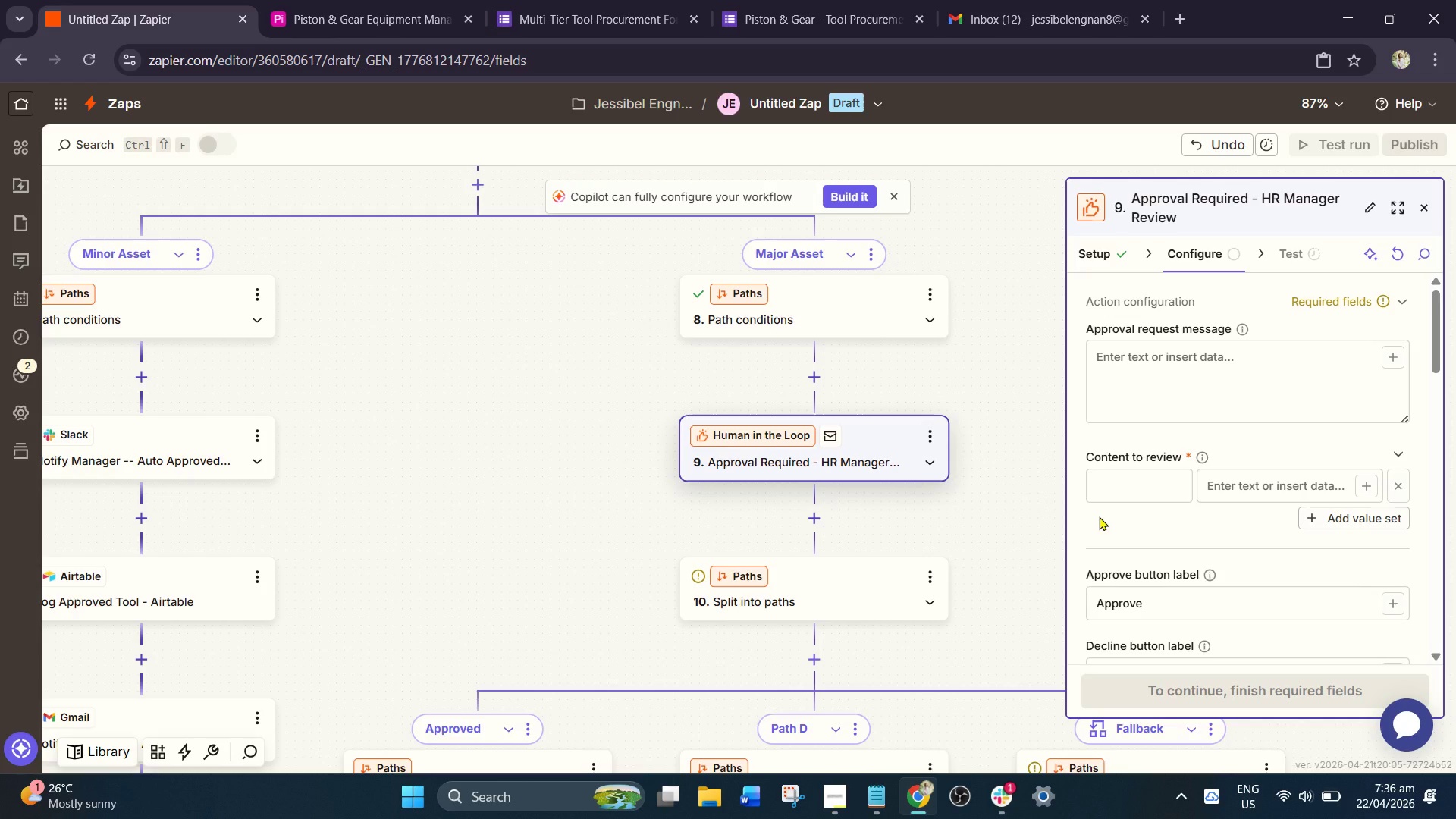 
wait(53.07)
 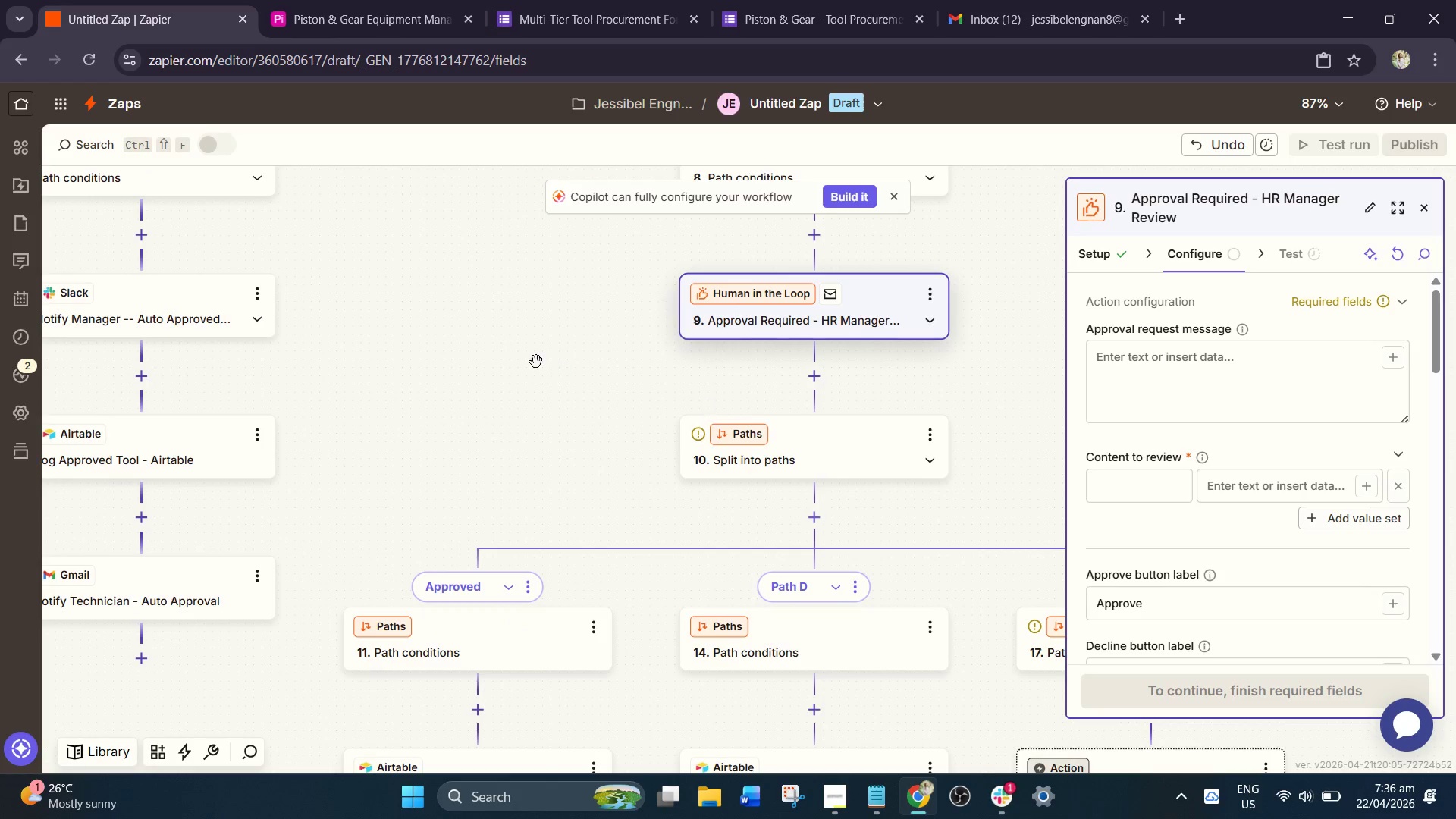 
left_click_drag(start_coordinate=[544, 361], to_coordinate=[833, 366])
 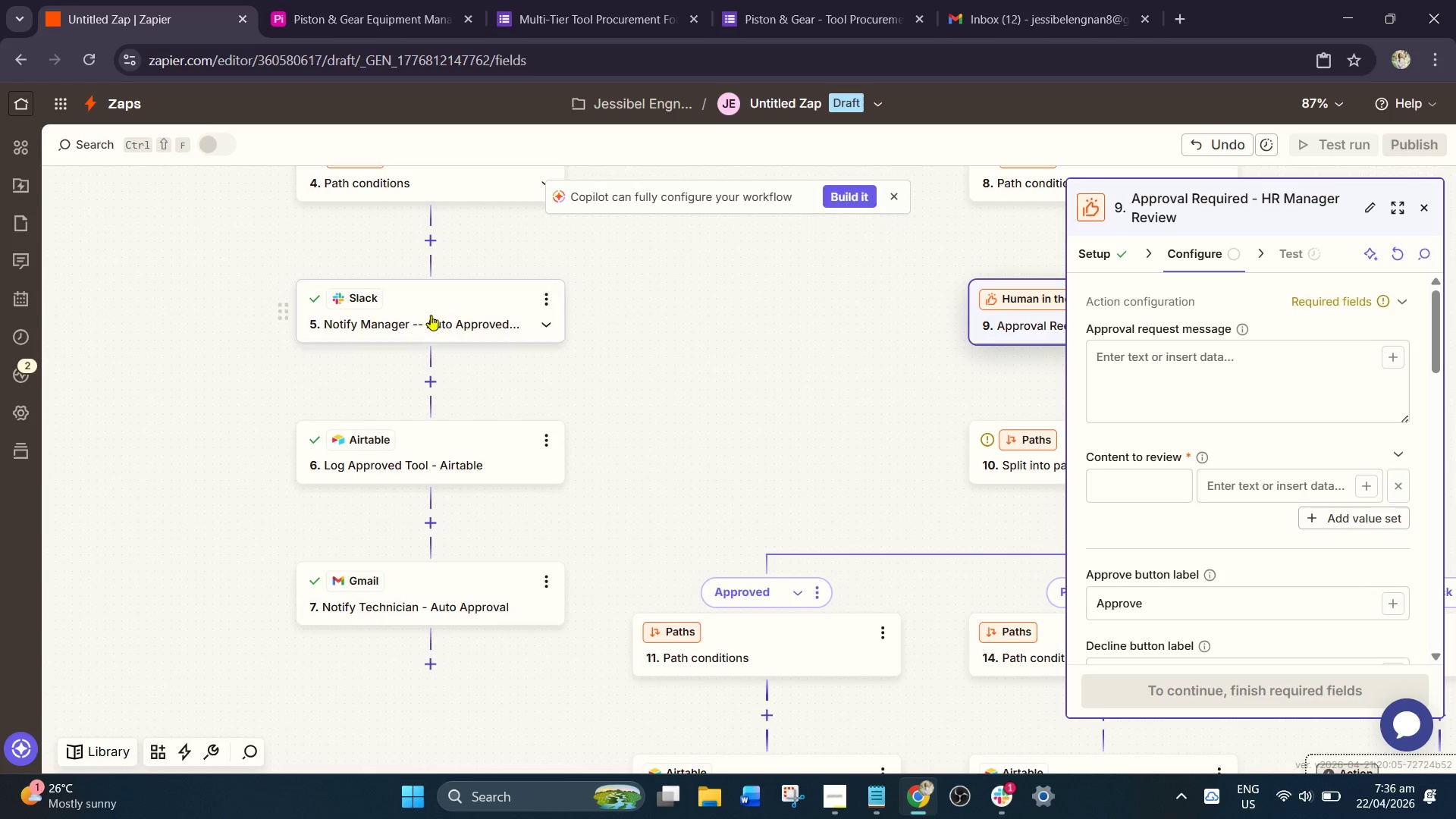 
scroll: coordinate [705, 419], scroll_direction: down, amount: 3.0
 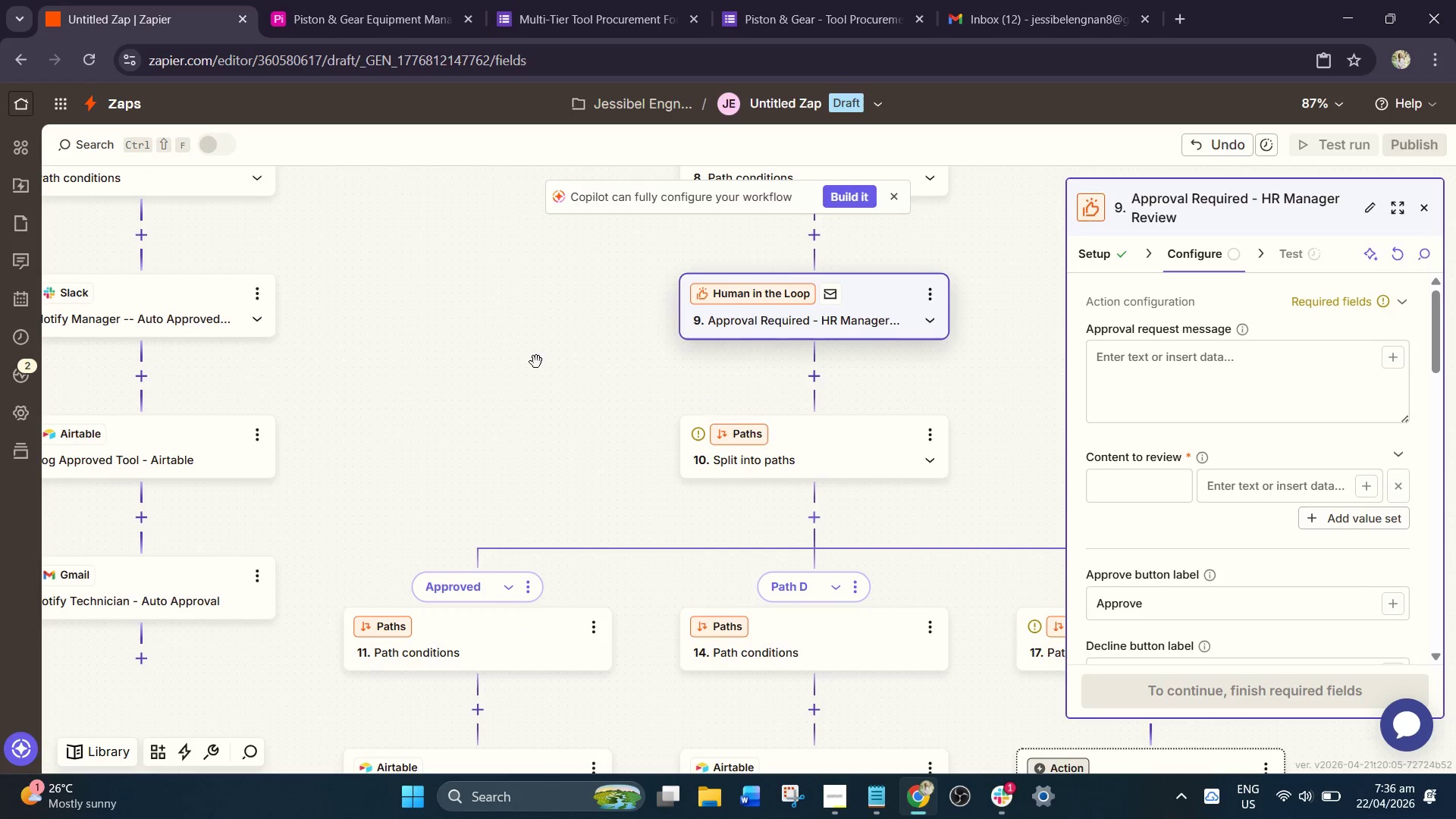 
left_click([432, 310])
 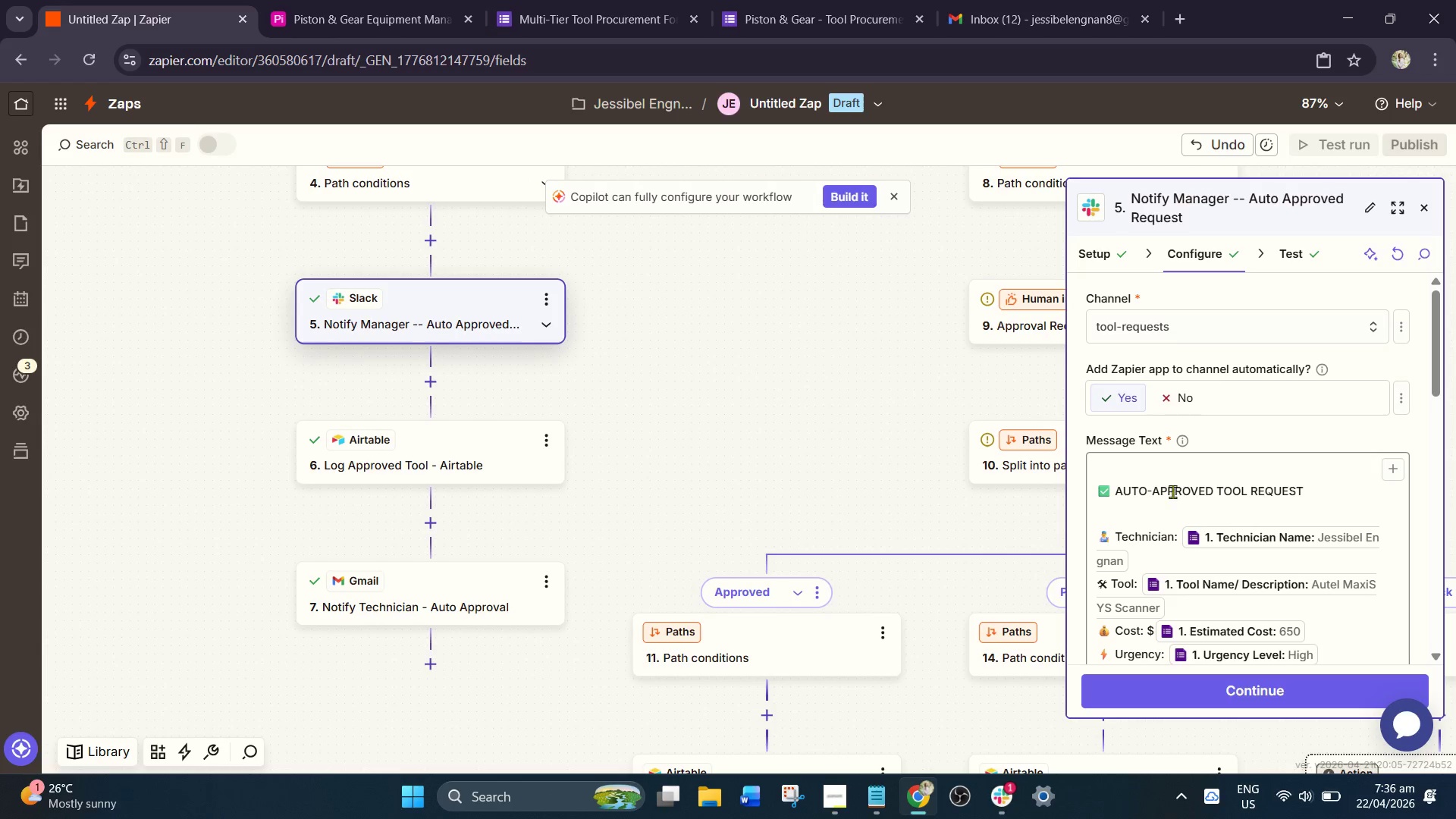 
left_click([1150, 507])
 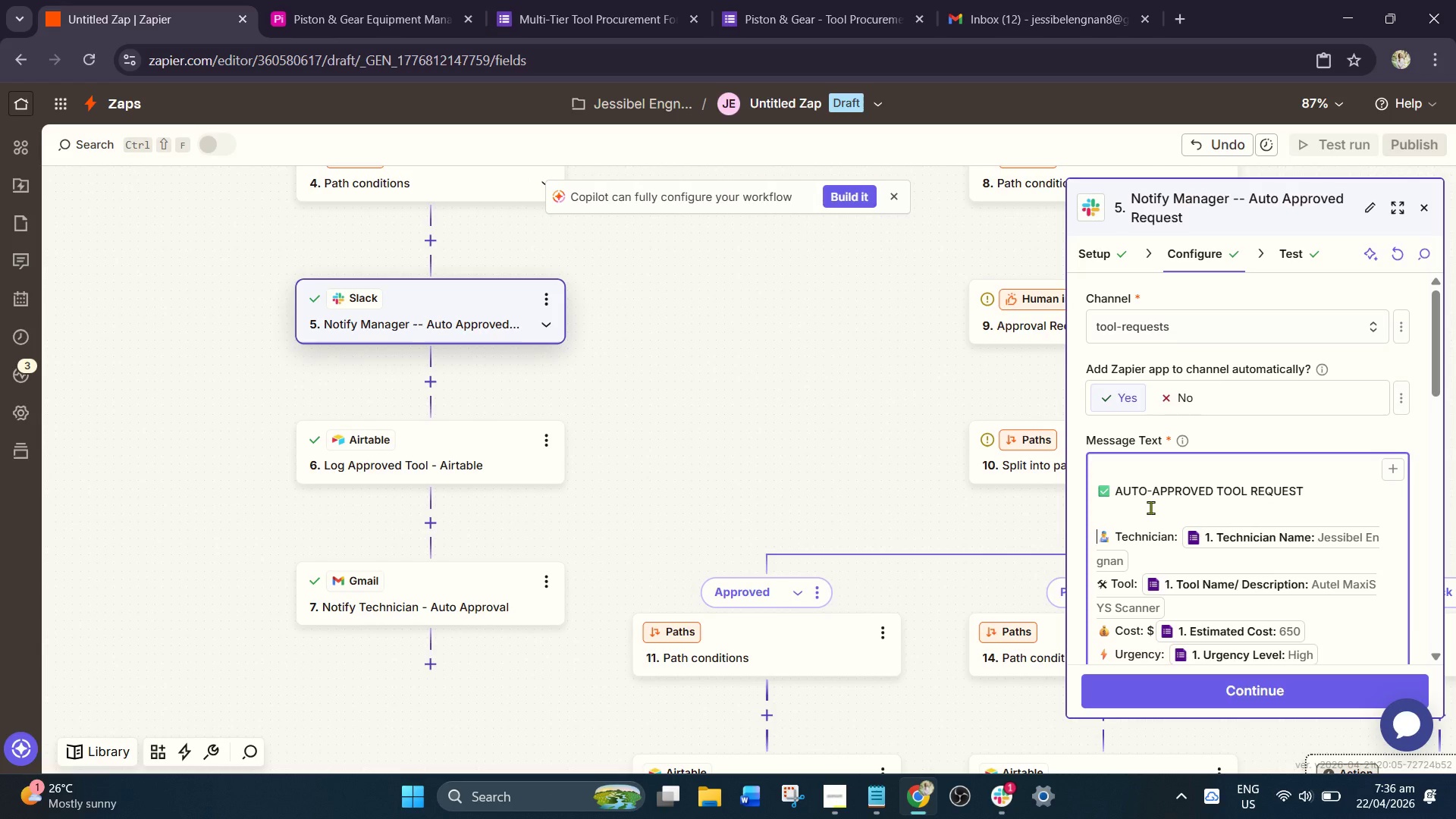 
key(Control+A)
 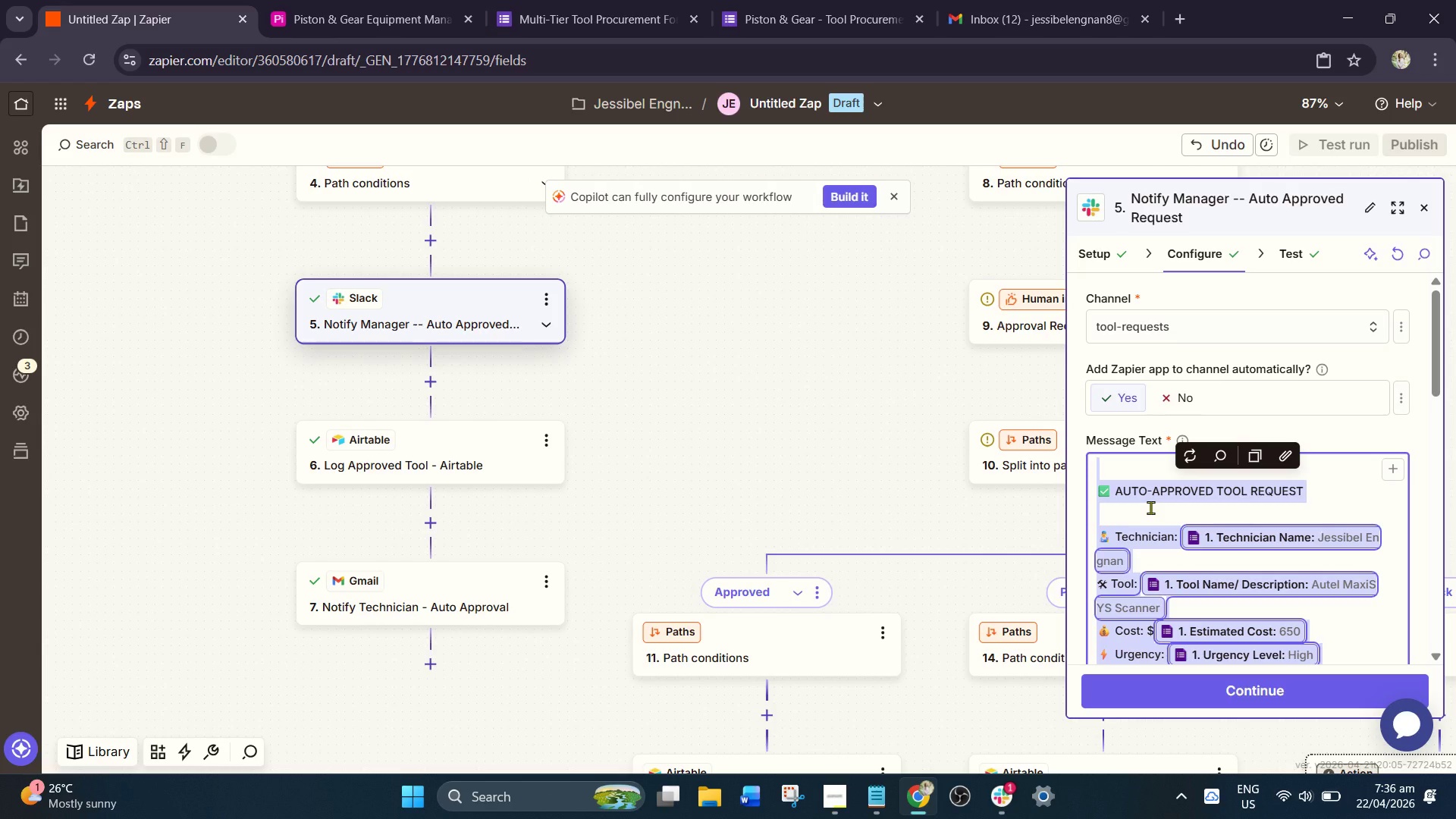 
key(Control+C)
 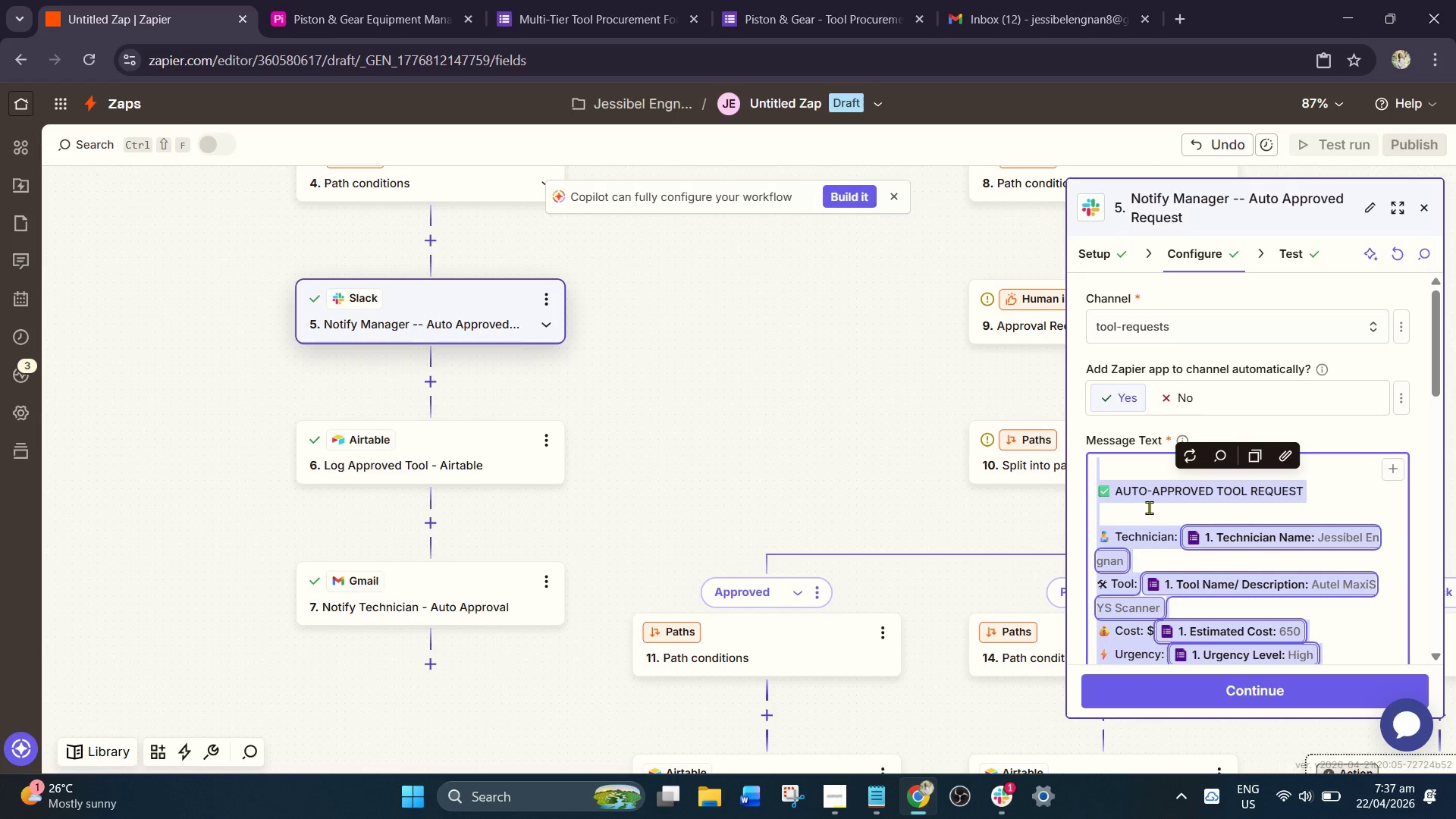 
key(Control+C)
 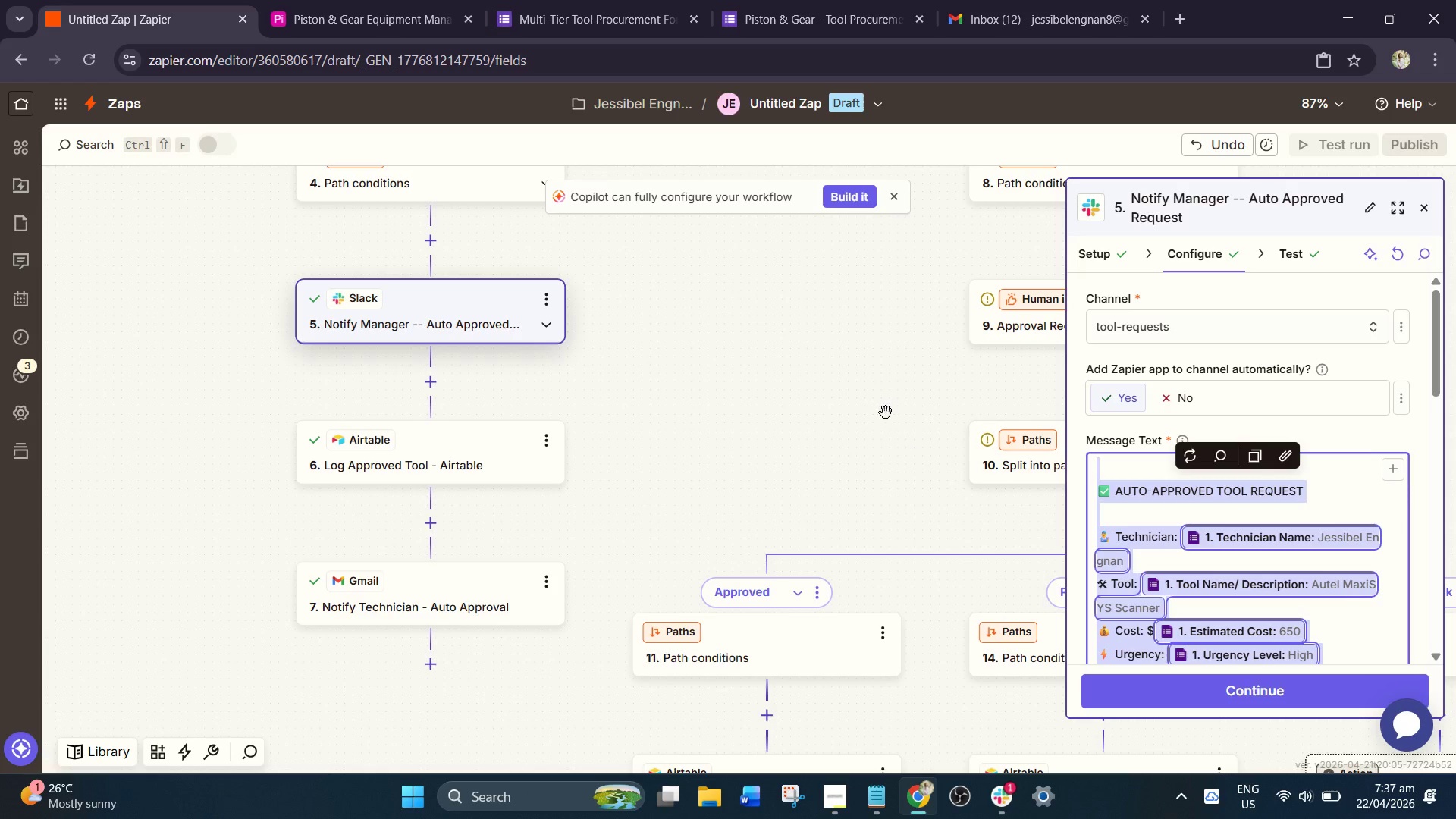 
left_click_drag(start_coordinate=[879, 413], to_coordinate=[574, 425])
 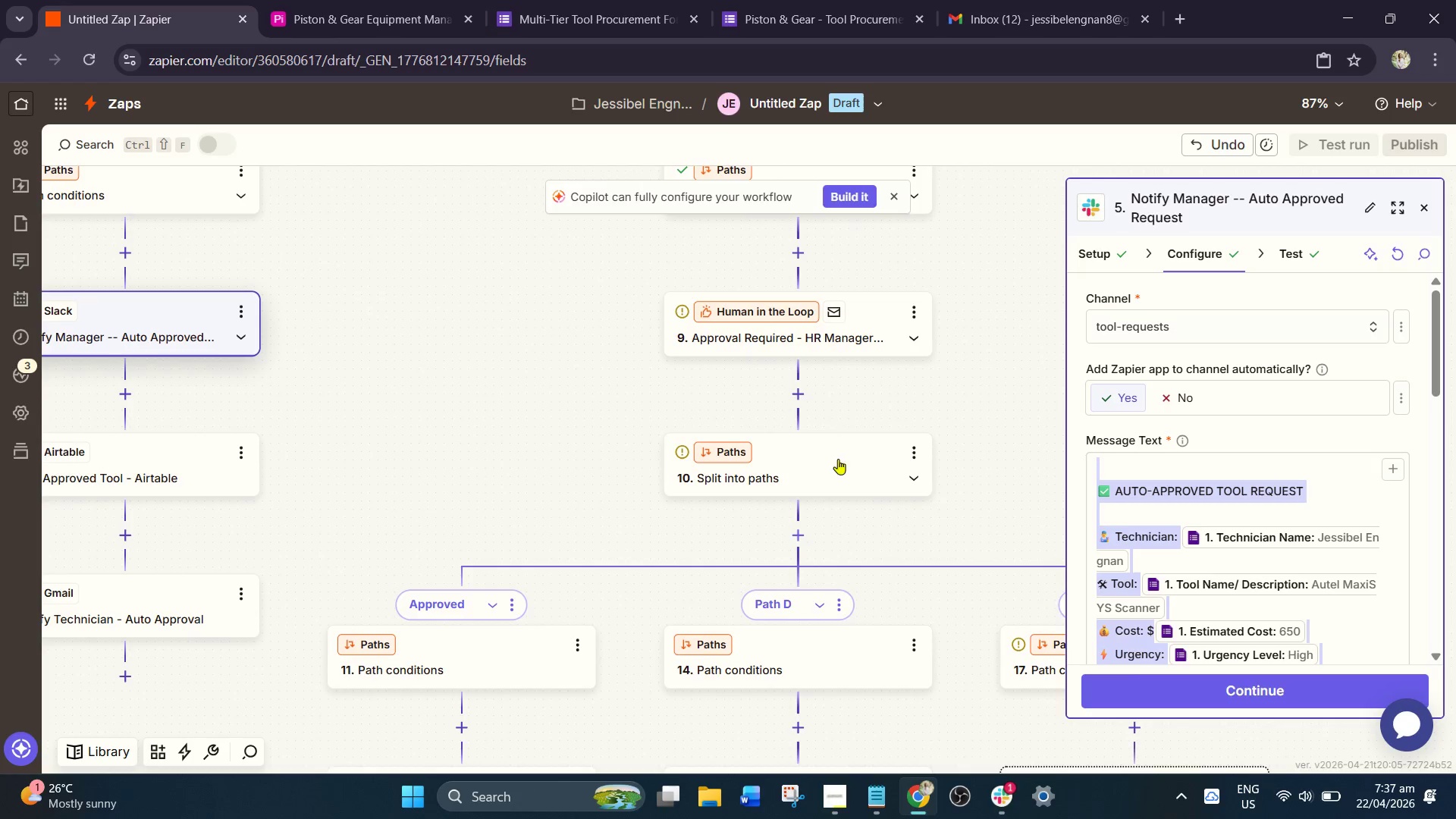 
left_click_drag(start_coordinate=[930, 489], to_coordinate=[933, 640])
 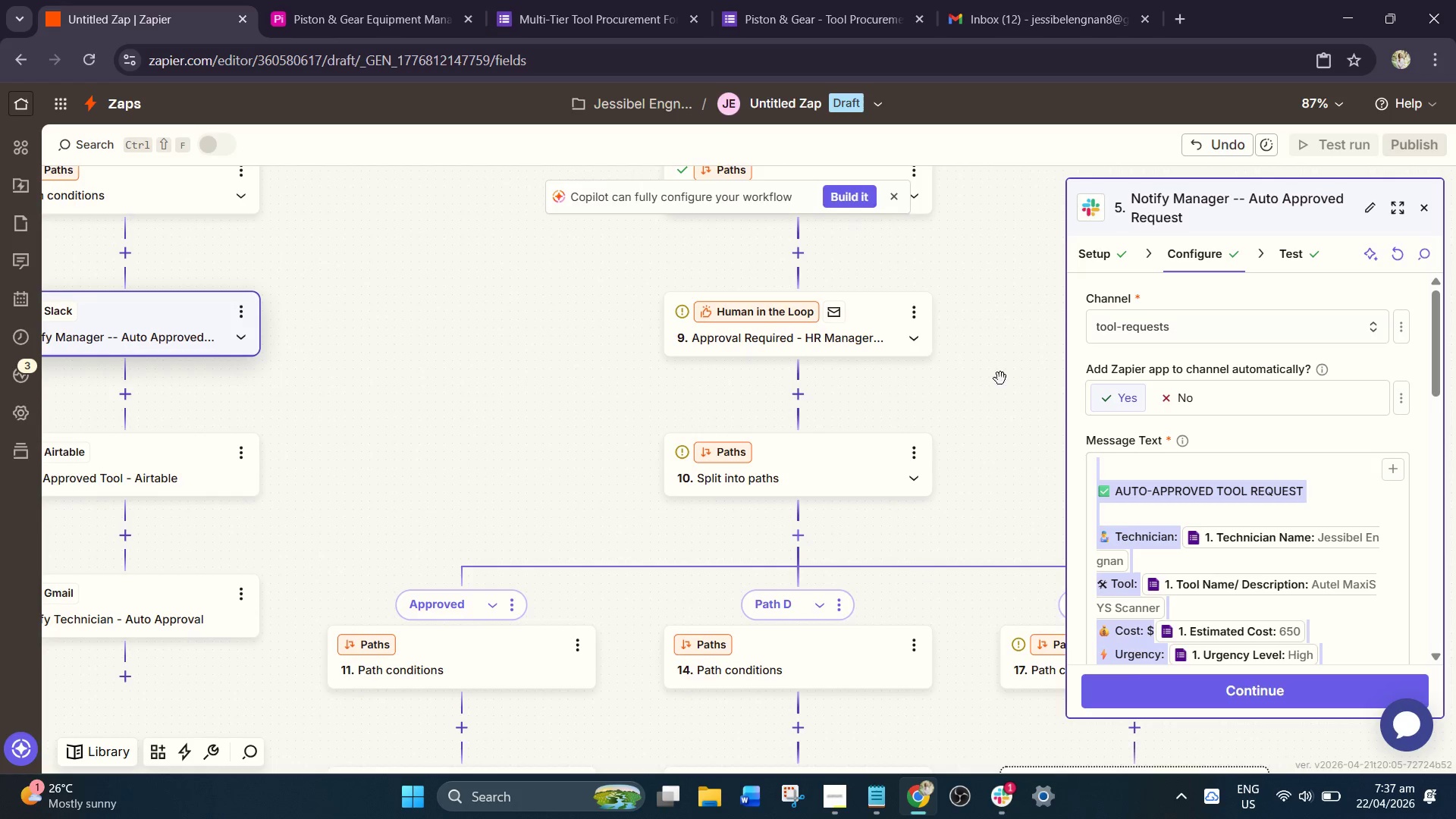 
left_click_drag(start_coordinate=[1000, 378], to_coordinate=[950, 654])
 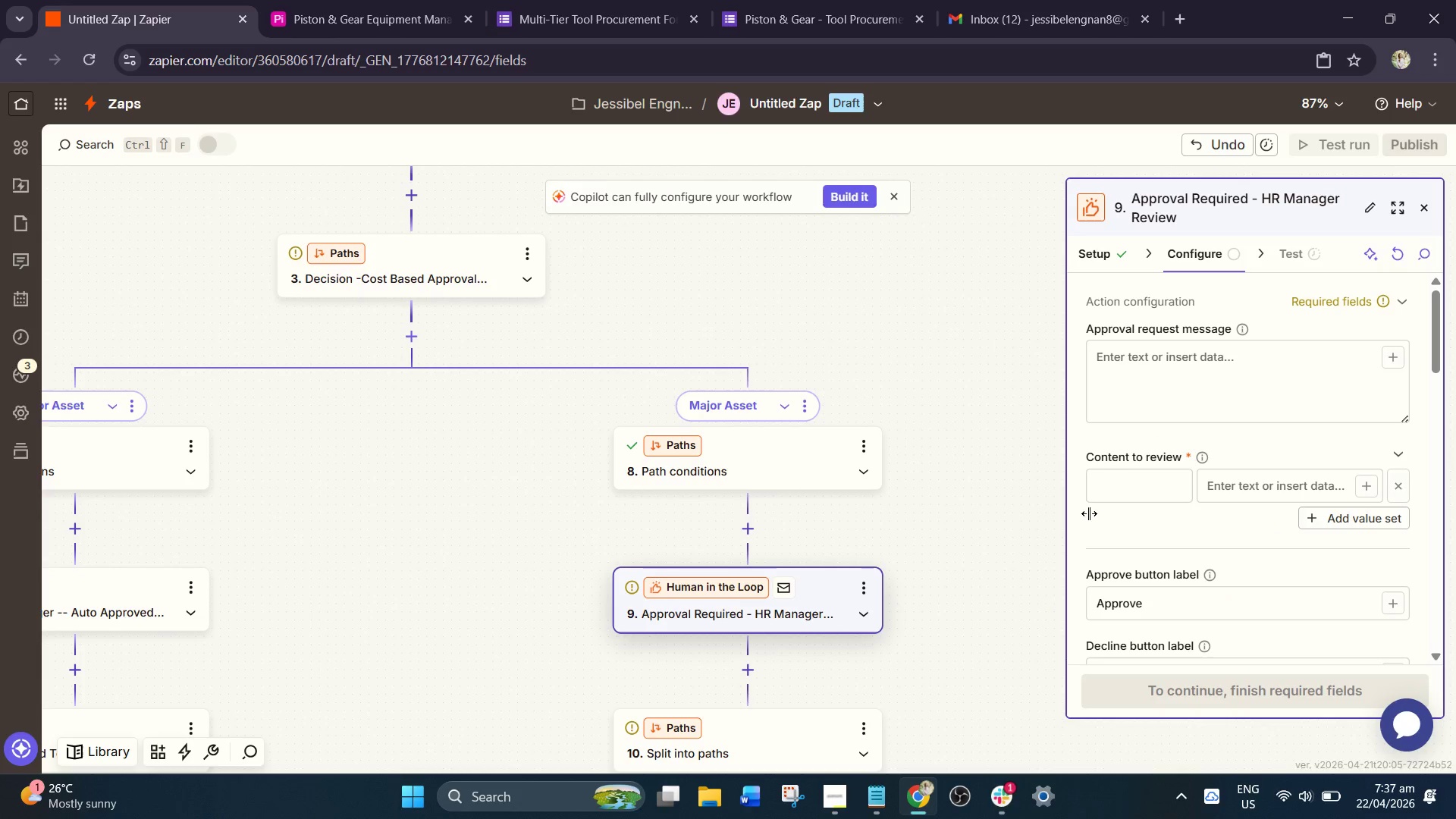 
left_click([1157, 397])
 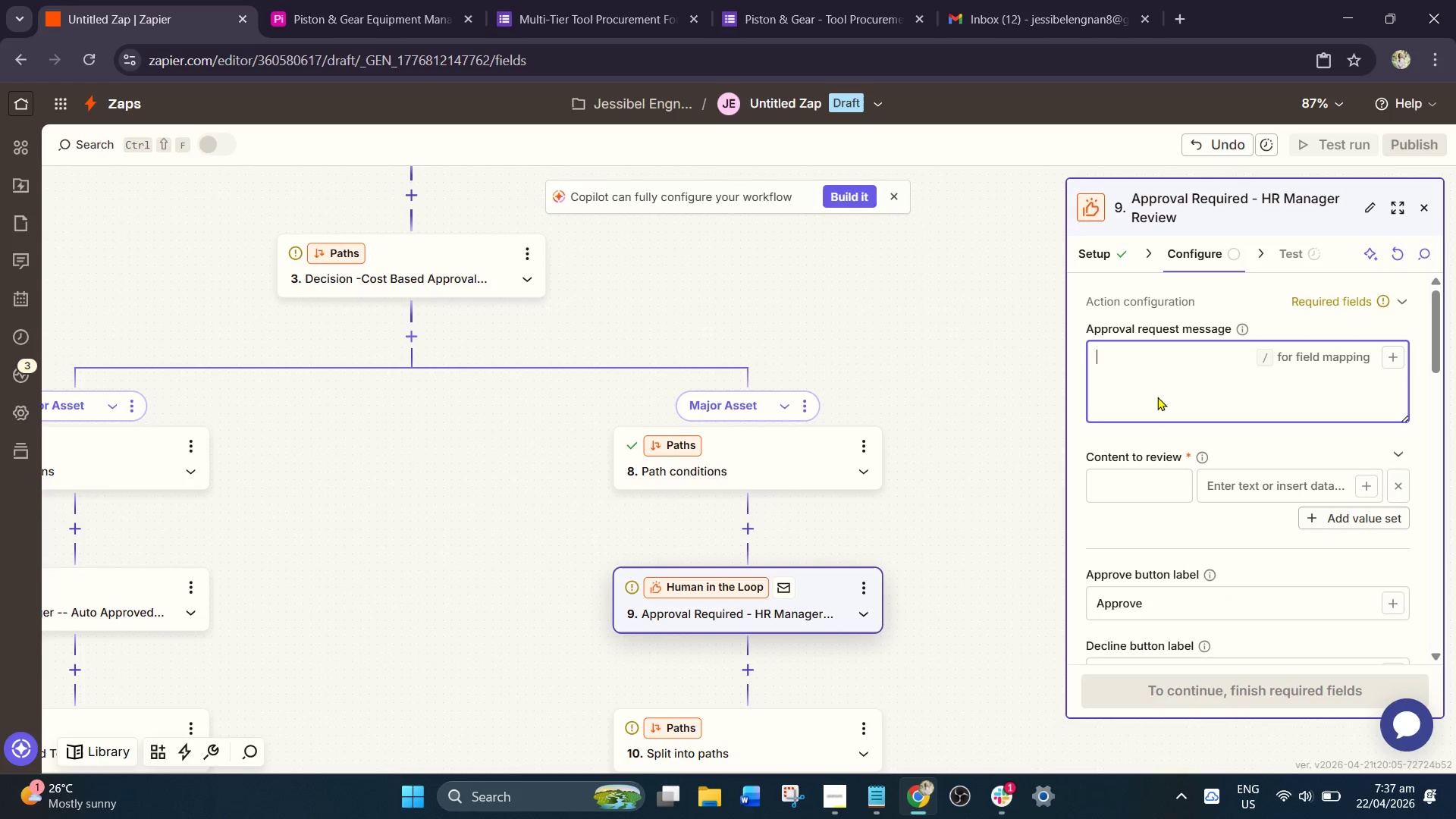 
key(Control+V)
 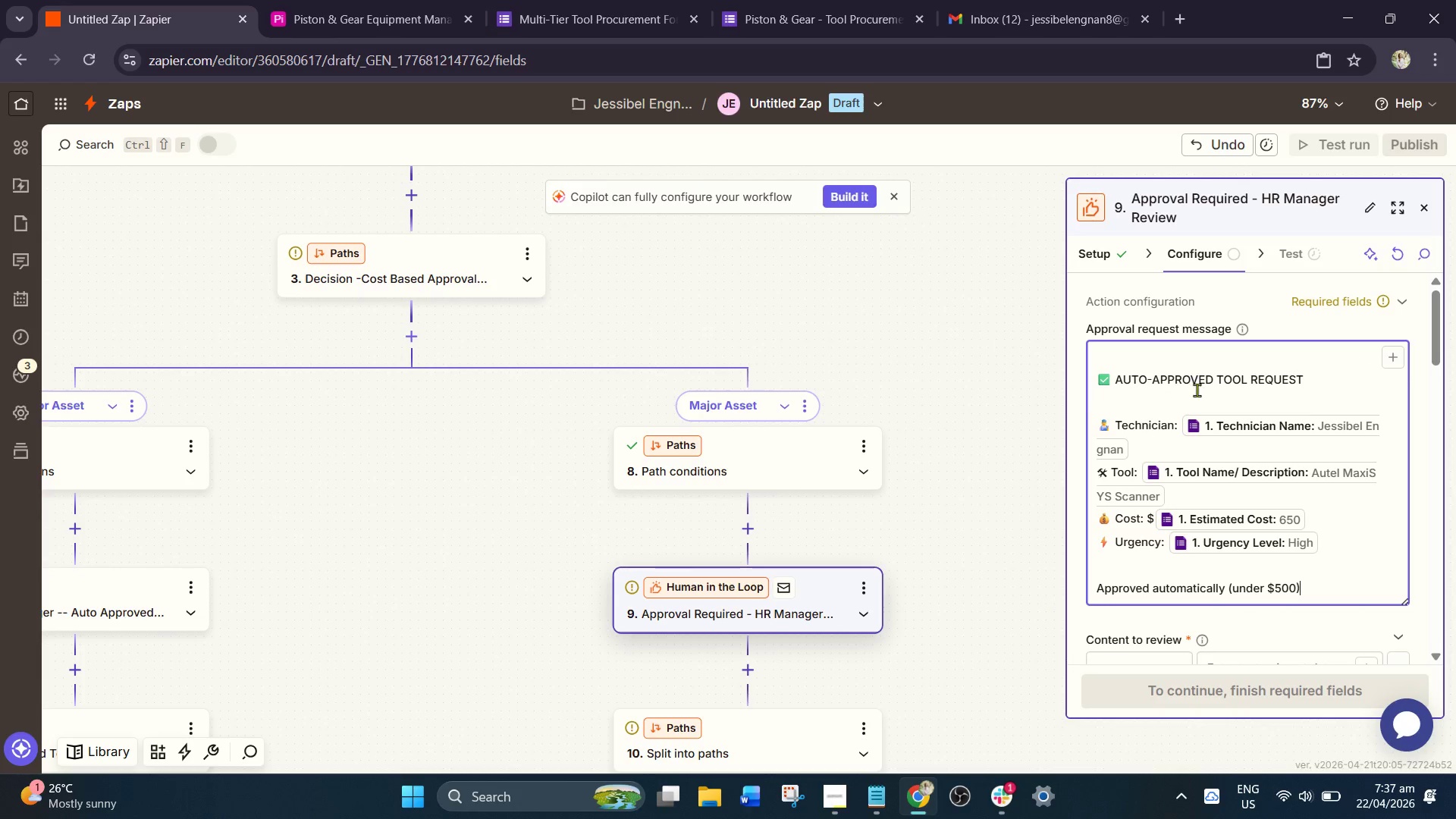 
left_click([1110, 384])
 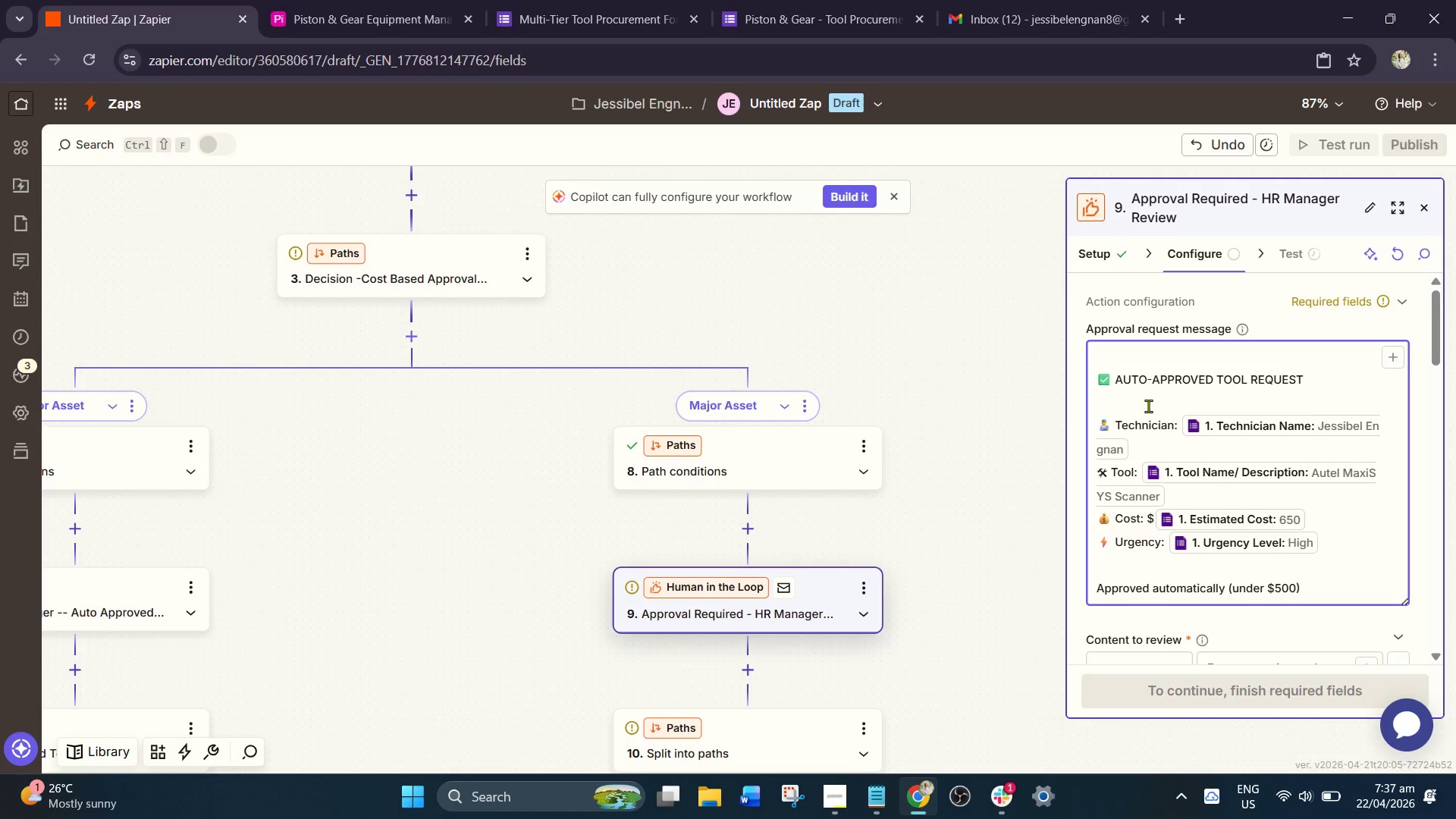 
key(Backspace)
 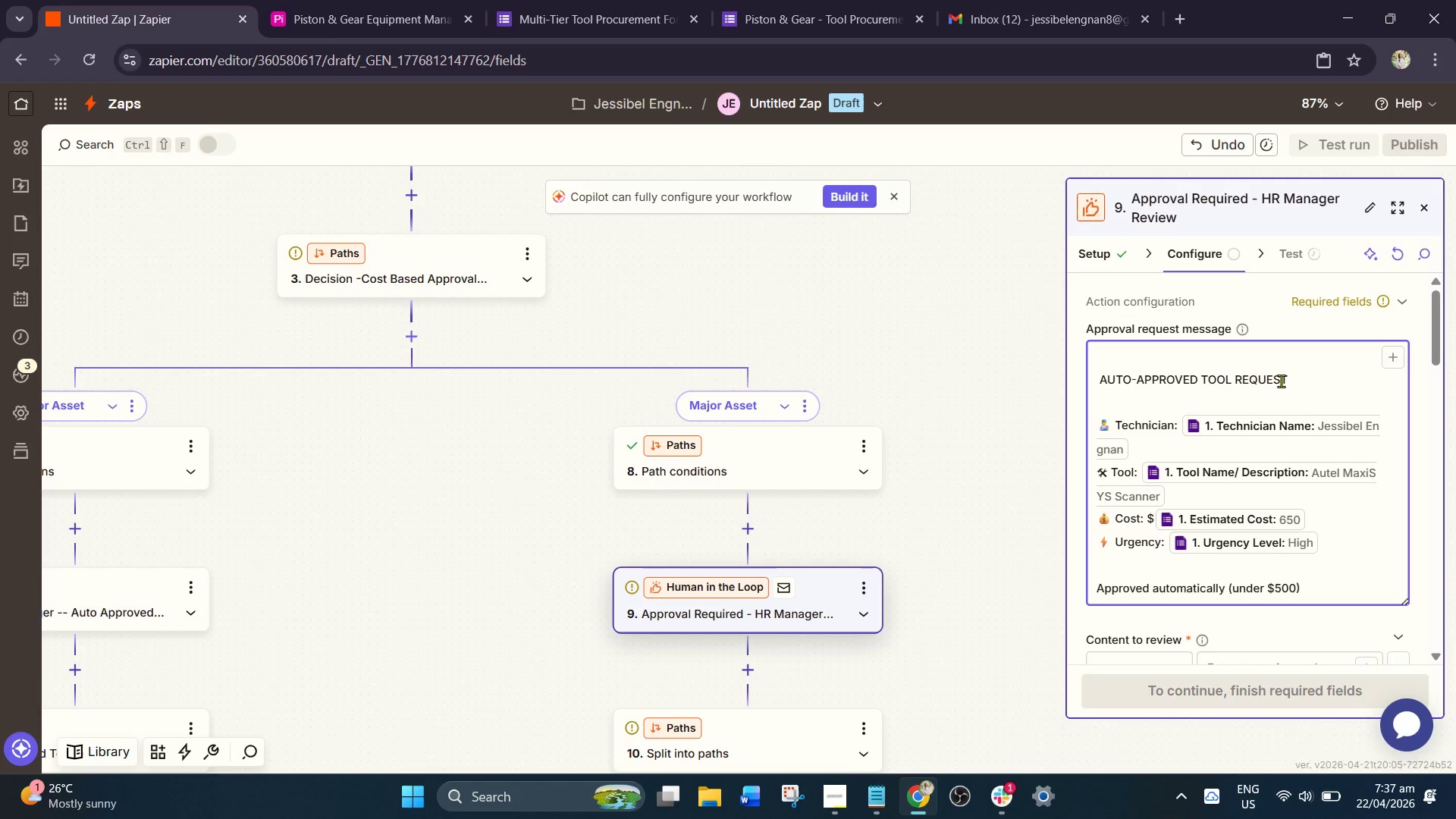 
left_click_drag(start_coordinate=[1307, 379], to_coordinate=[1084, 382])
 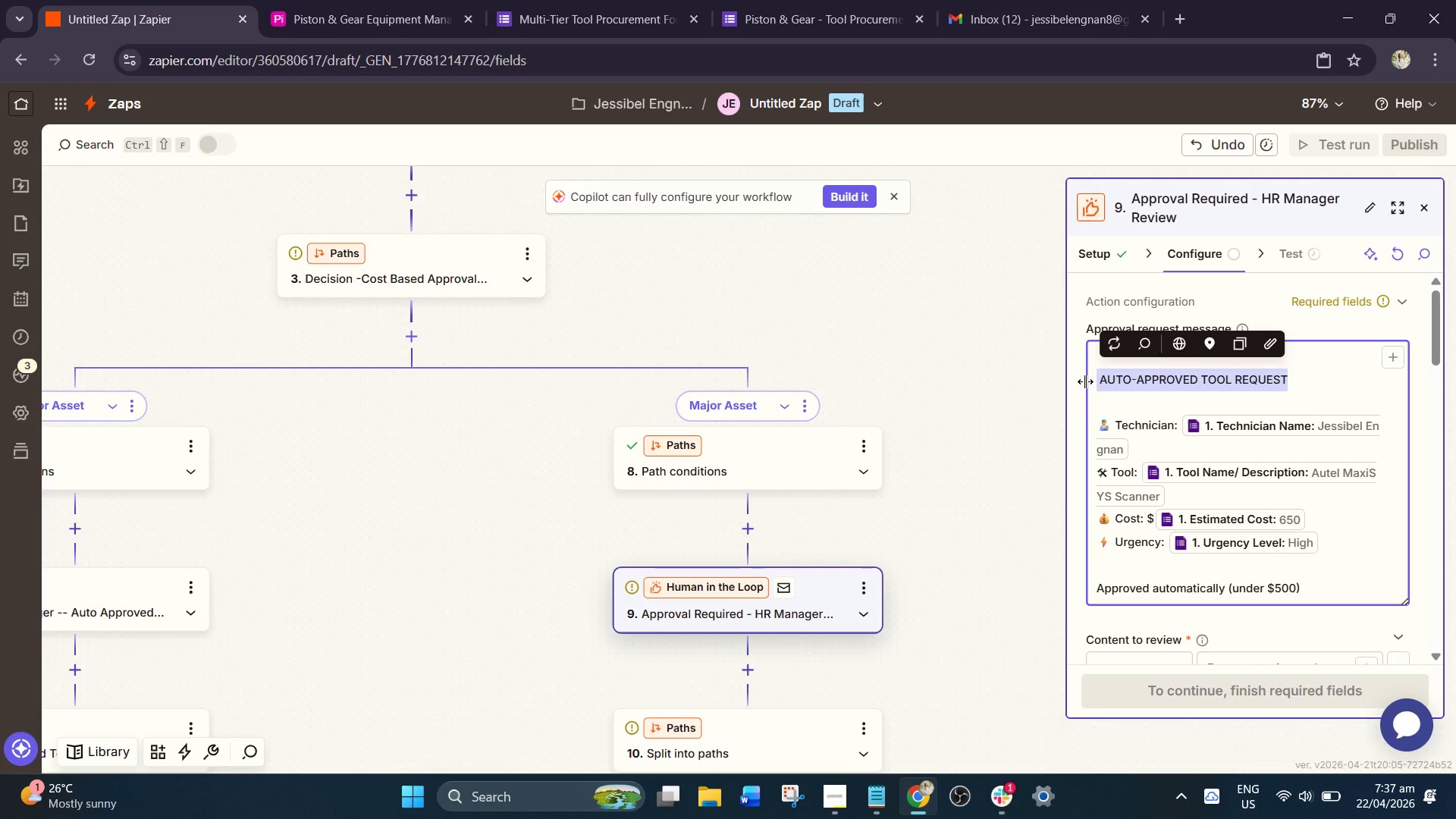 
type(TOOL APPOR)
key(Backspace)
key(Backspace)
type(ROVAL REQUIRED)
 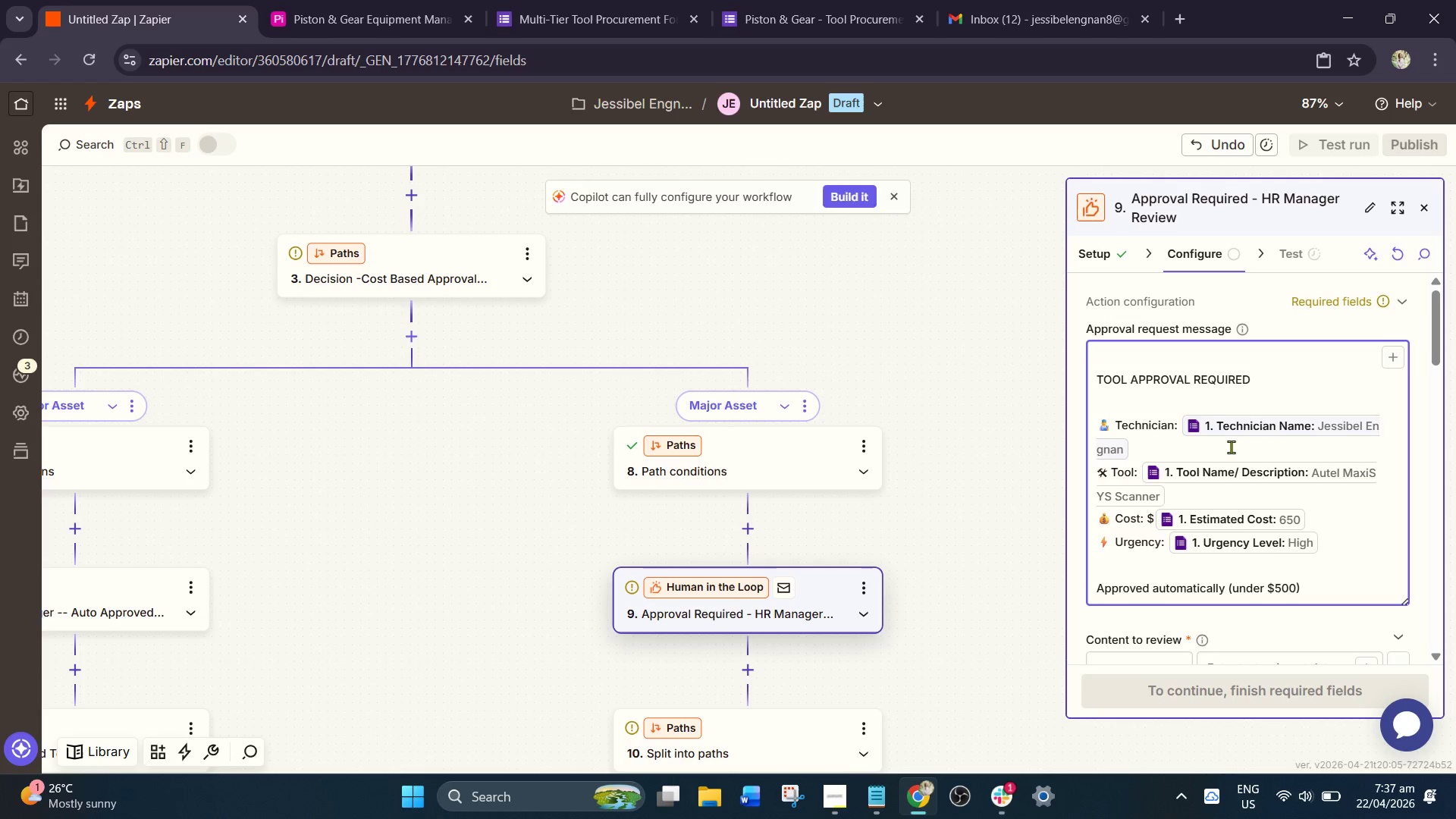 
wait(8.95)
 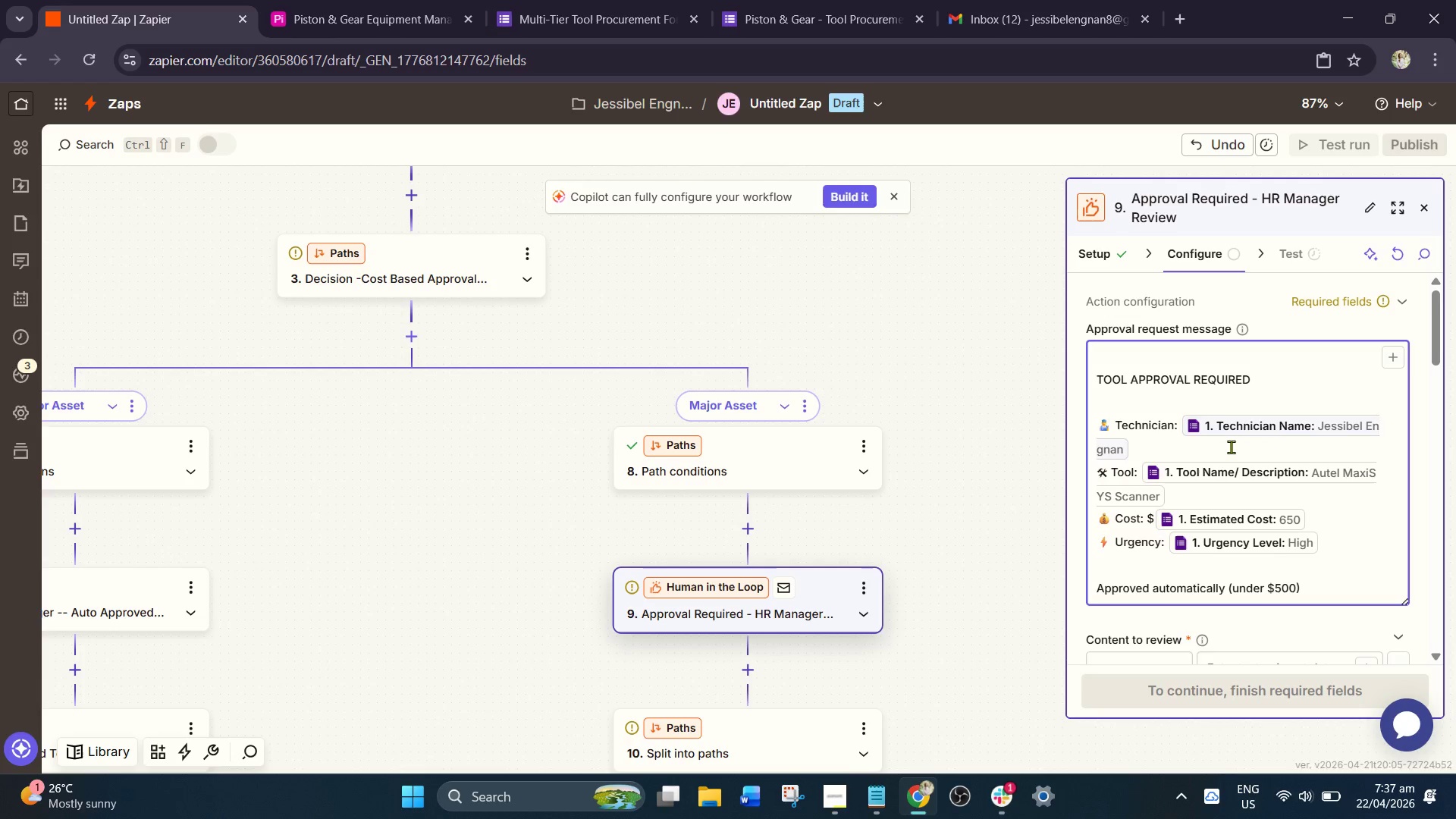 
left_click_drag(start_coordinate=[1338, 585], to_coordinate=[1058, 588])
 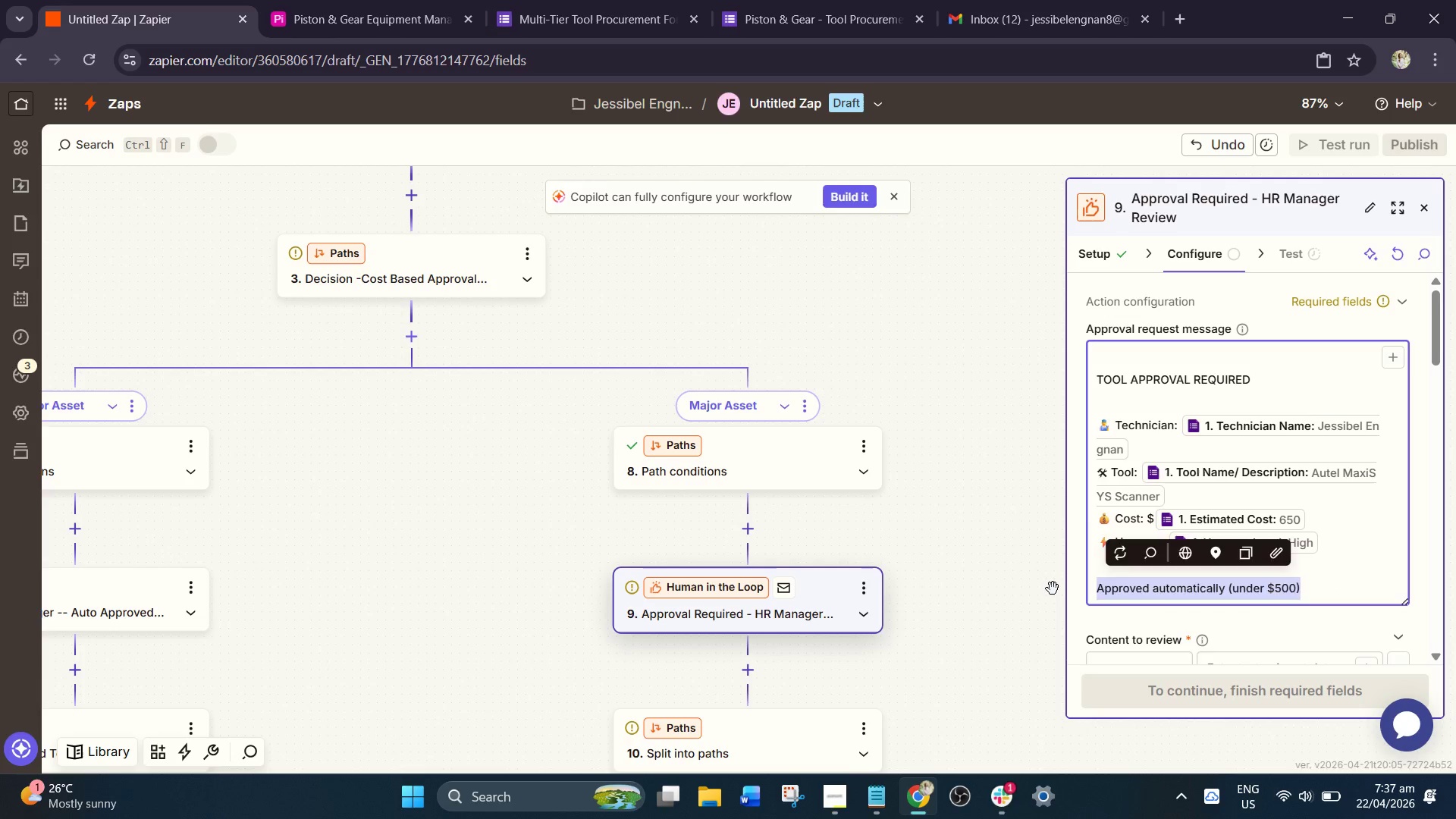 
key(Backspace)
type(pLEA)
key(Backspace)
key(Backspace)
key(Backspace)
key(Backspace)
type(Please review this request and choose APPro)
key(Backspace)
key(Backspace)
type(ROVE or DENY)
 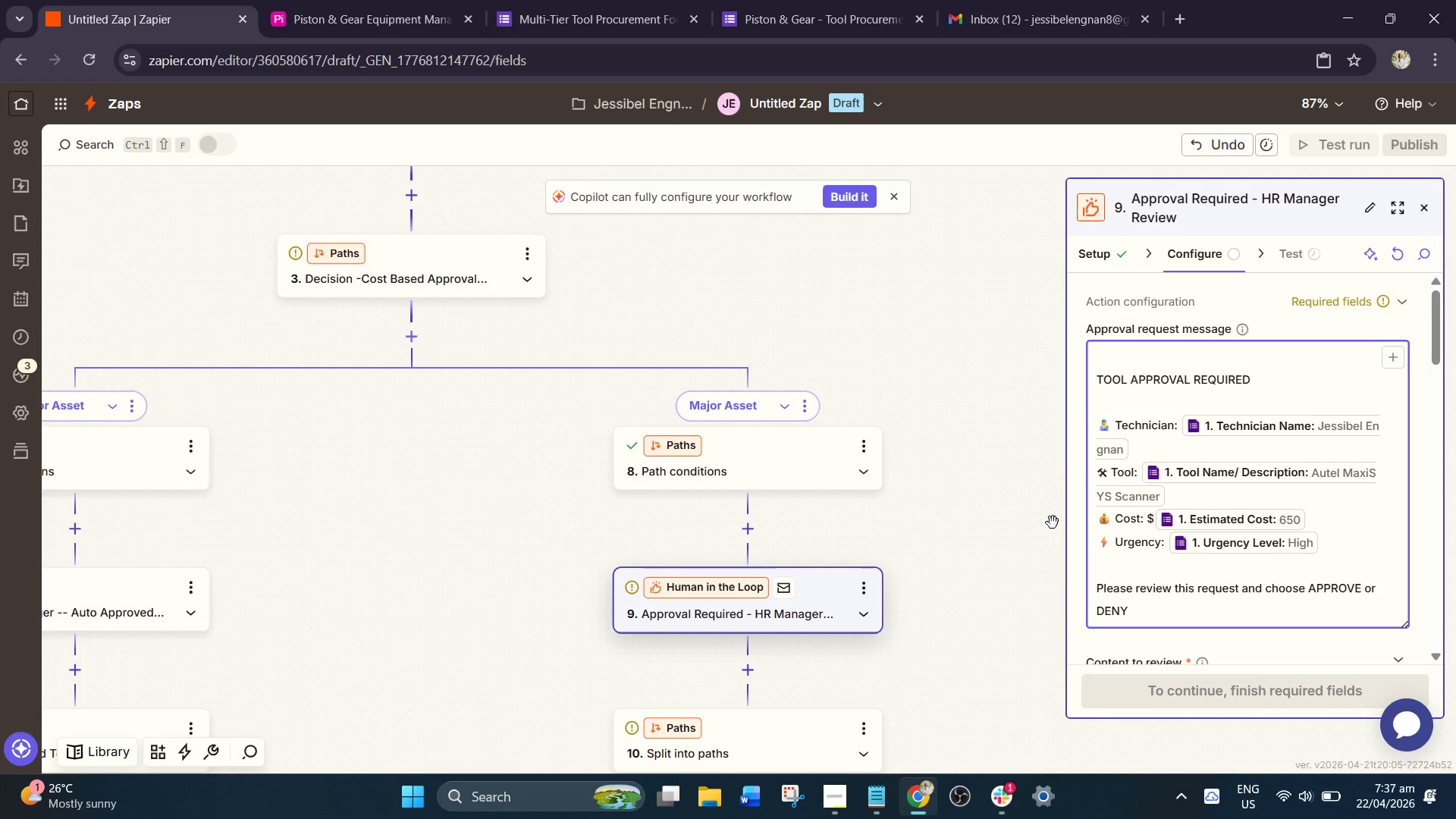 
left_click([1261, 603])
 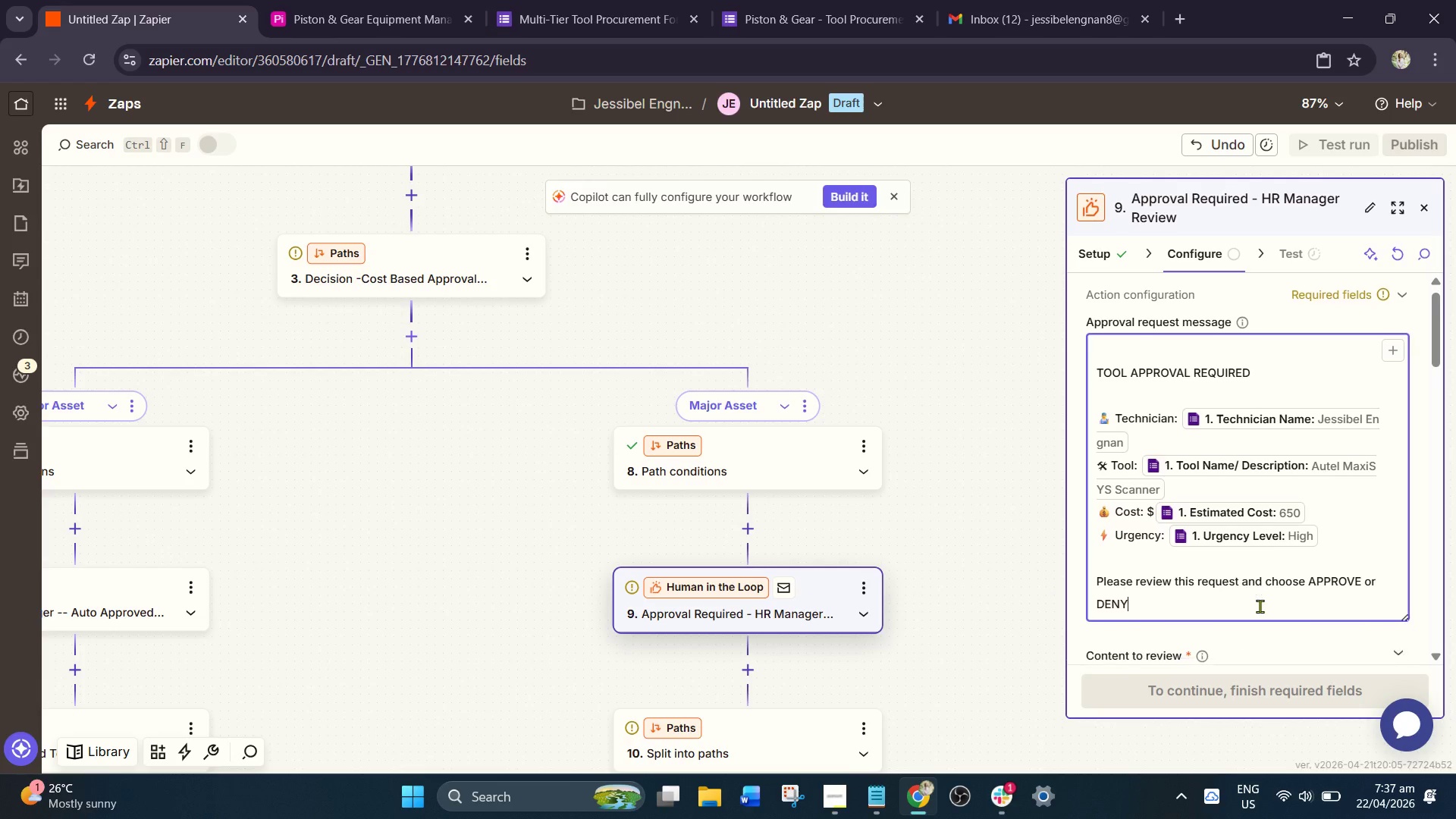 
scroll: coordinate [1260, 606], scroll_direction: down, amount: 3.0
 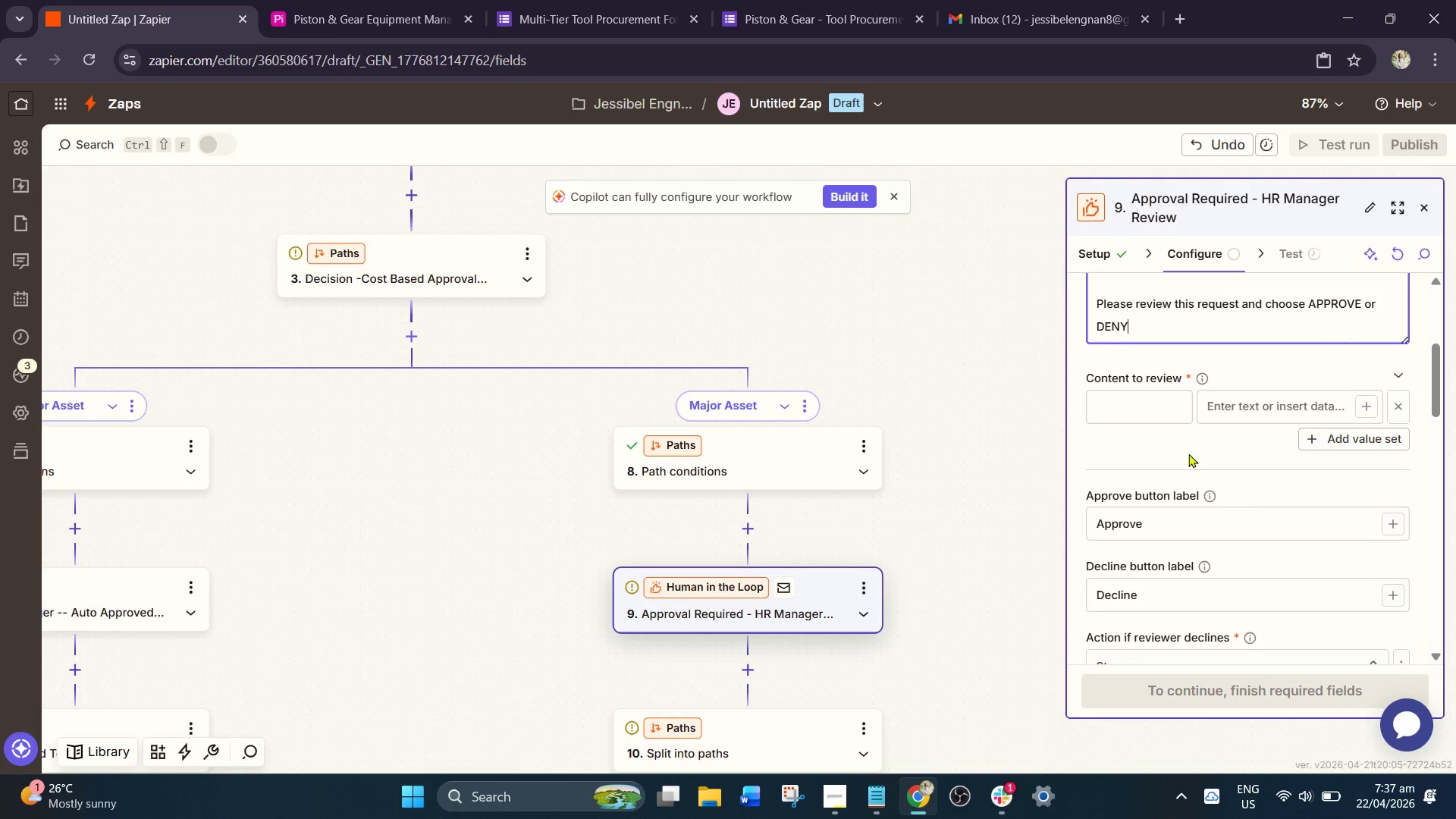 
left_click([1141, 418])
 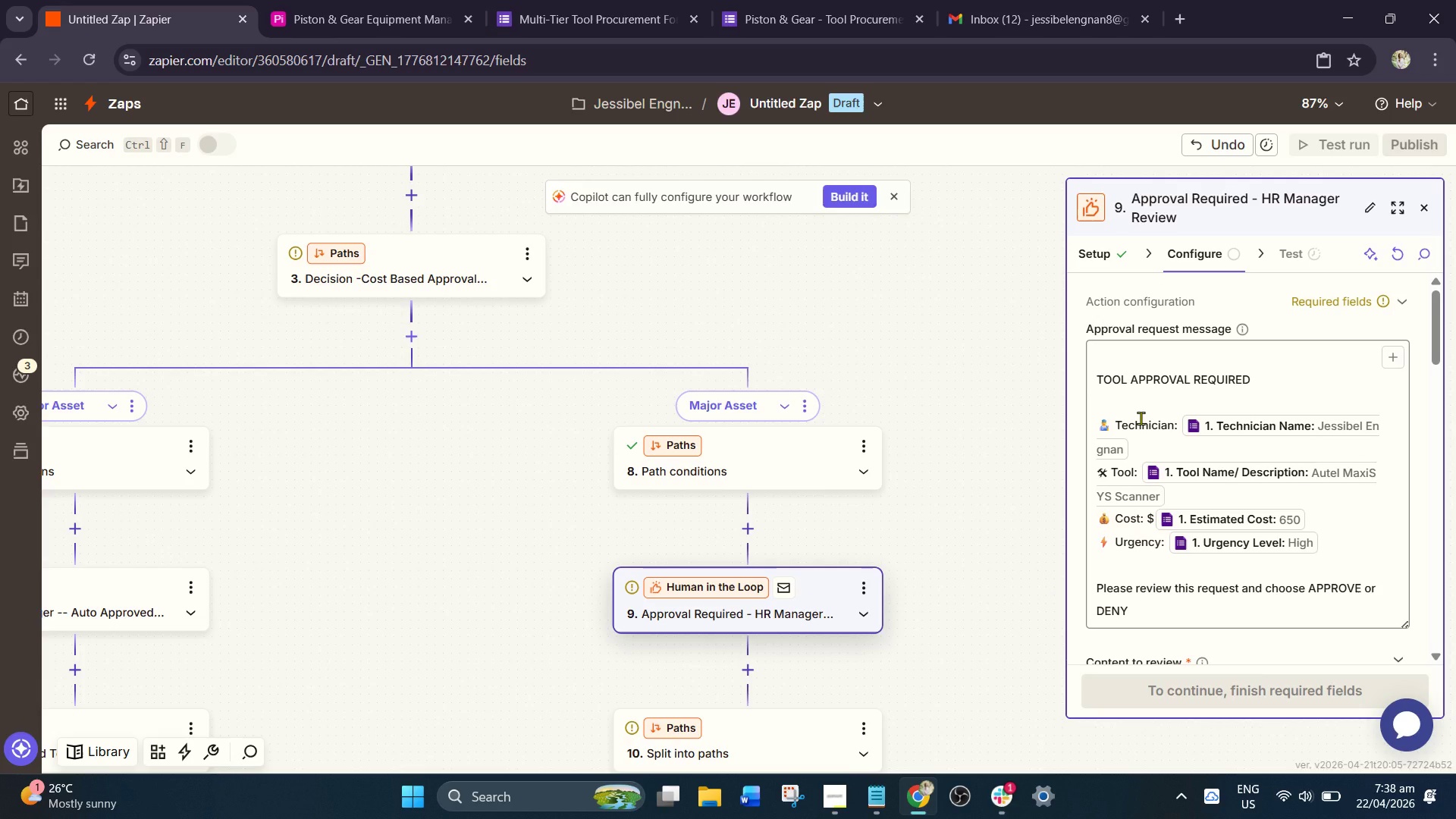 
left_click([1141, 418])
 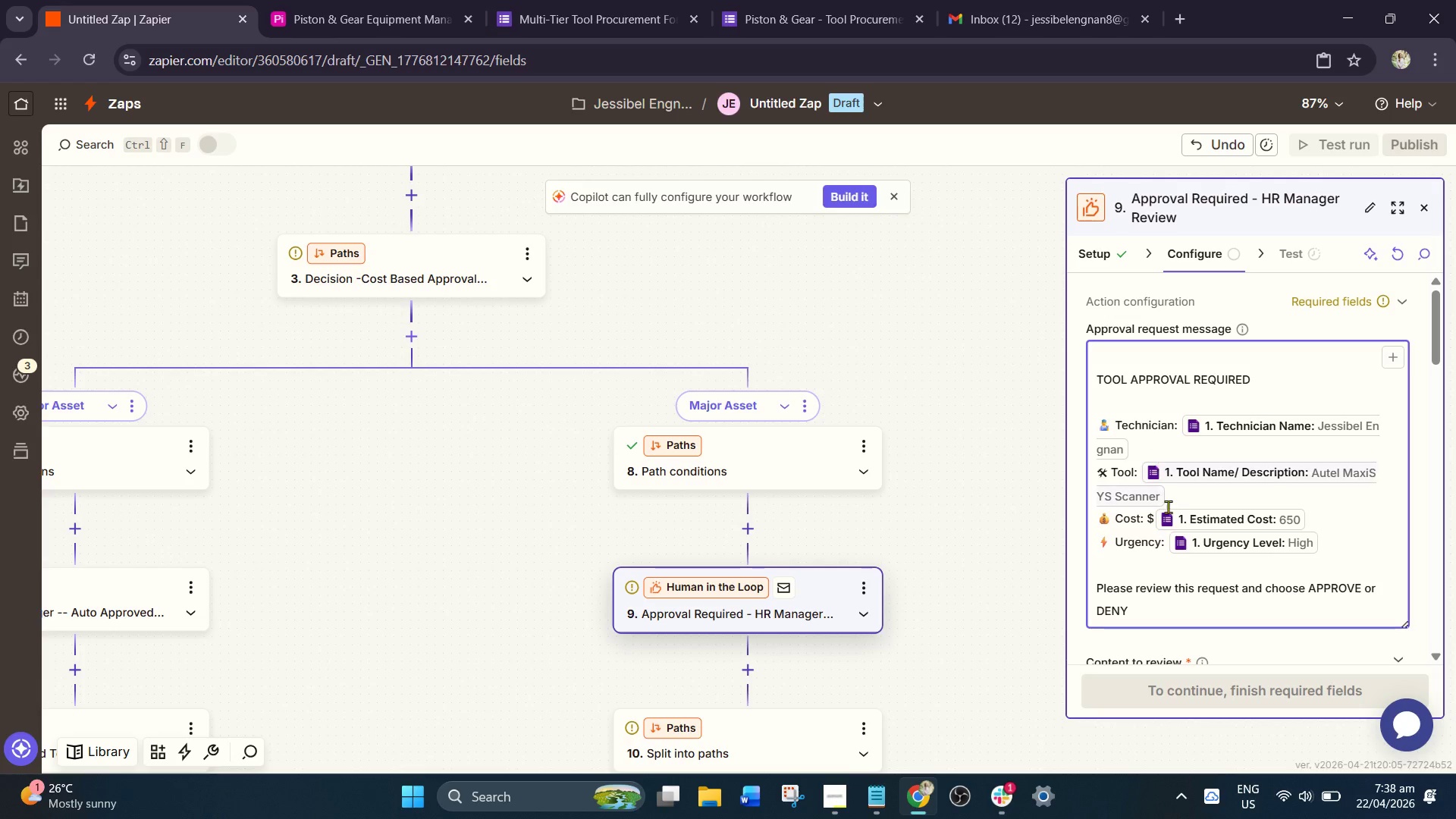 
scroll: coordinate [1170, 516], scroll_direction: down, amount: 2.0
 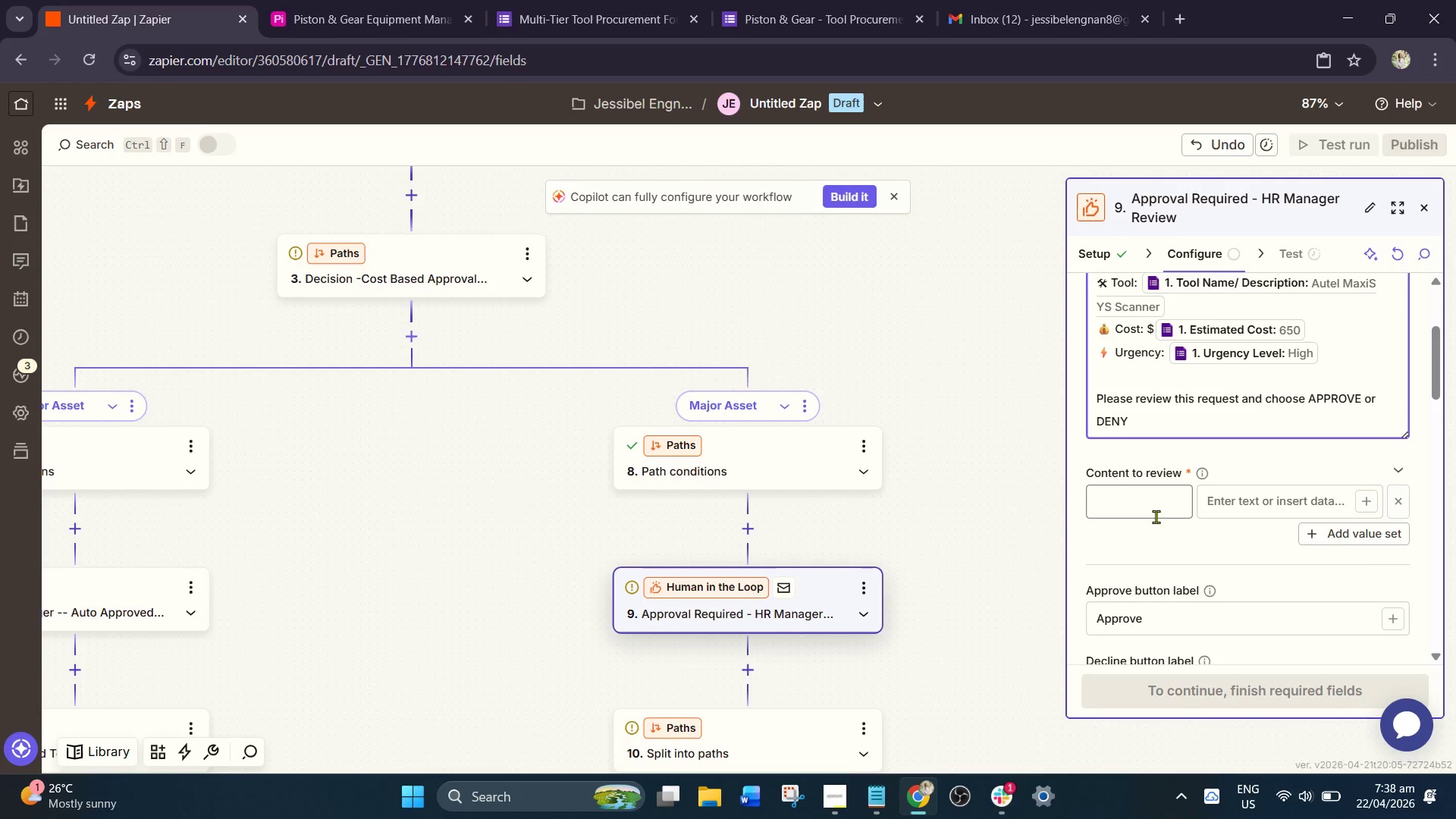 
left_click([1150, 515])
 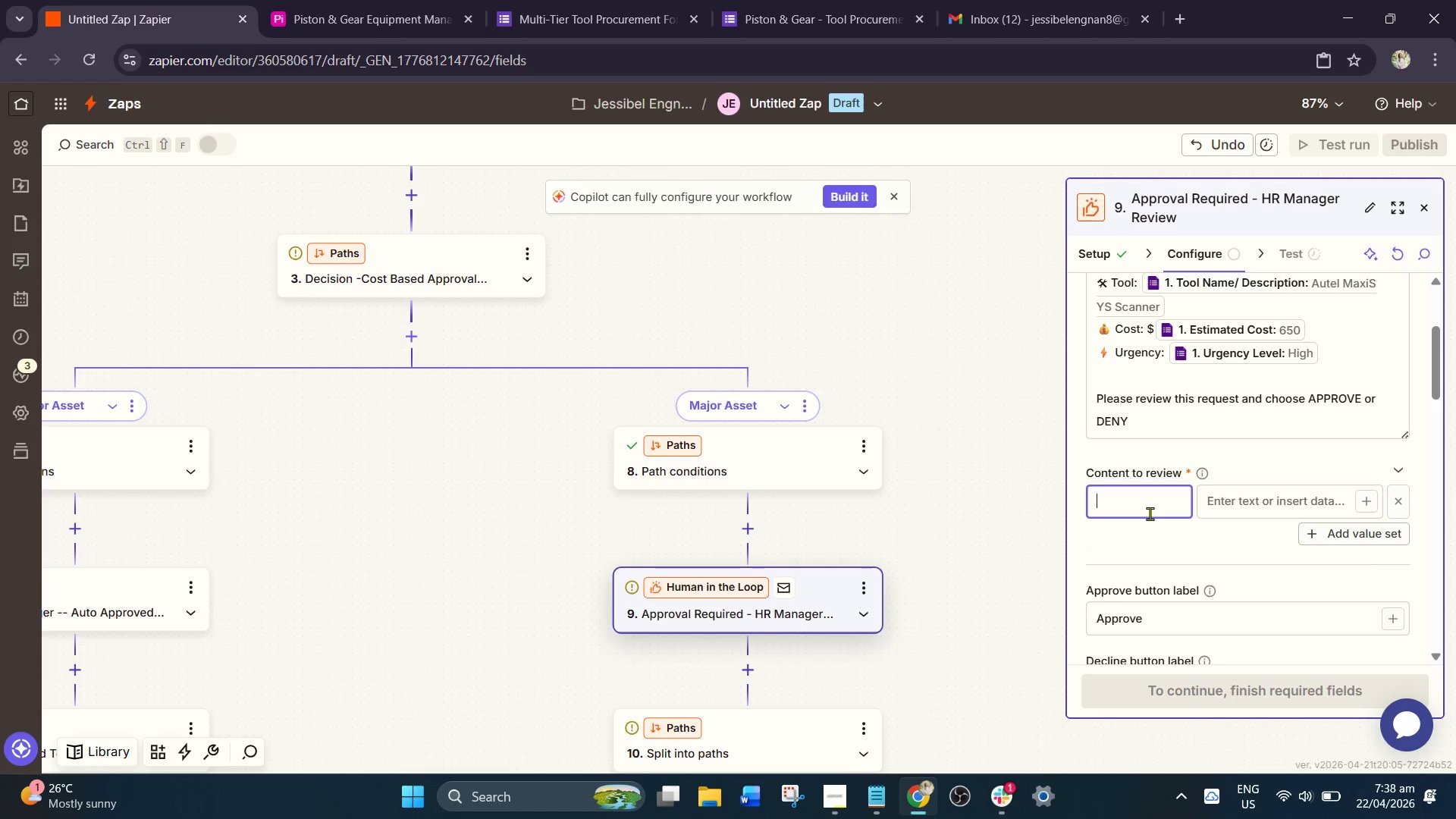 
wait(7.38)
 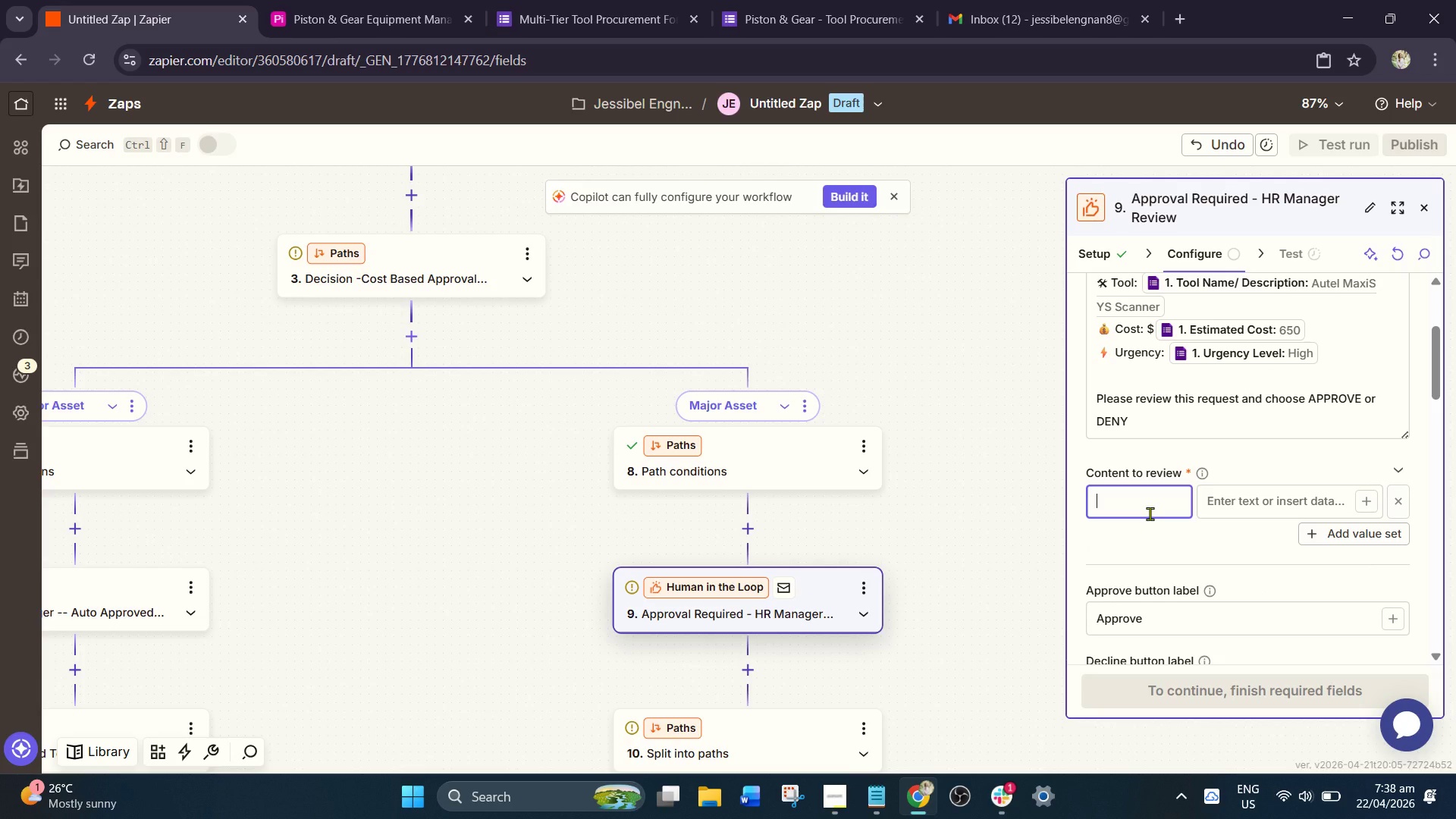 
type(Teh]cn)
key(Backspace)
key(Backspace)
key(Backspace)
key(Backspace)
key(Backspace)
type(echnician)
 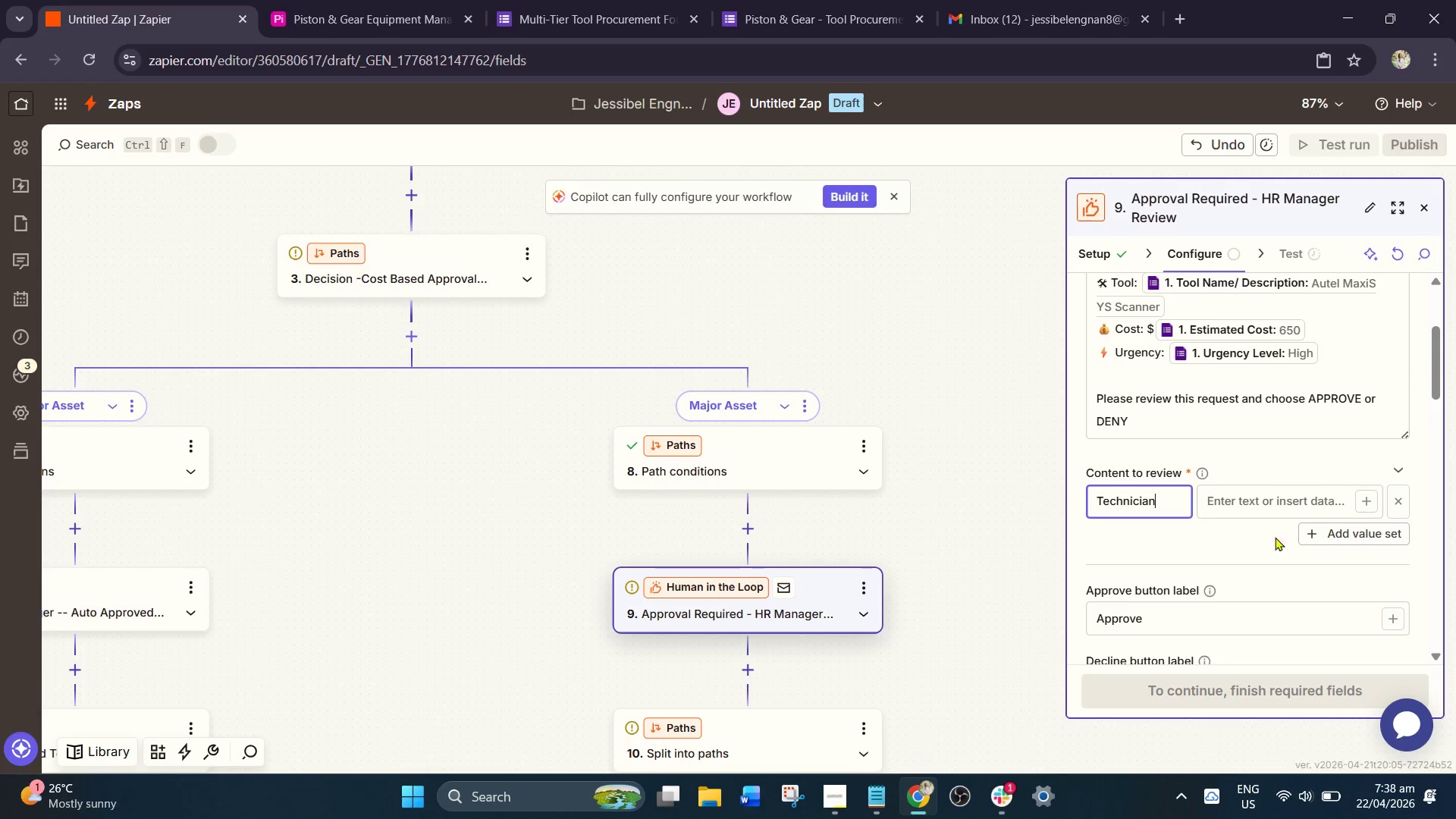 
left_click([1358, 540])
 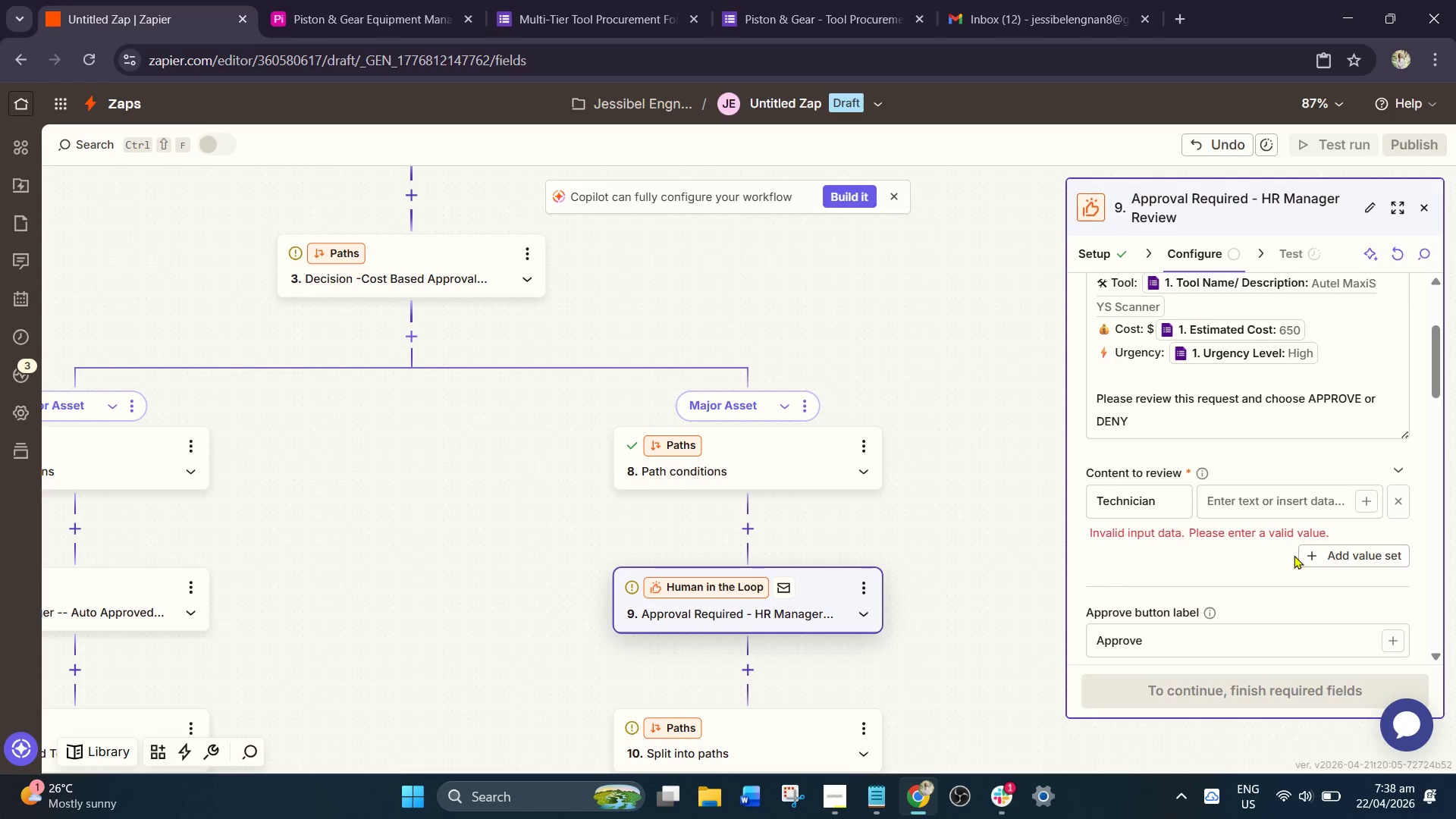 
left_click([1341, 554])
 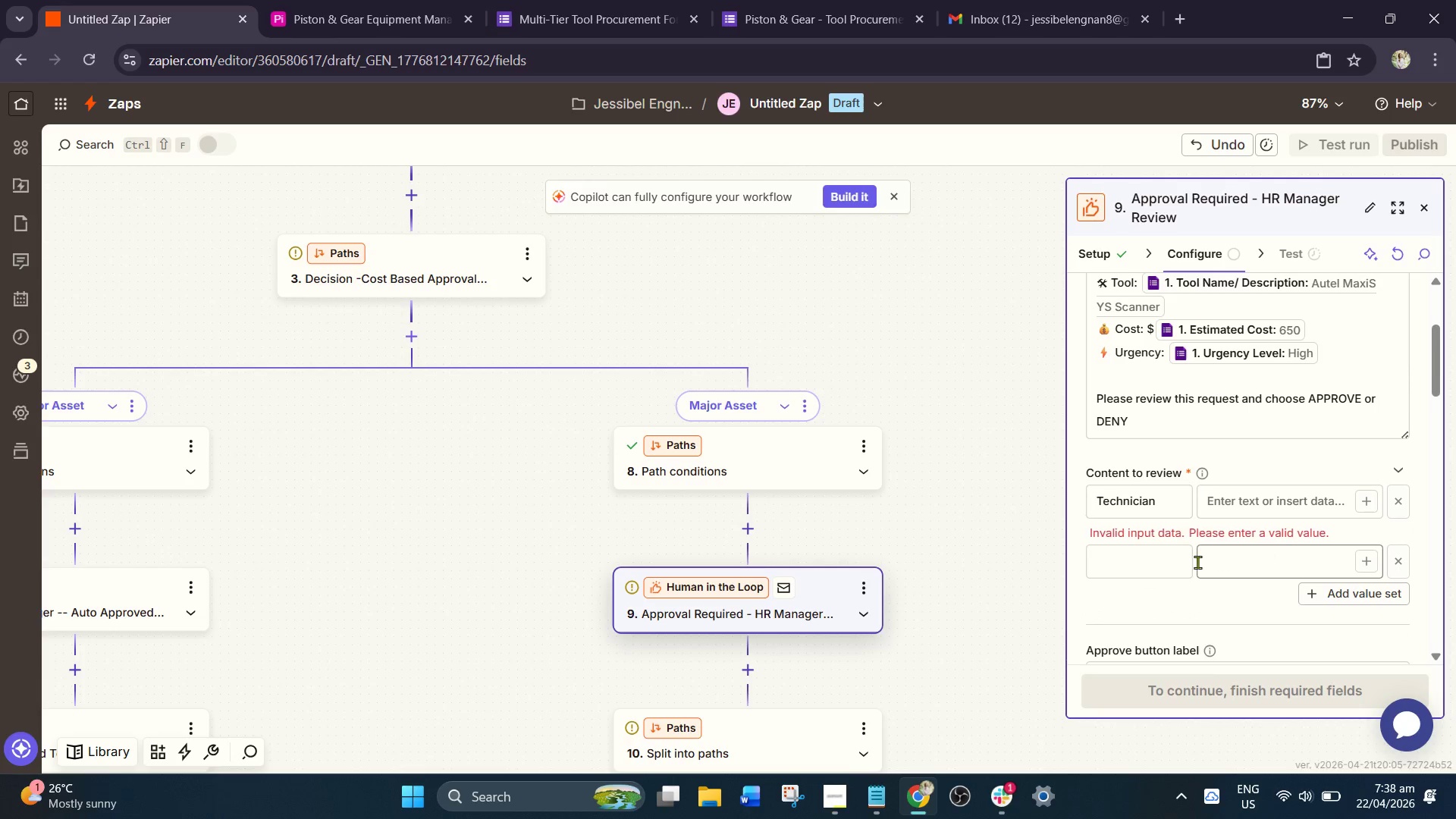 
left_click([1153, 571])
 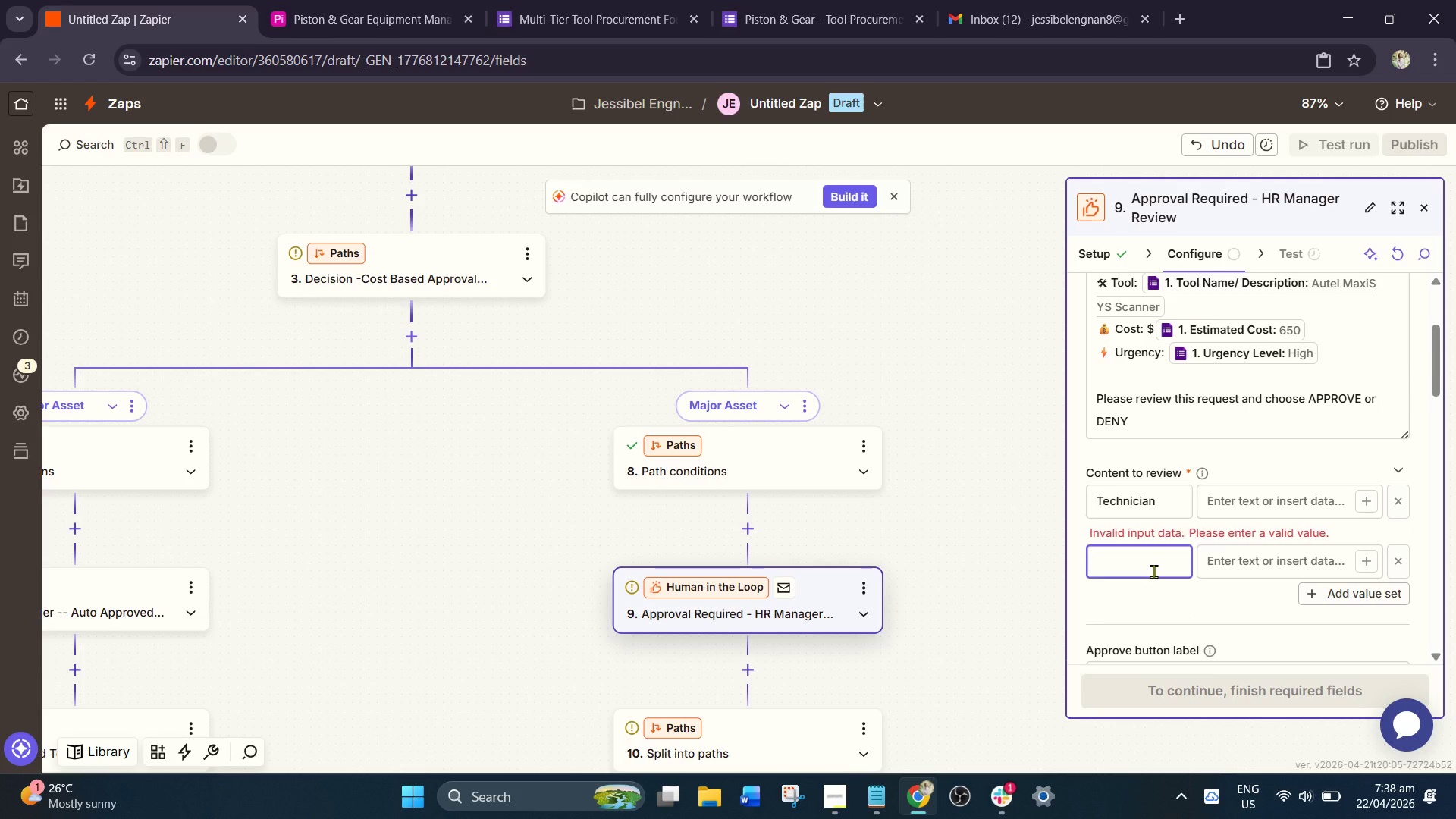 
type(Tool Requested)
 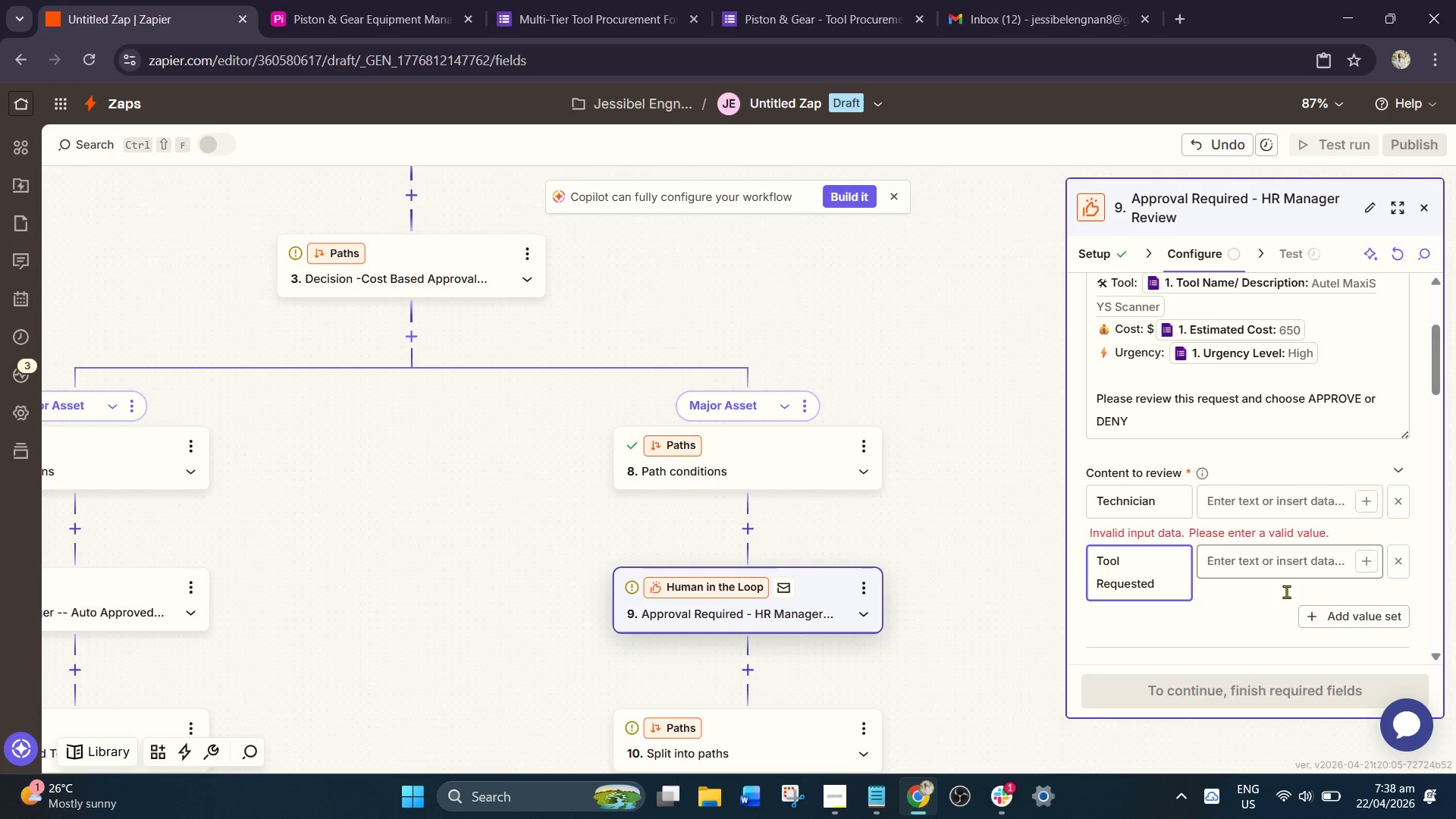 
left_click([1359, 614])
 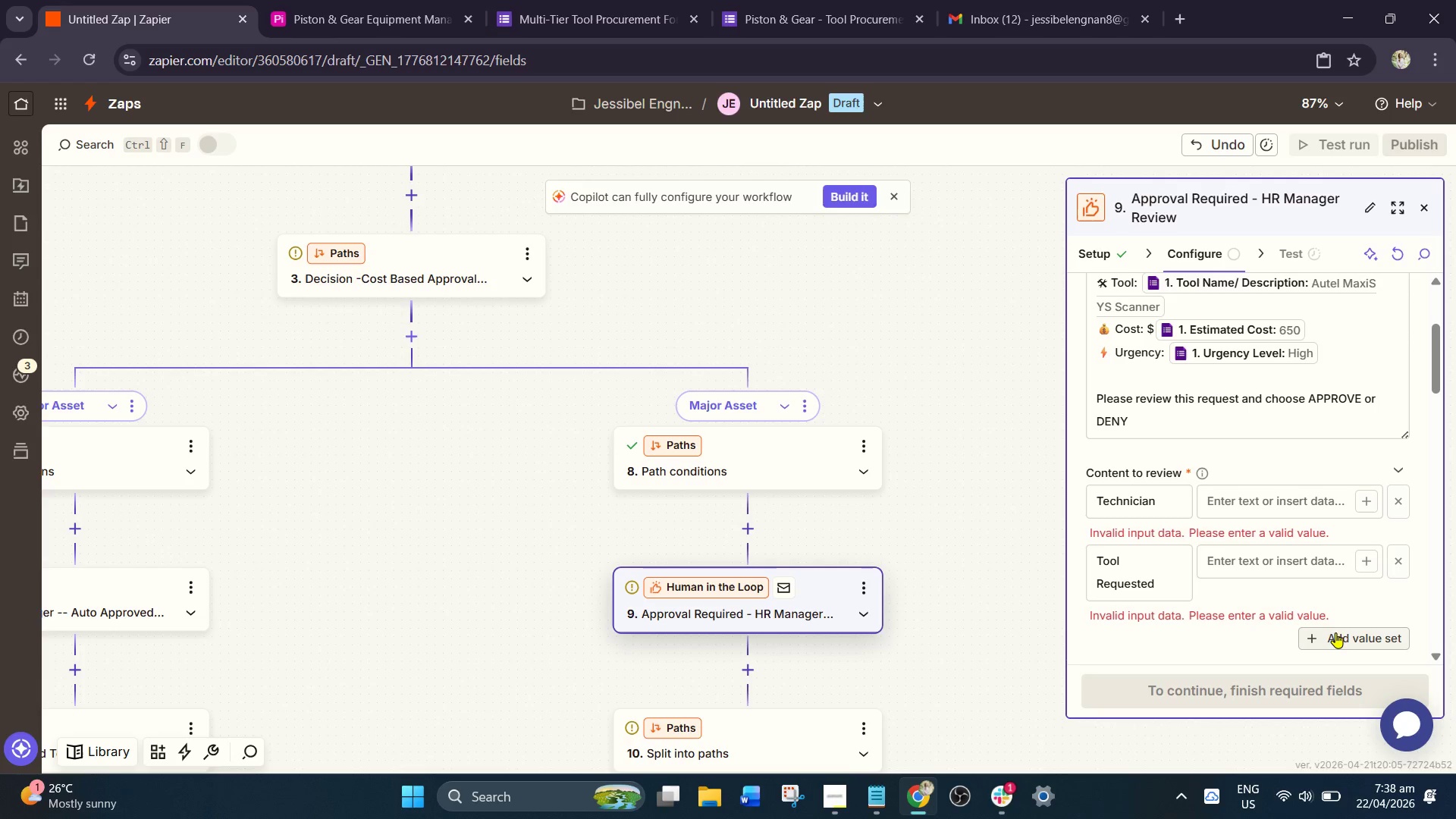 
left_click([1339, 635])
 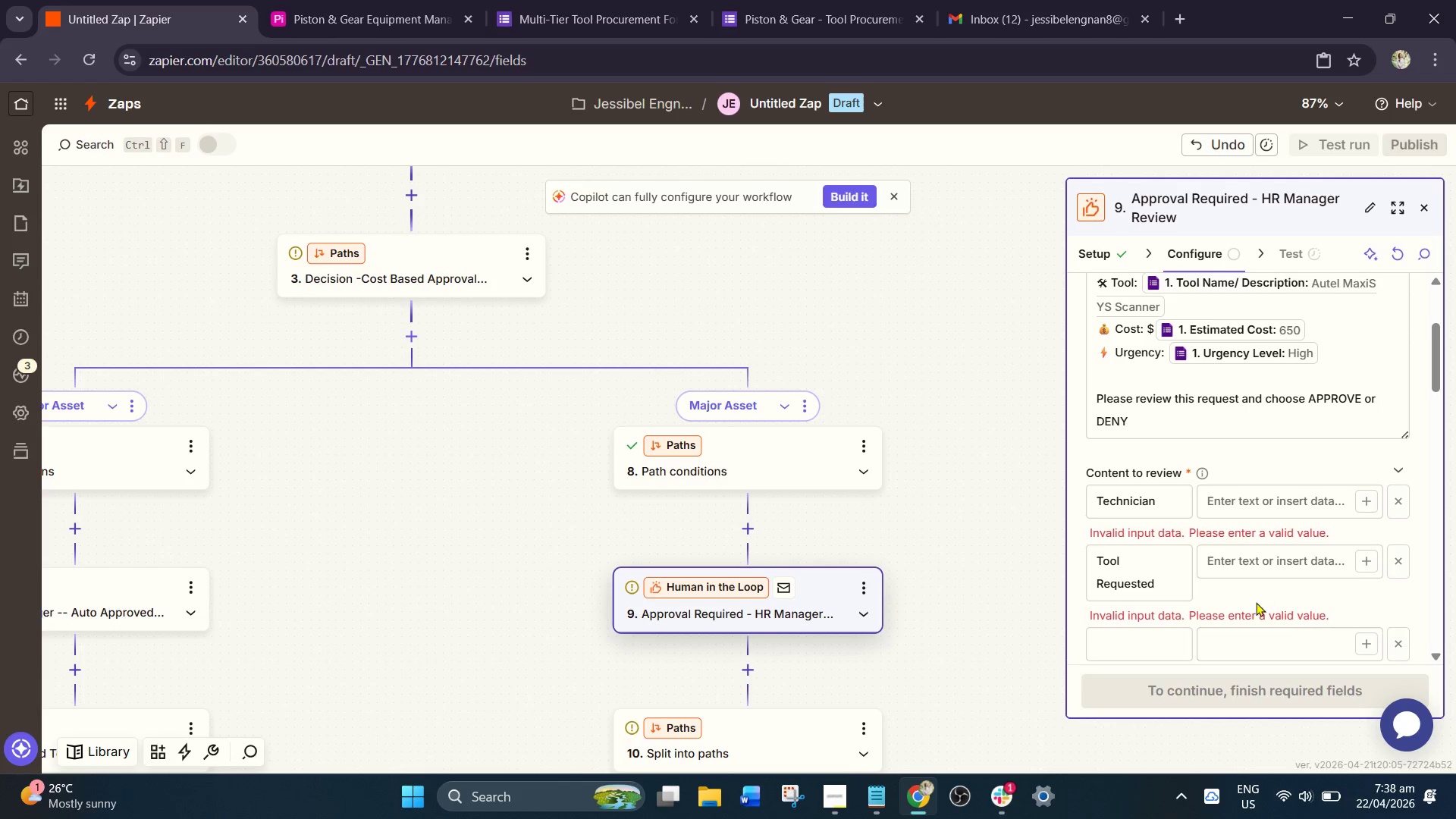 
scroll: coordinate [1255, 601], scroll_direction: down, amount: 2.0
 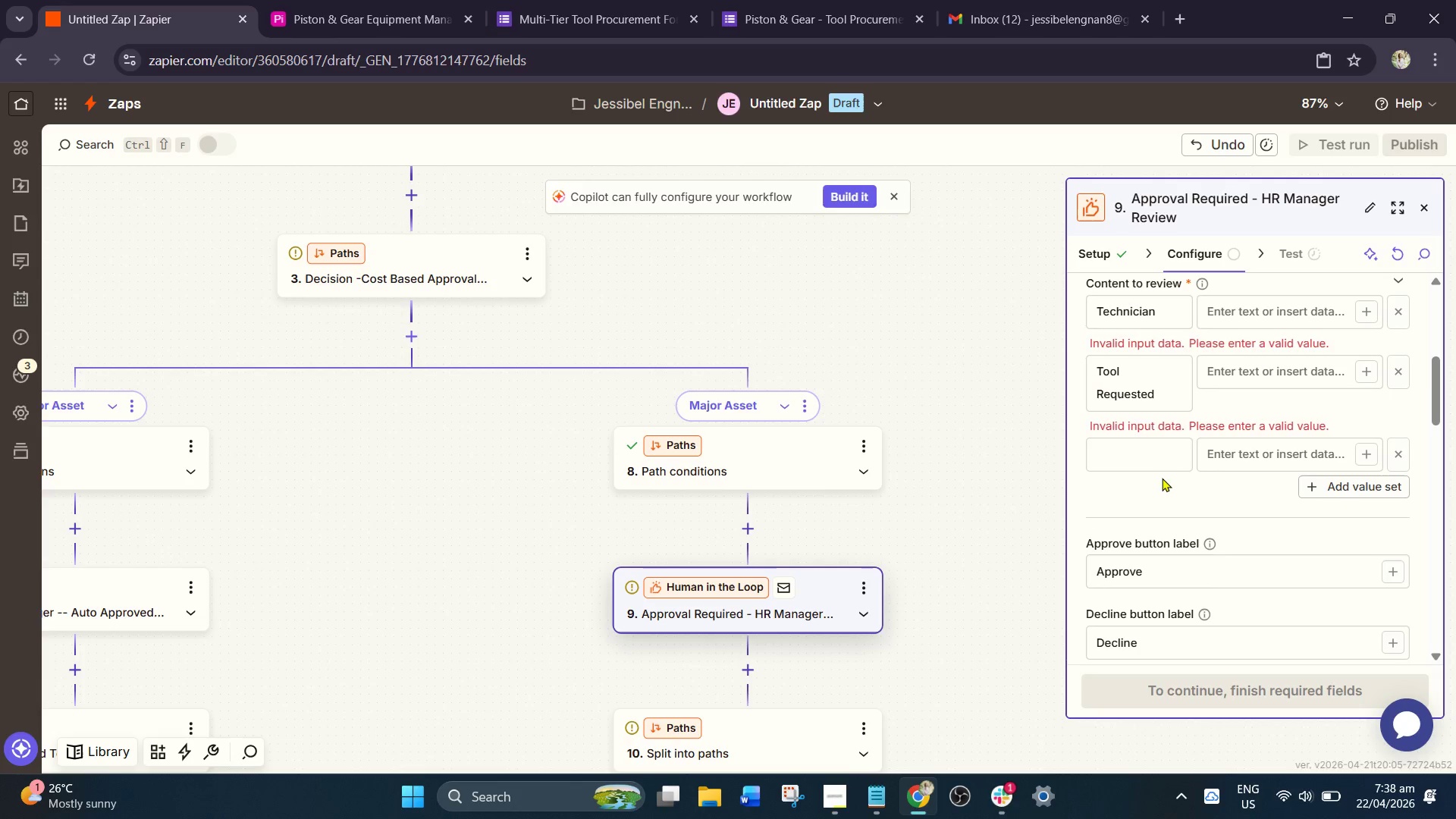 
left_click([1154, 454])
 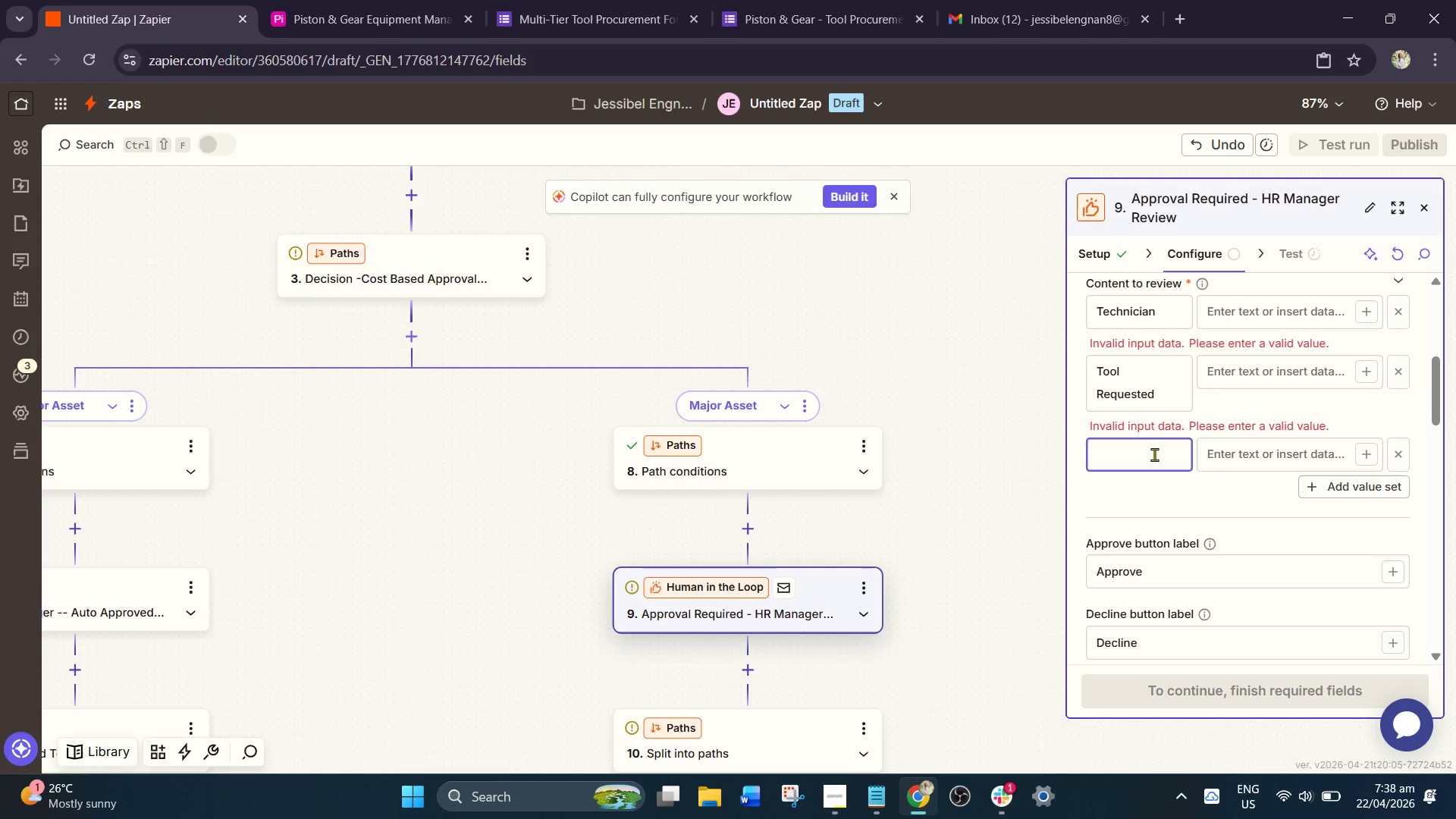 
type(Estimated Cost)
 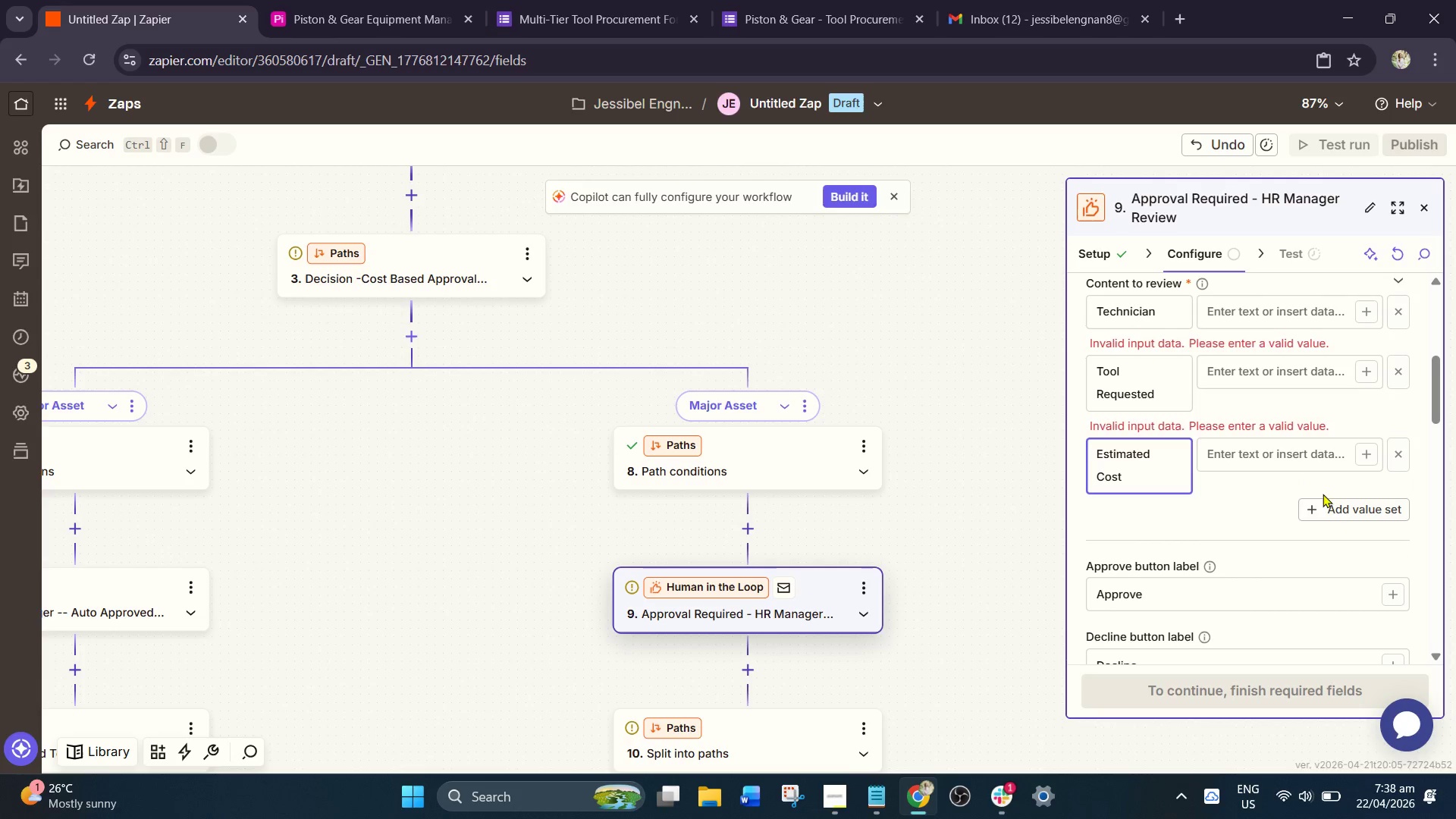 
left_click([1326, 497])
 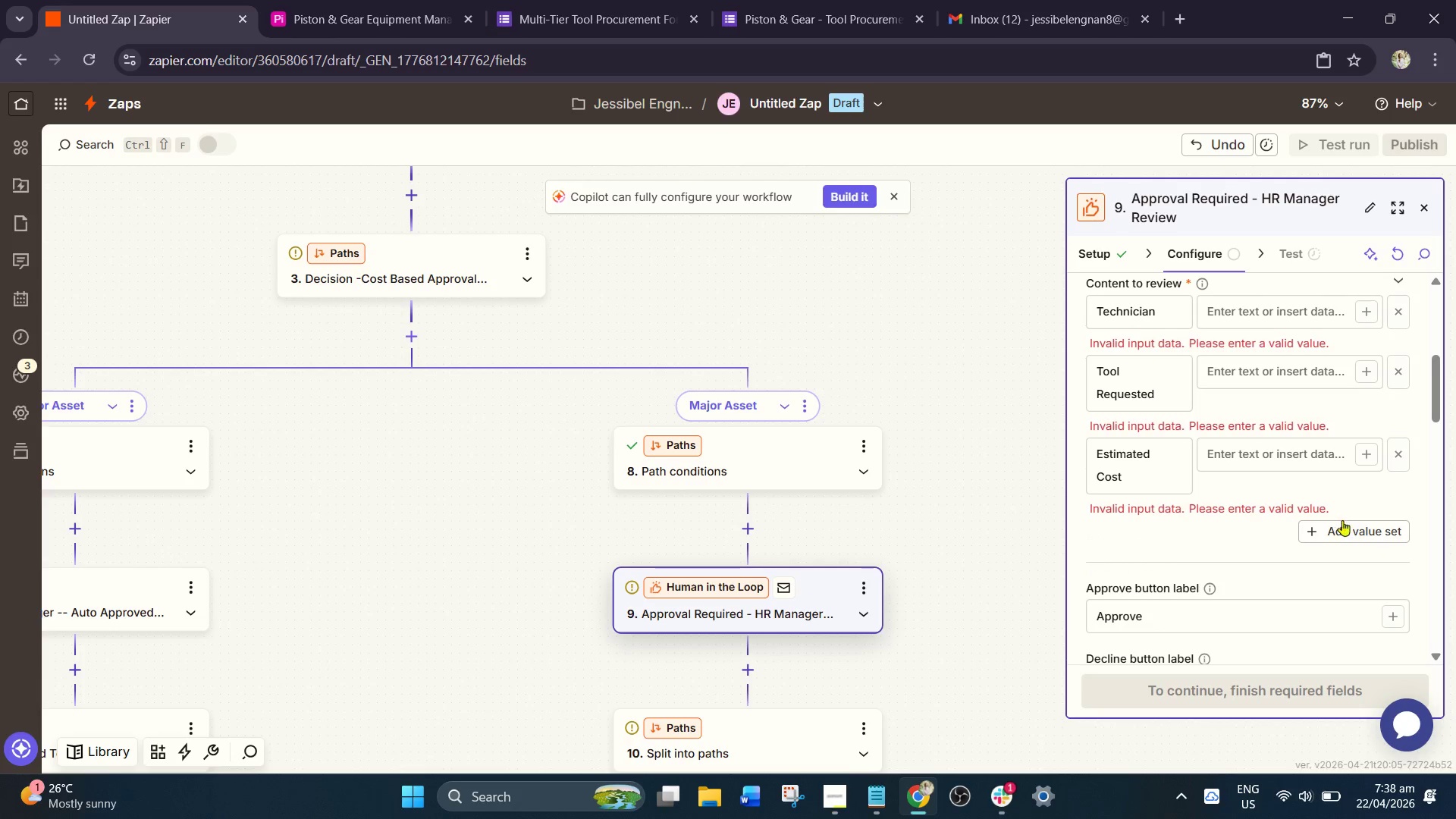 
left_click([1342, 526])
 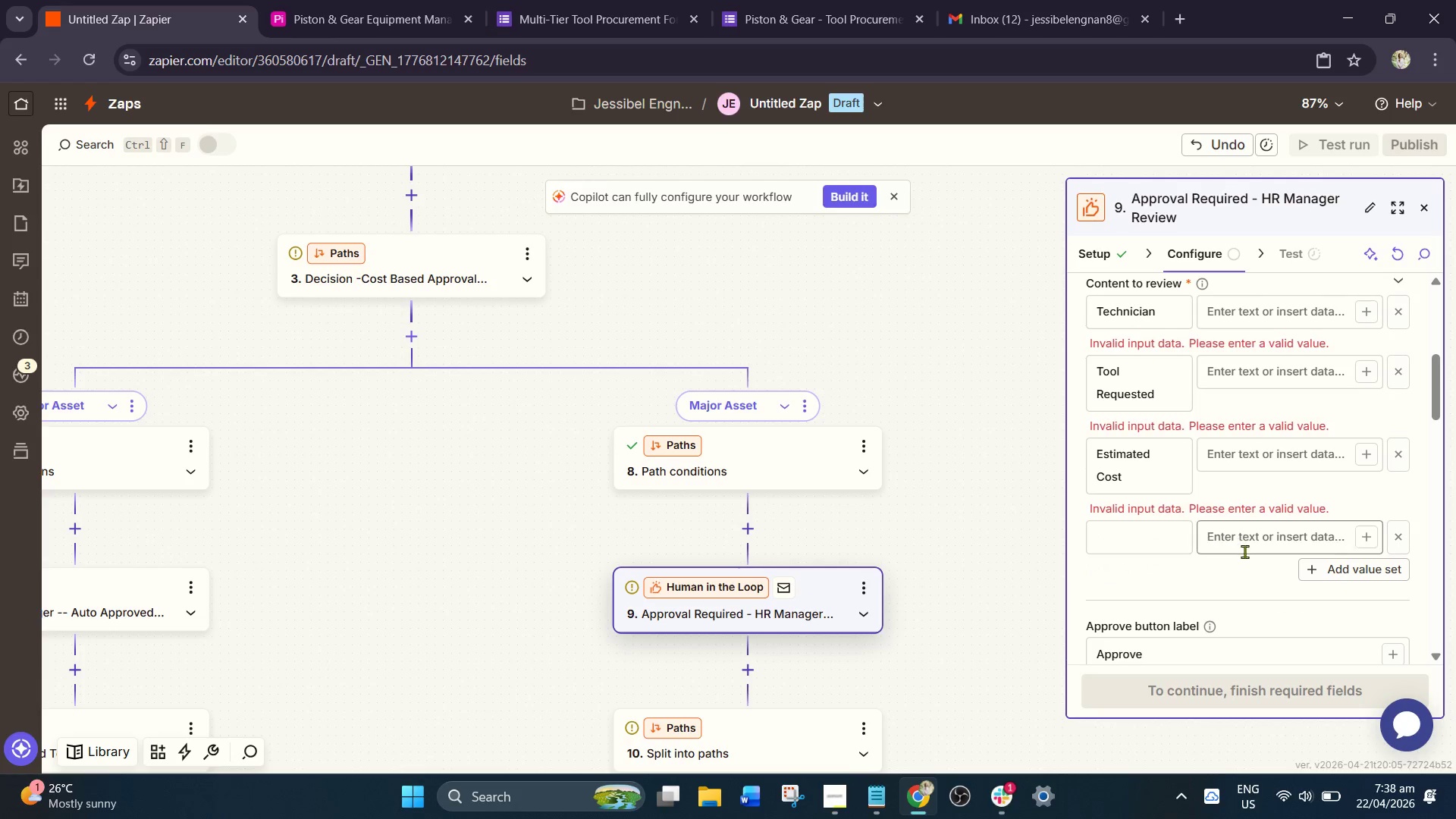 
left_click([1187, 551])
 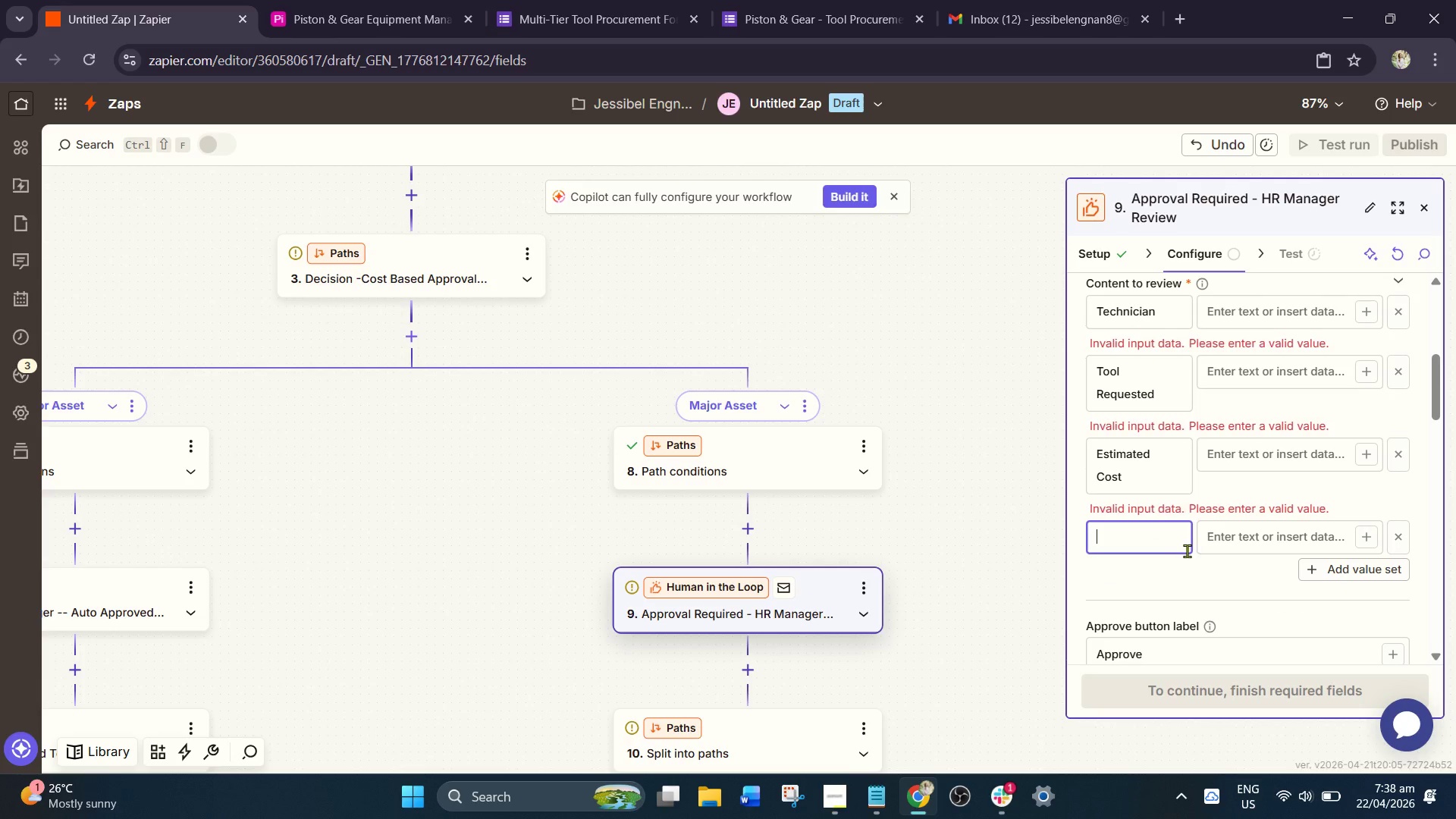 
type(Urgency)
 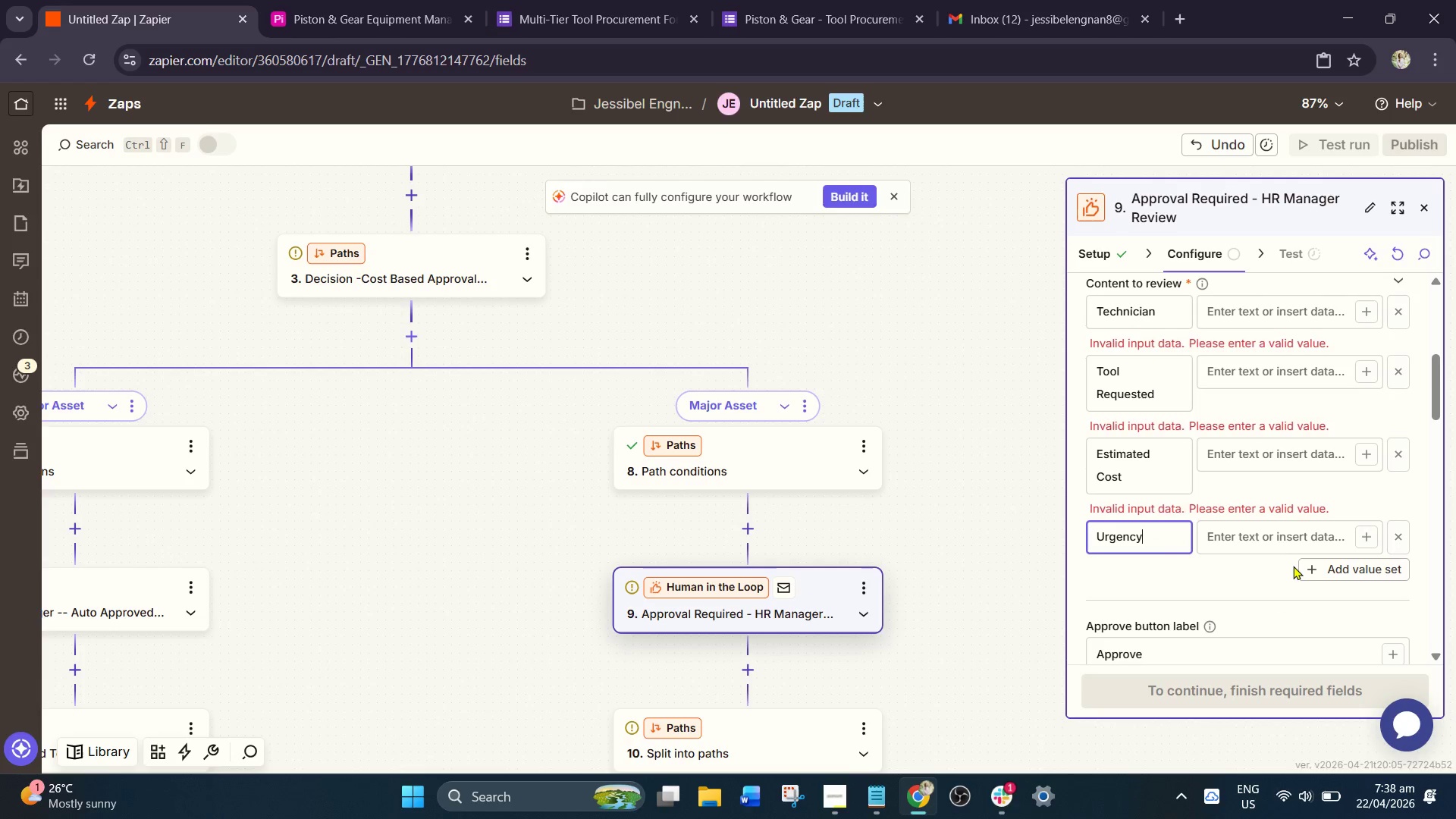 
scroll: coordinate [1270, 548], scroll_direction: up, amount: 2.0
 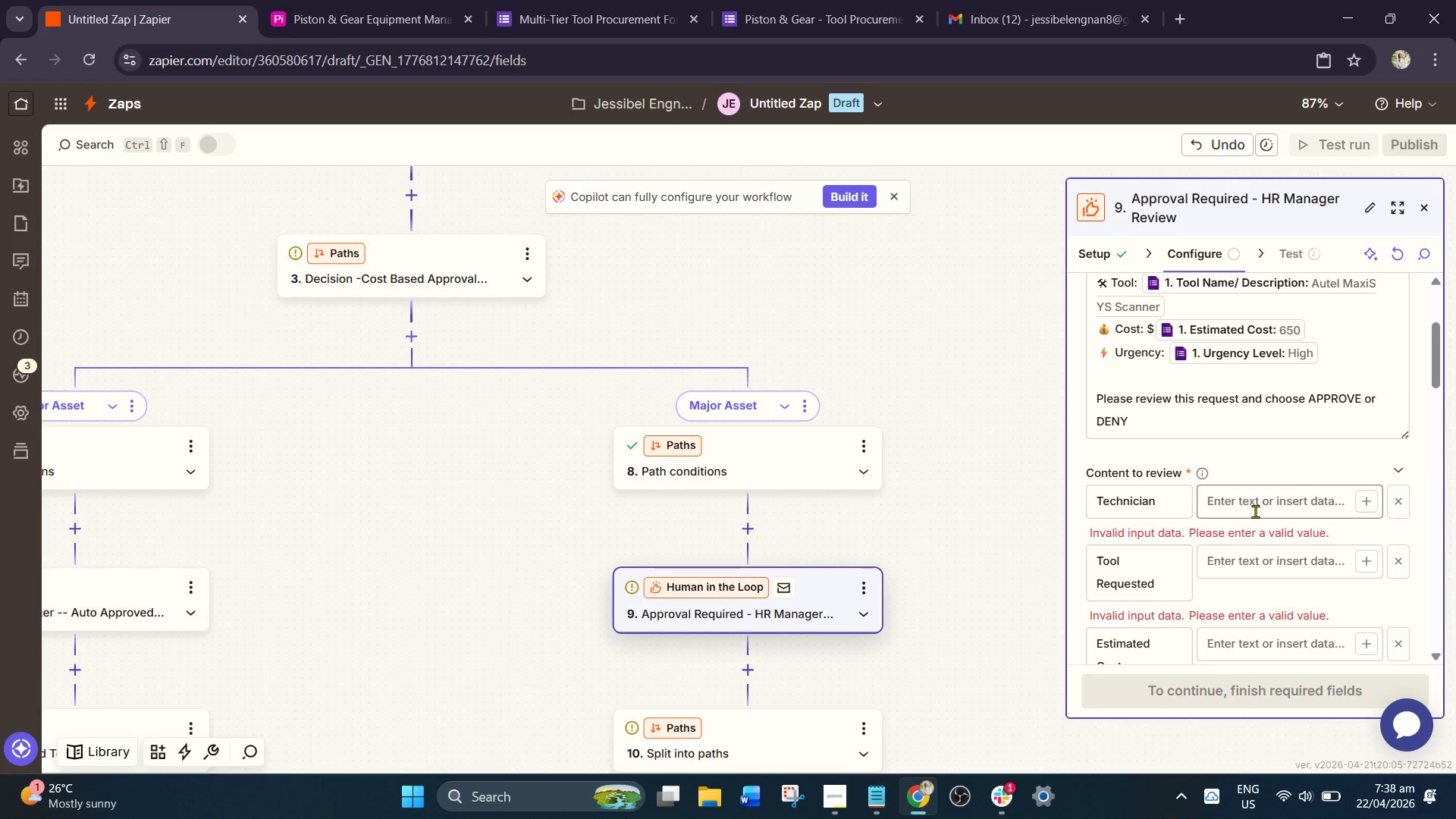 
left_click([1273, 507])
 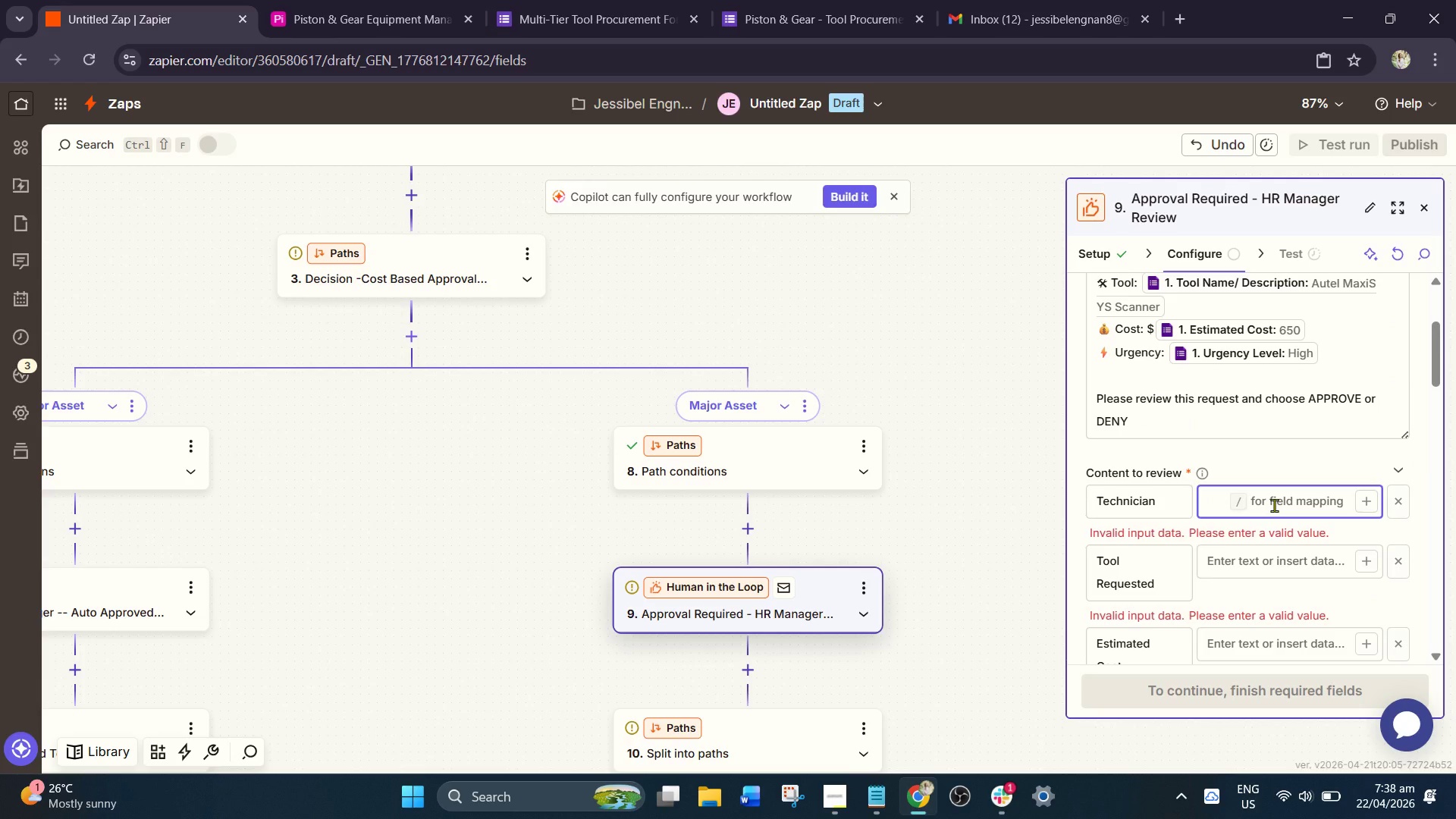 
wait(5.8)
 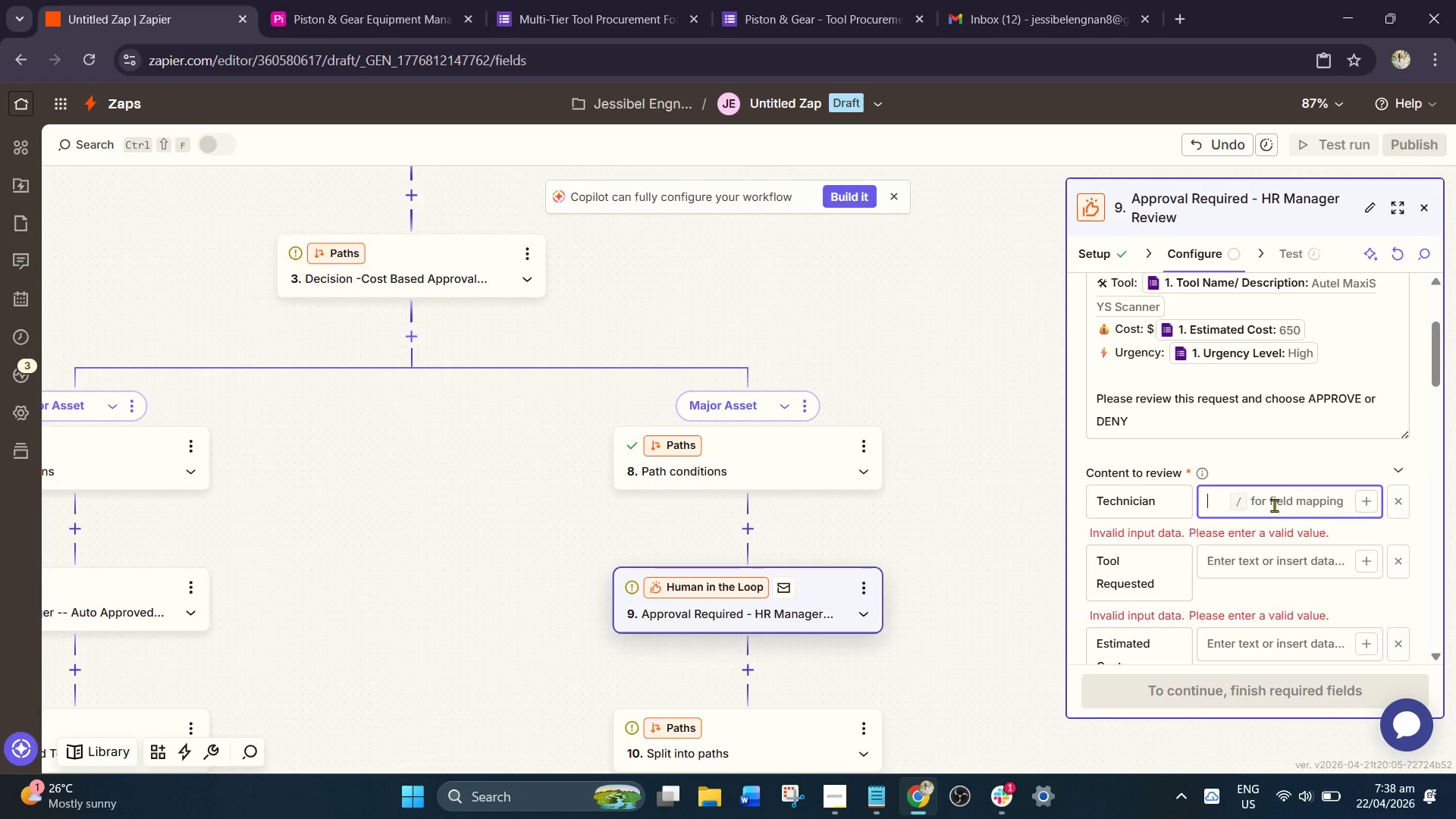 
key(Slash)
 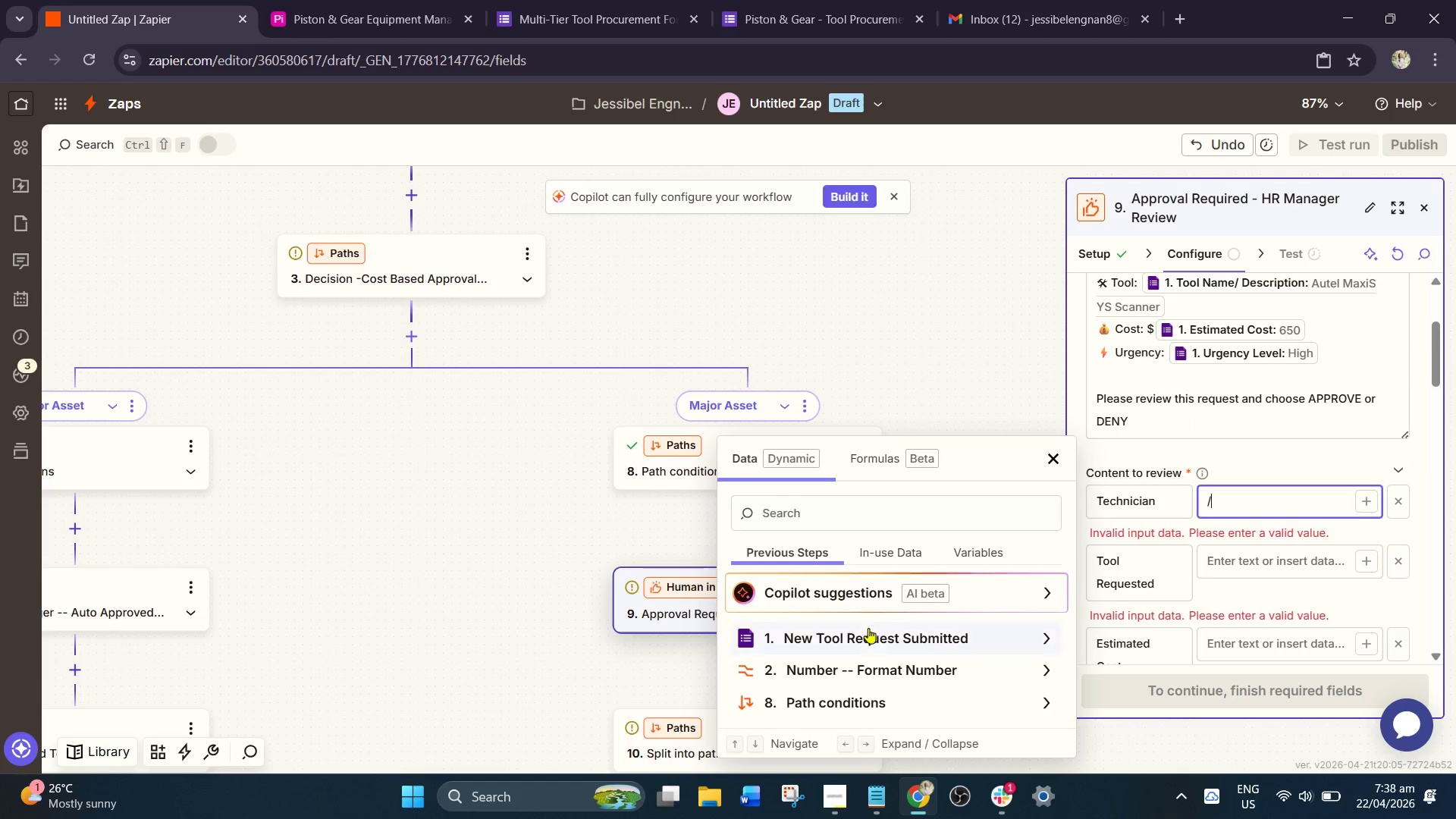 
left_click([870, 635])
 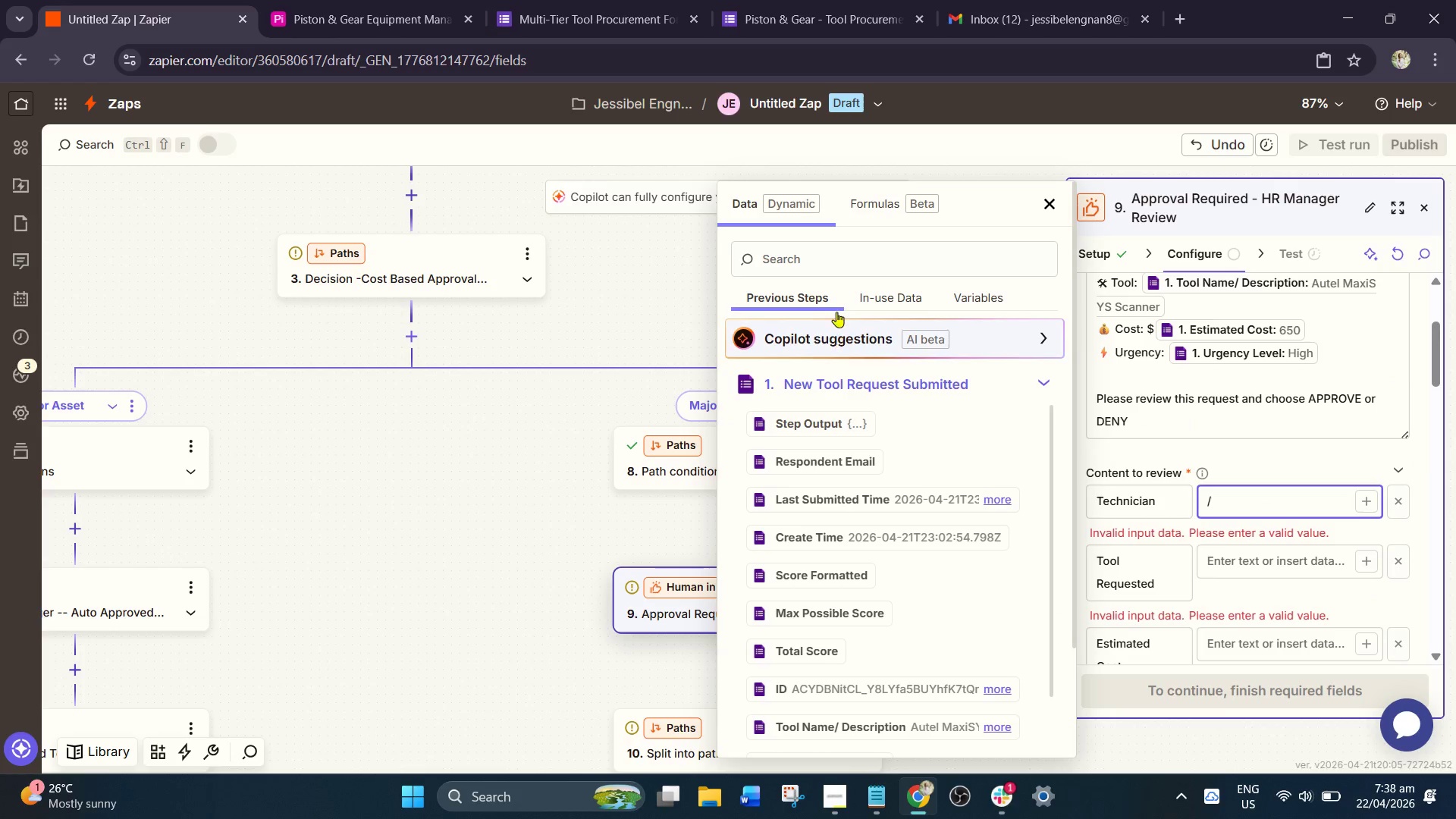 
left_click([831, 258])
 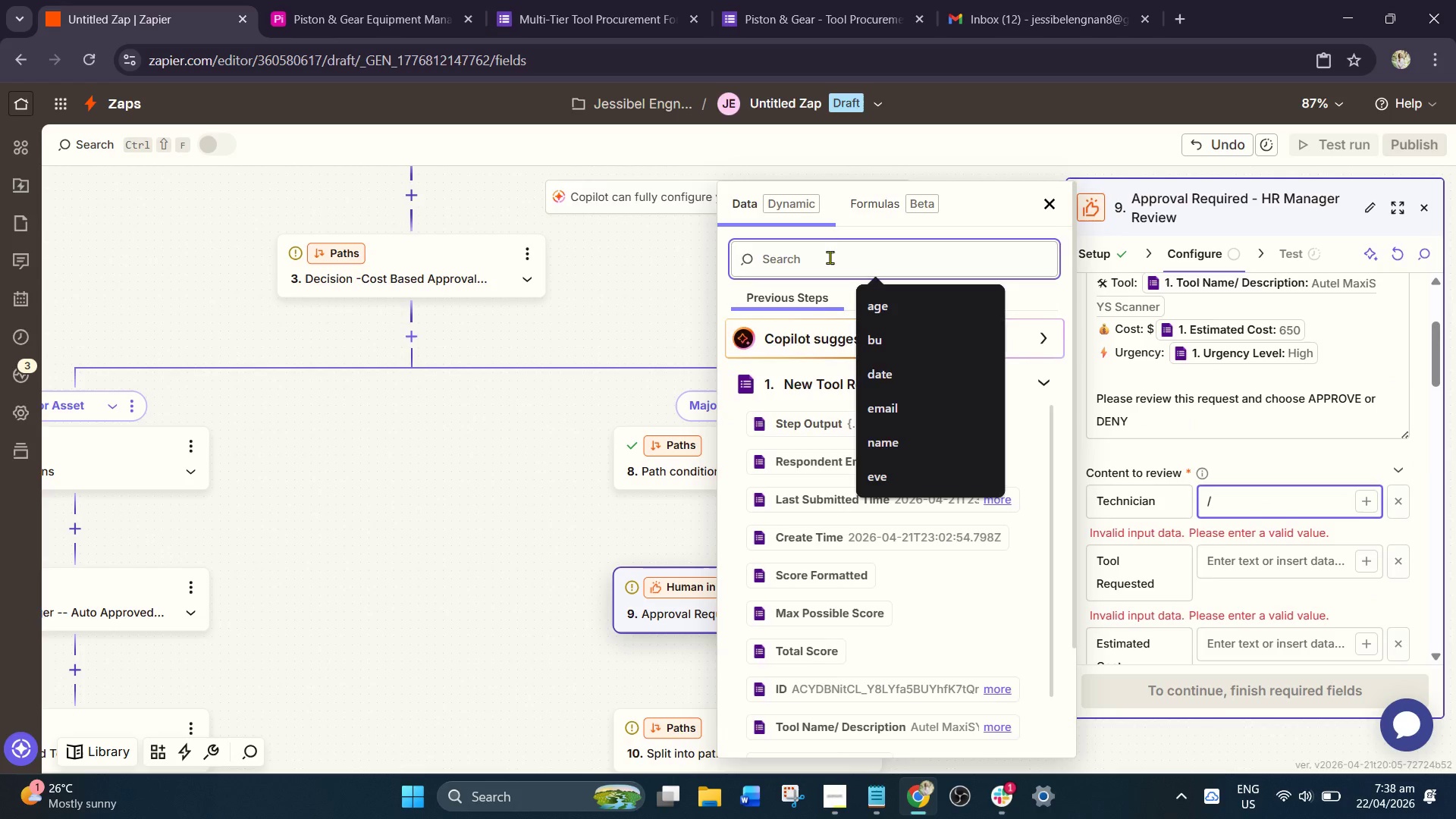 
type(name)
 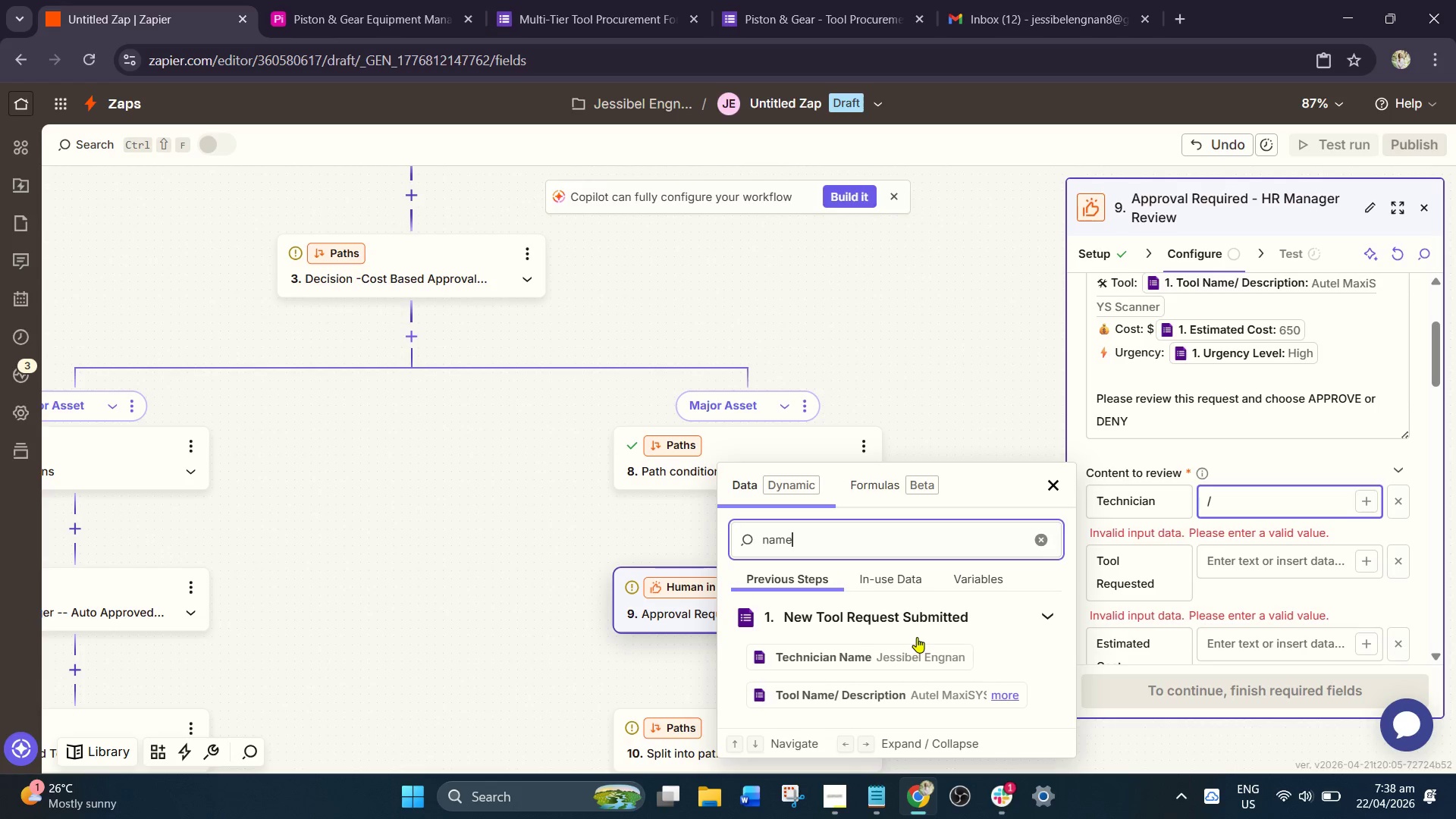 
left_click([915, 652])
 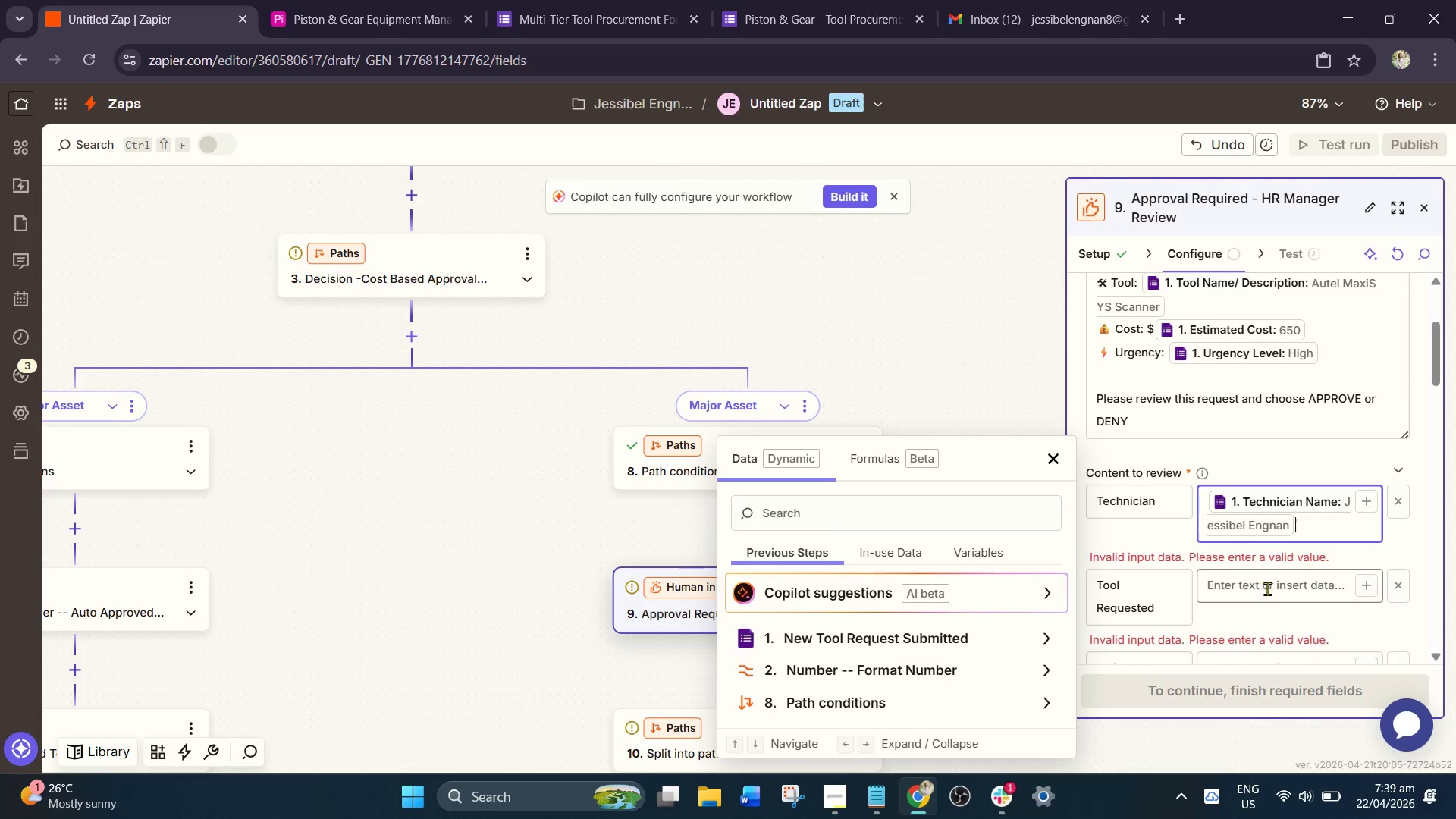 
left_click([1272, 589])
 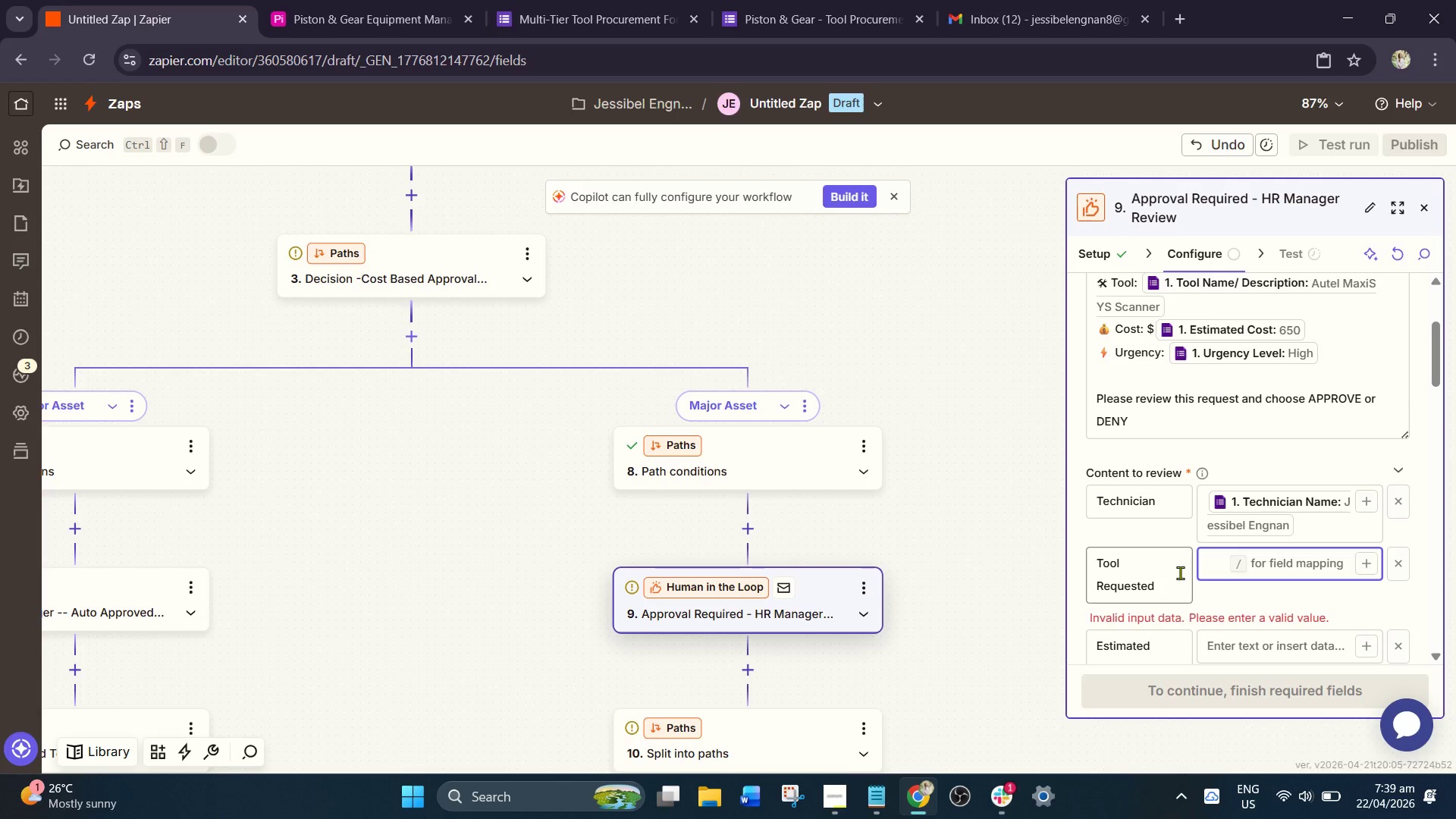 
key(Slash)
 